 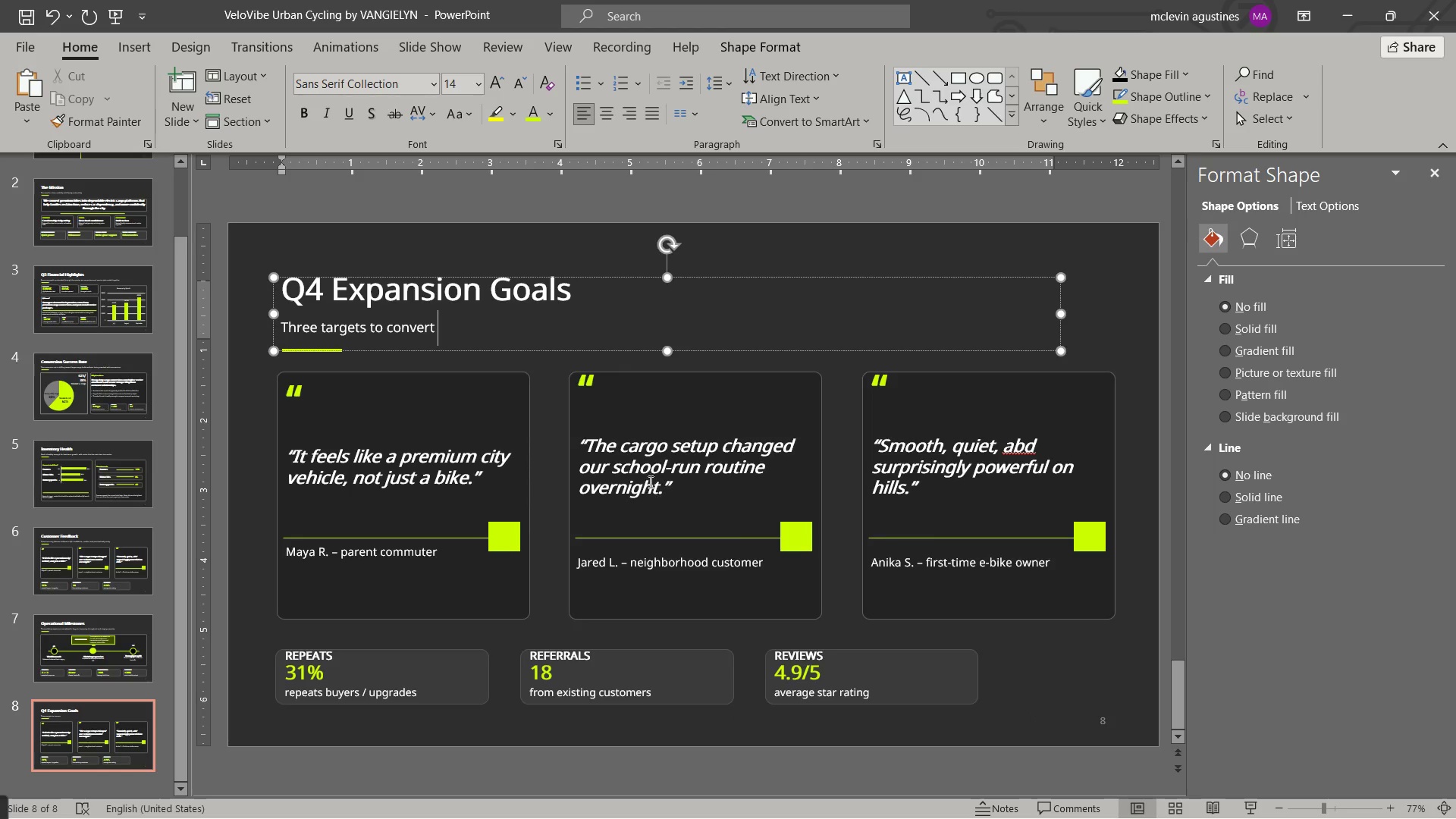 
type(Q3 momentum into larger service footprint.)
 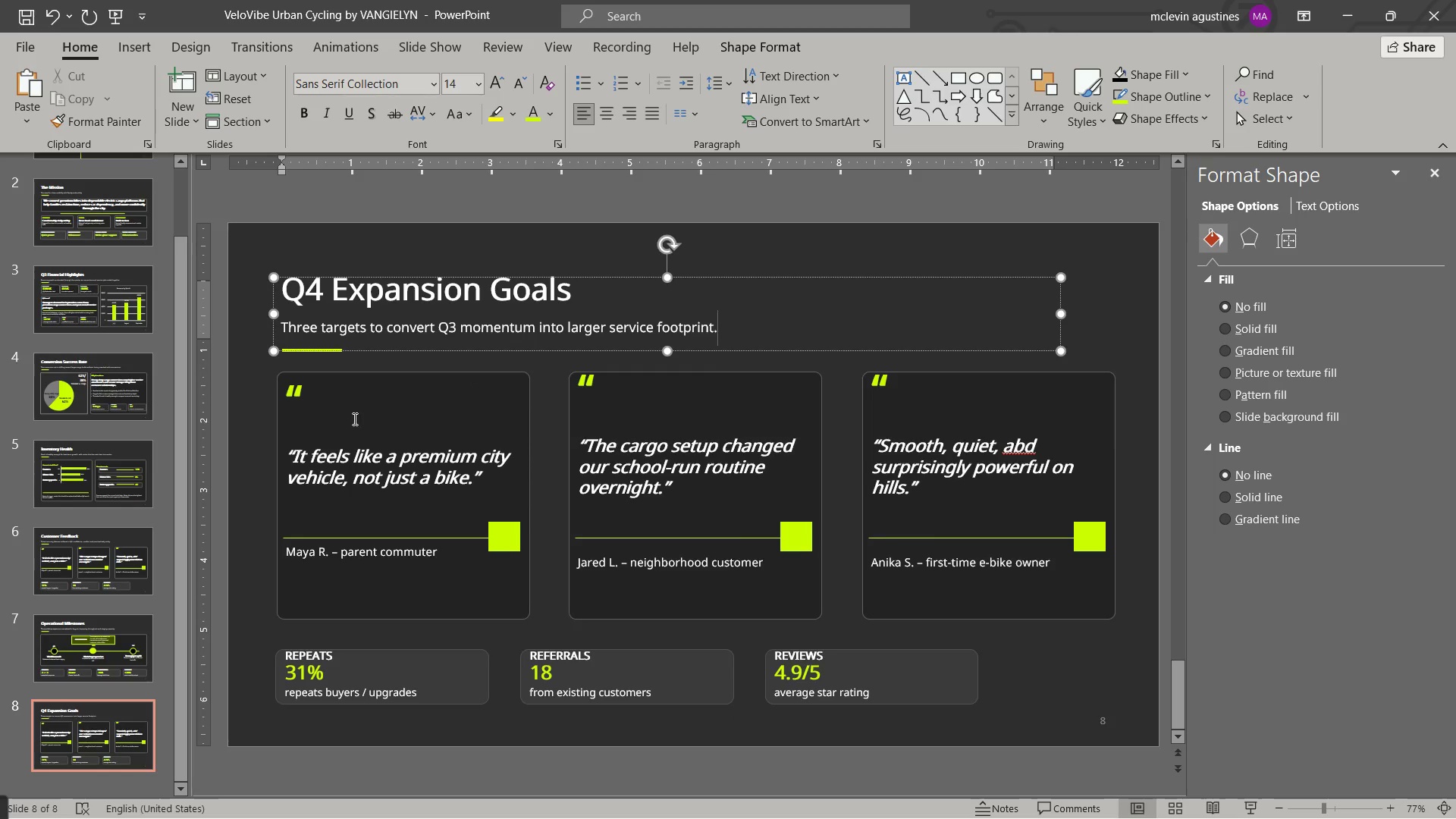 
key(Escape)
 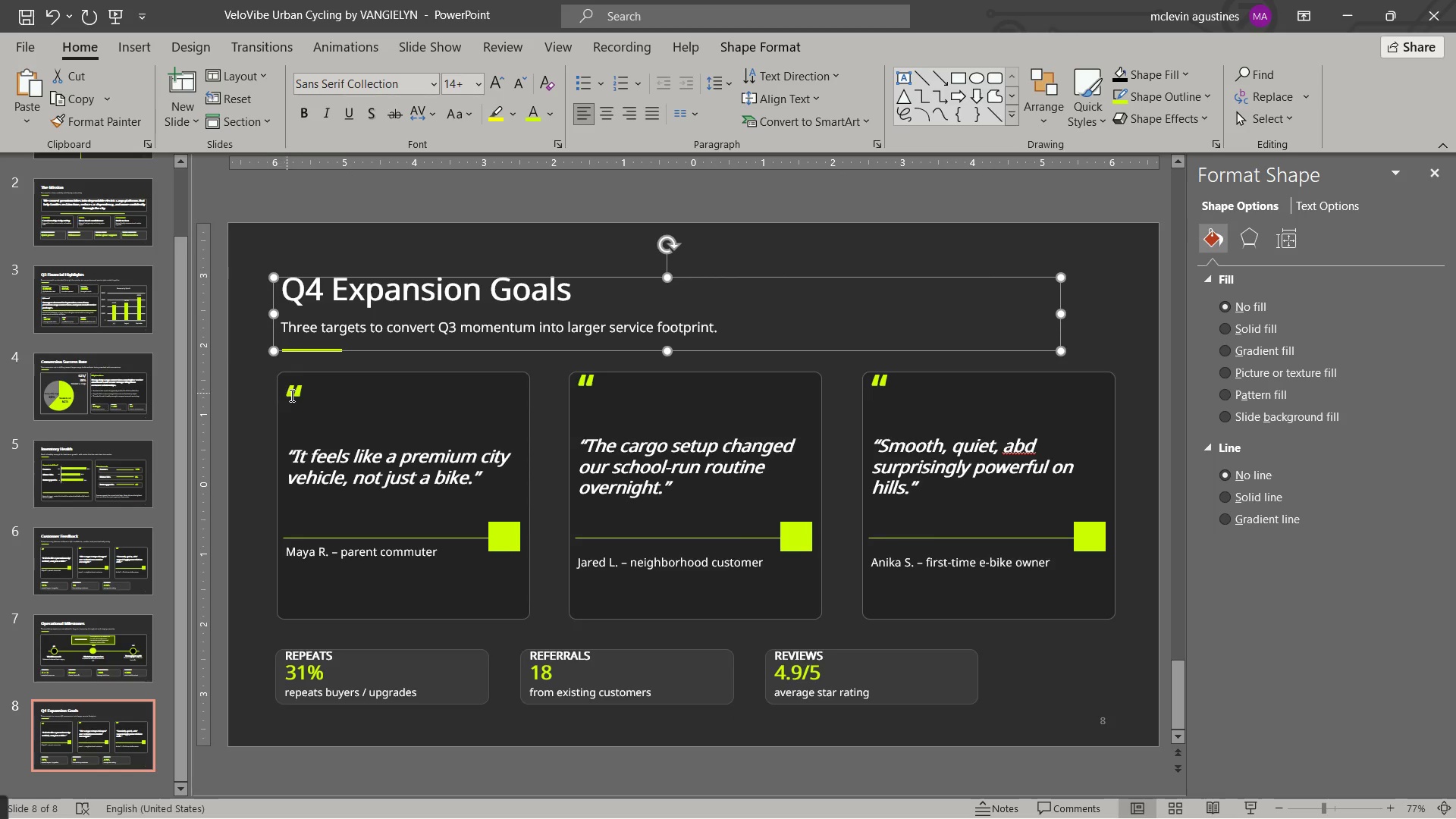 
left_click_drag(start_coordinate=[290, 395], to_coordinate=[300, 395])
 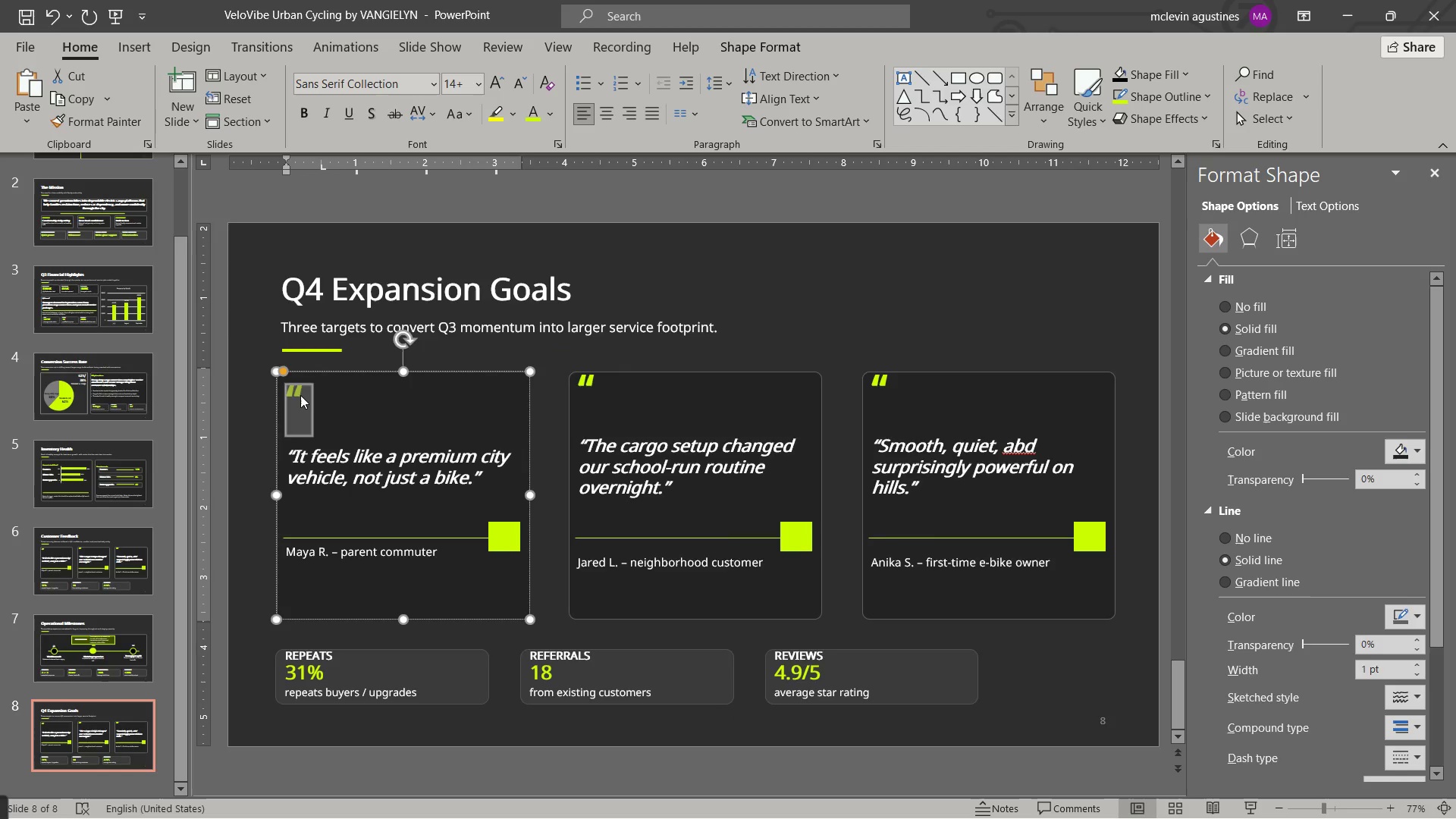 
type(01)
 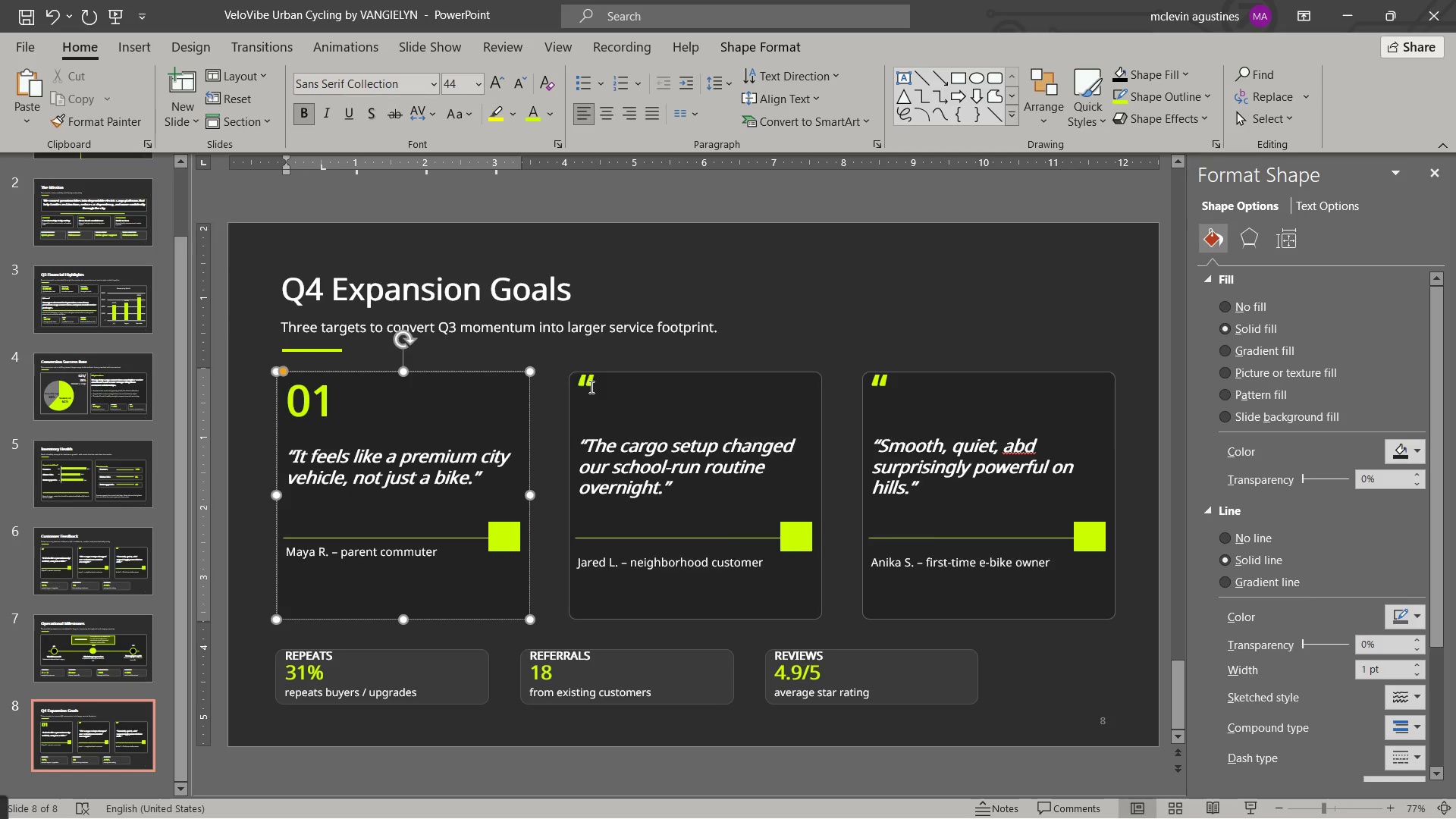 
left_click_drag(start_coordinate=[583, 382], to_coordinate=[589, 383])
 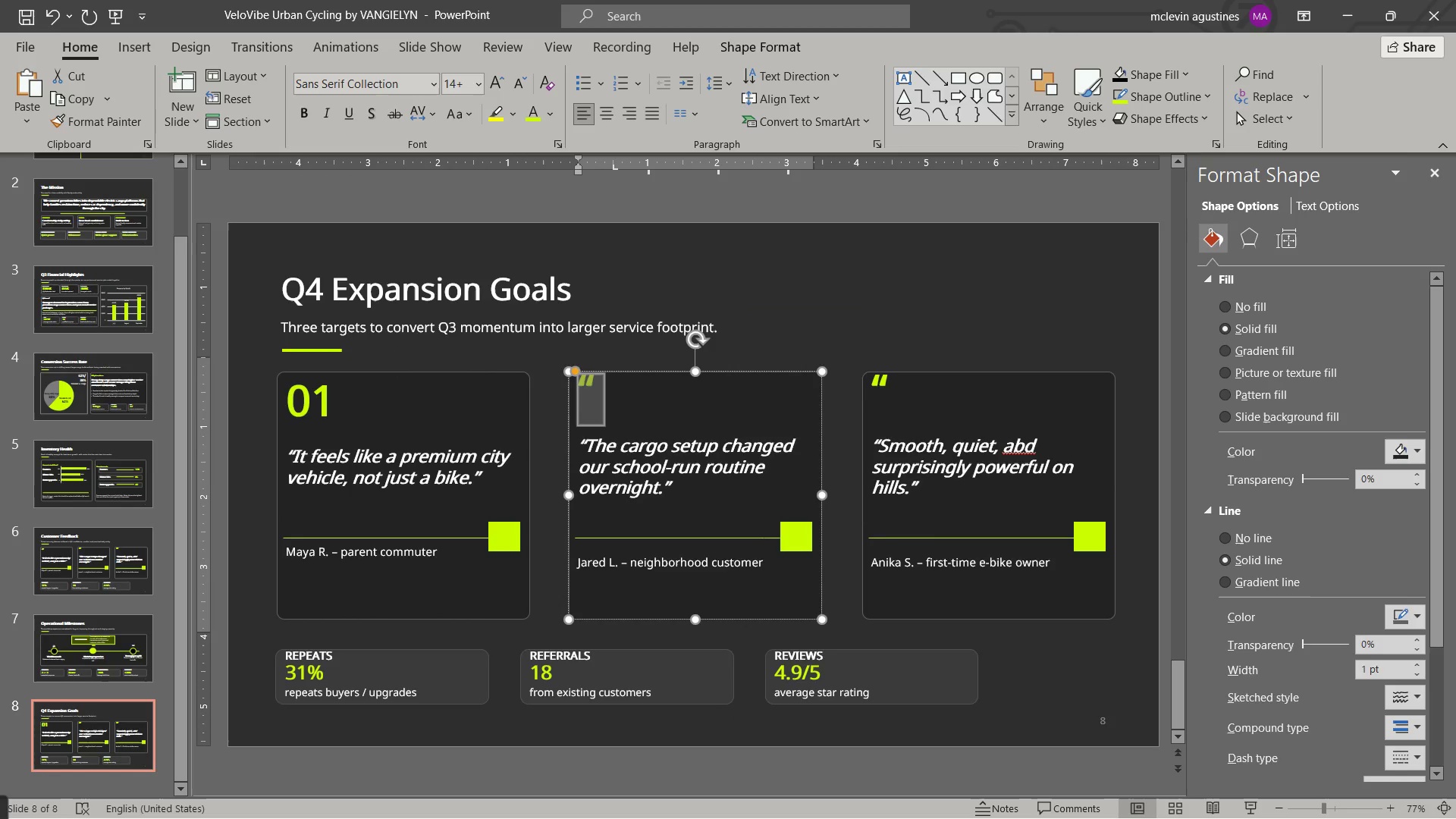 
key(NumpadDecimal)
 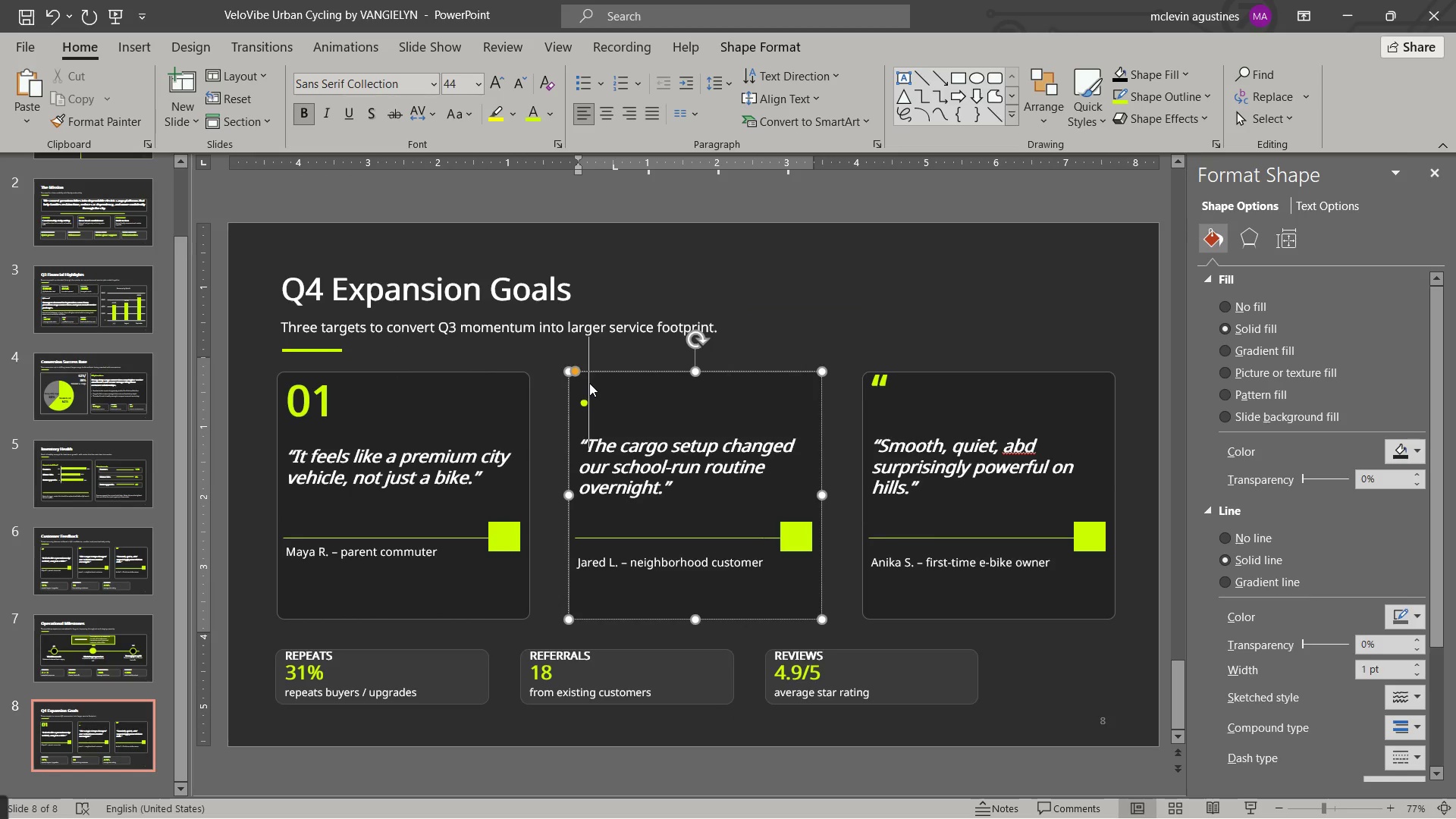 
key(Backspace)
 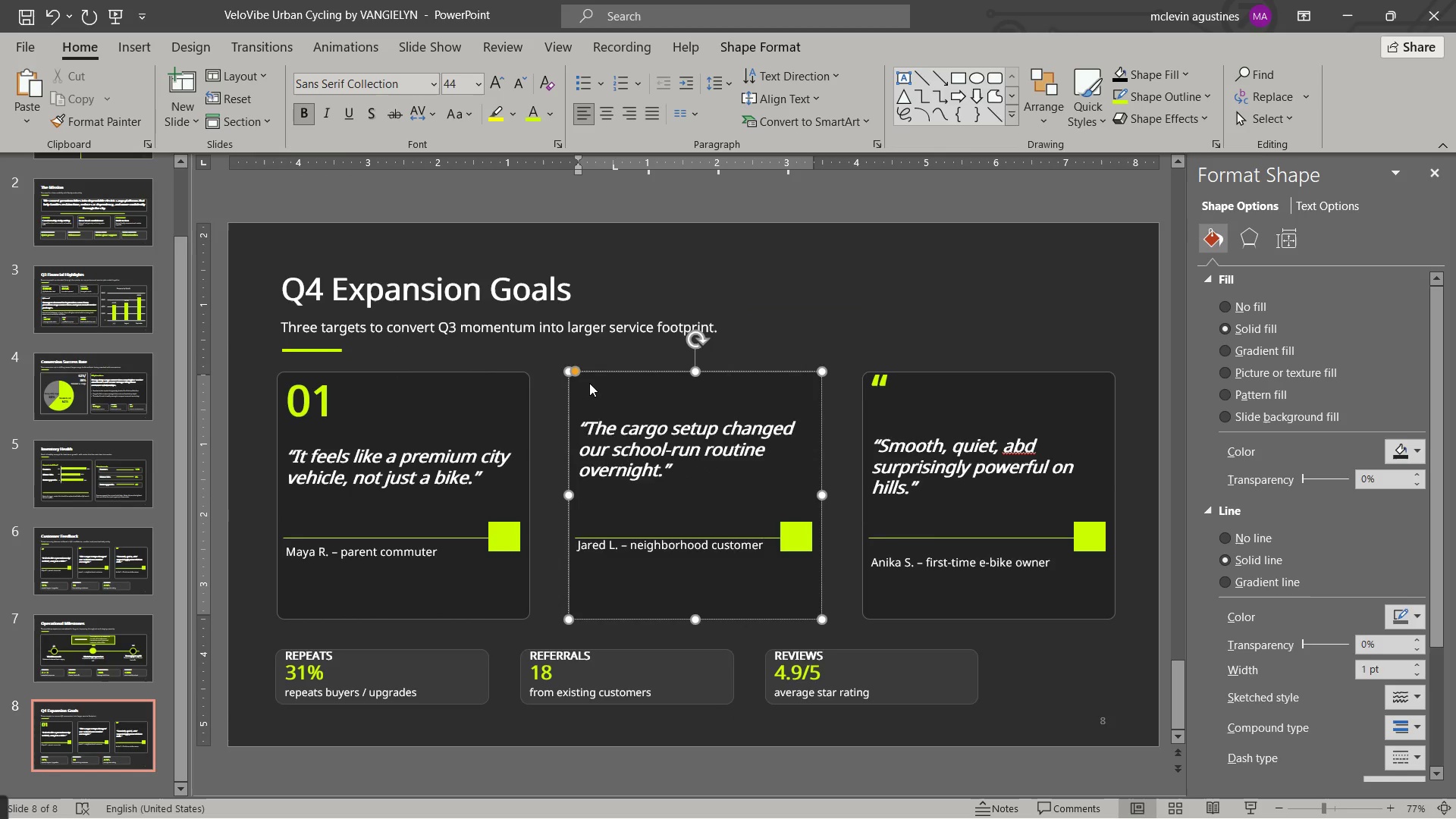 
key(Numpad0)
 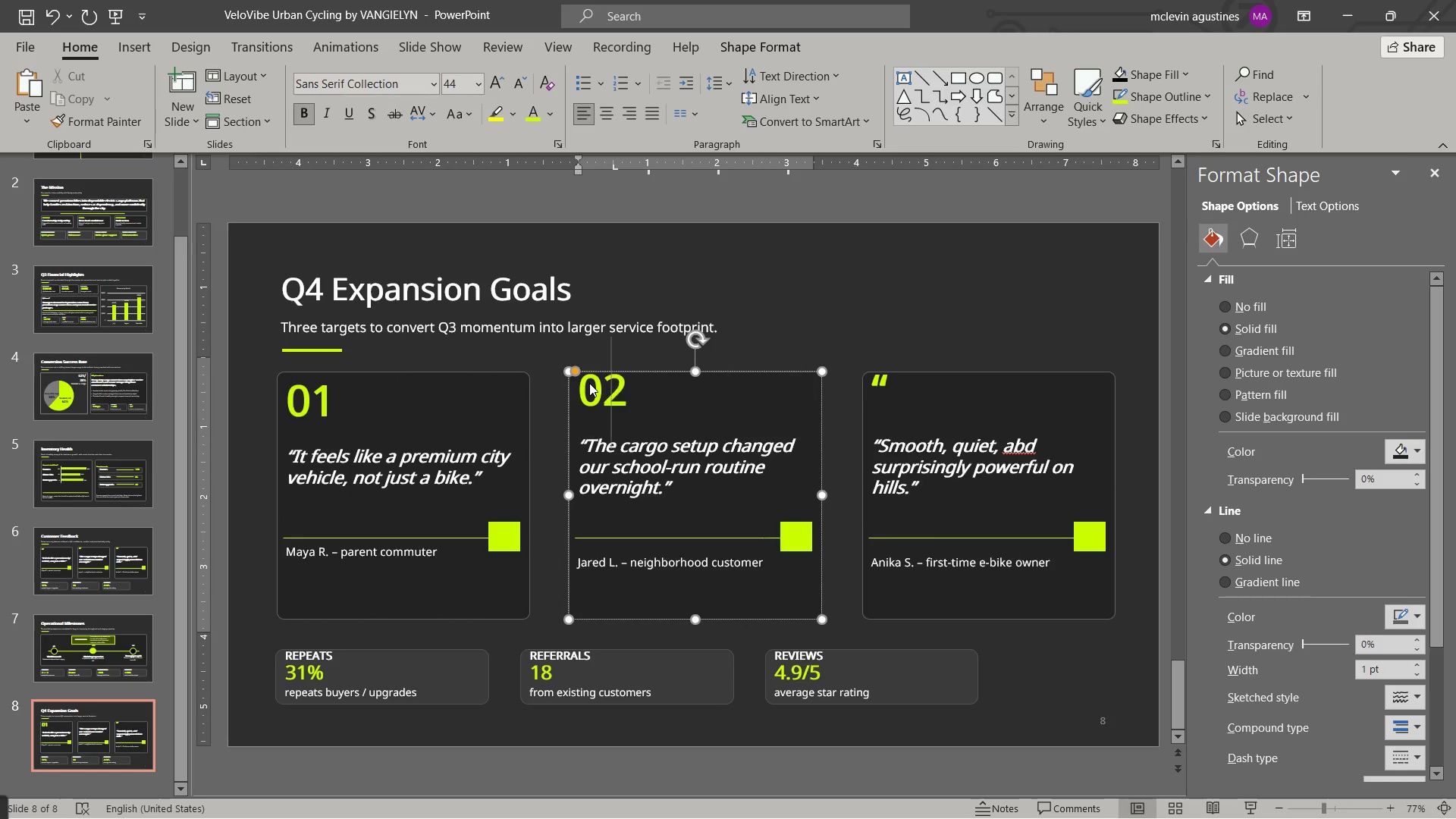 
key(Numpad2)
 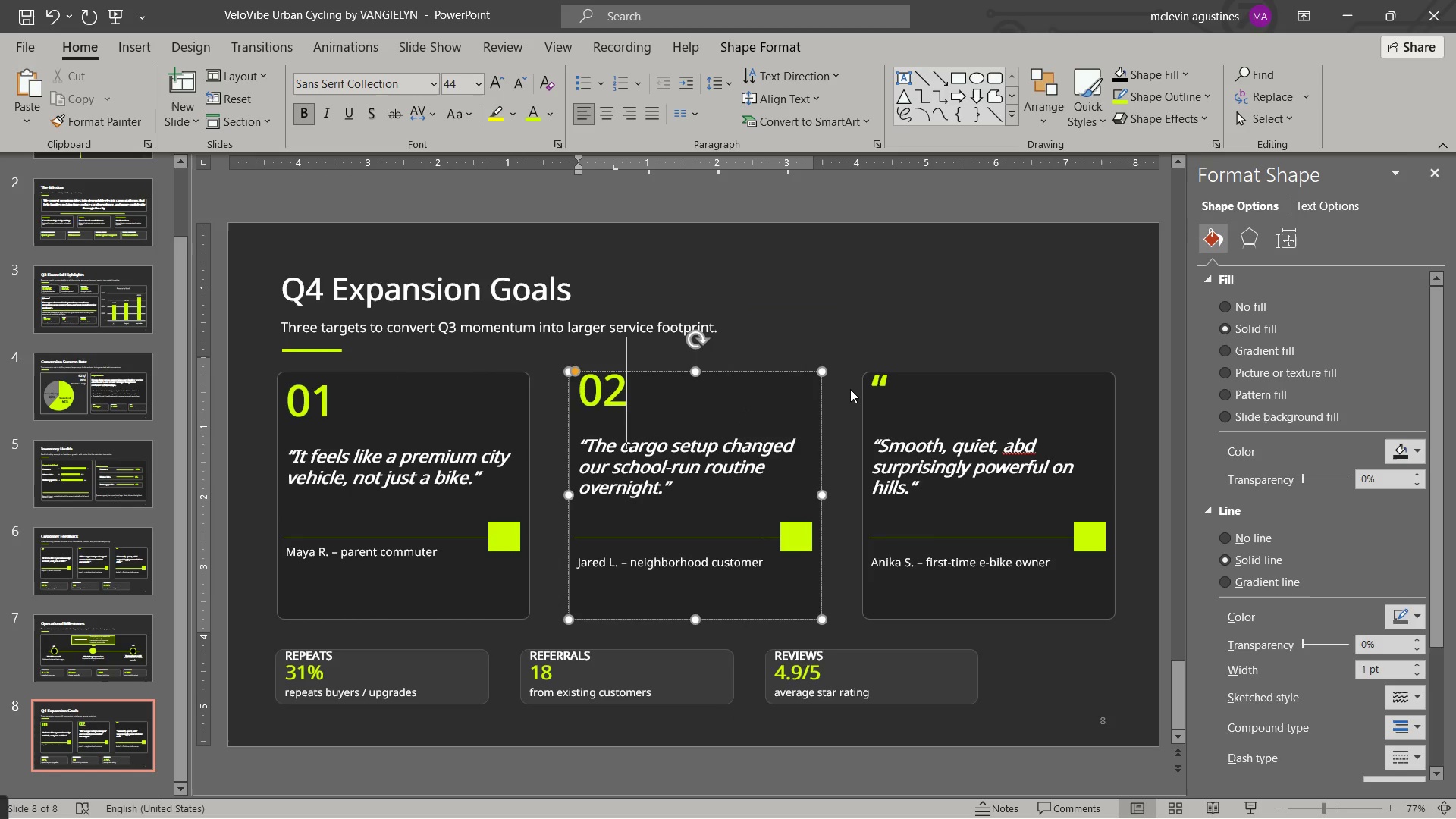 
left_click_drag(start_coordinate=[874, 379], to_coordinate=[892, 384])
 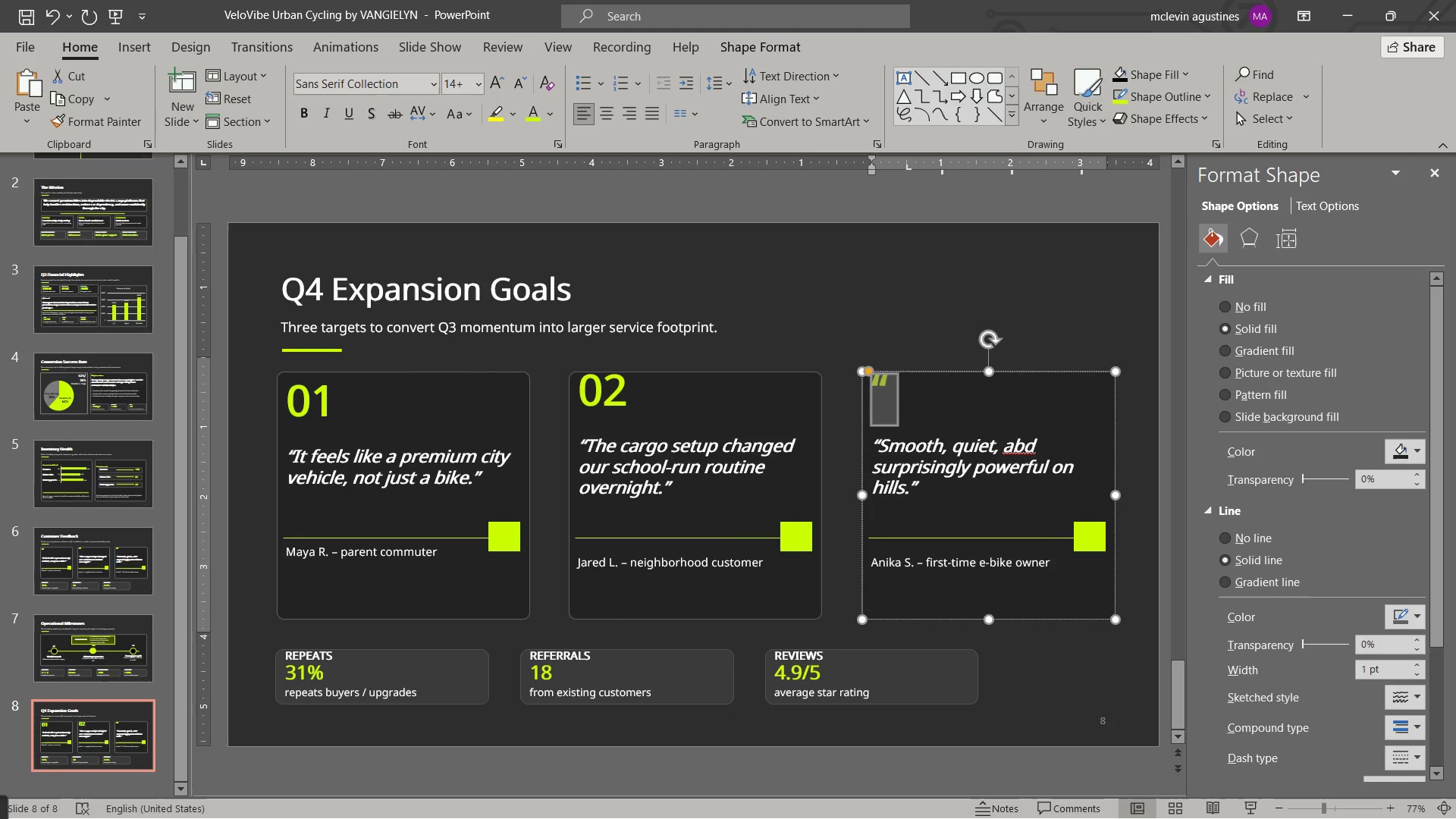 
key(Numpad0)
 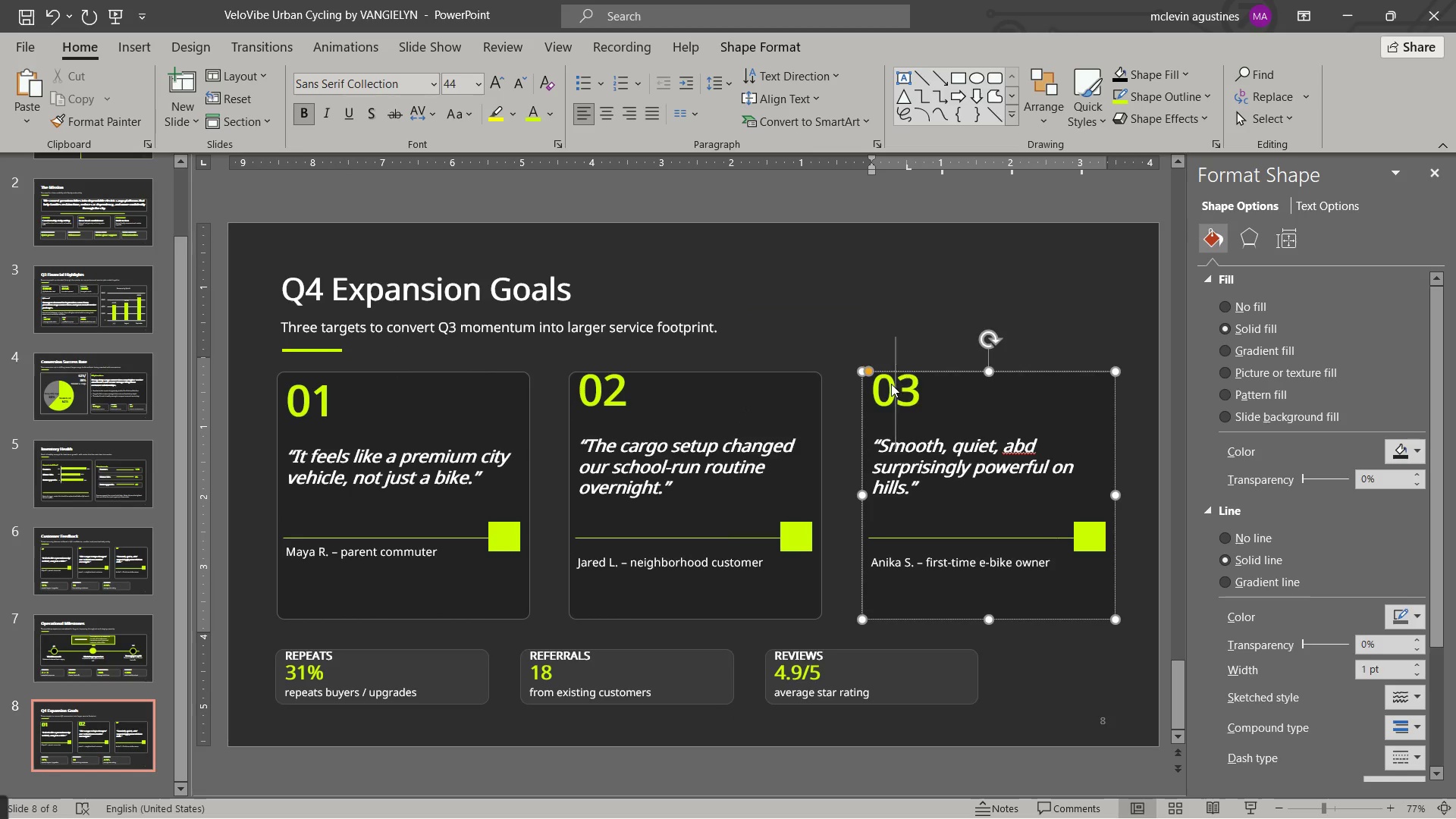 
key(Numpad3)
 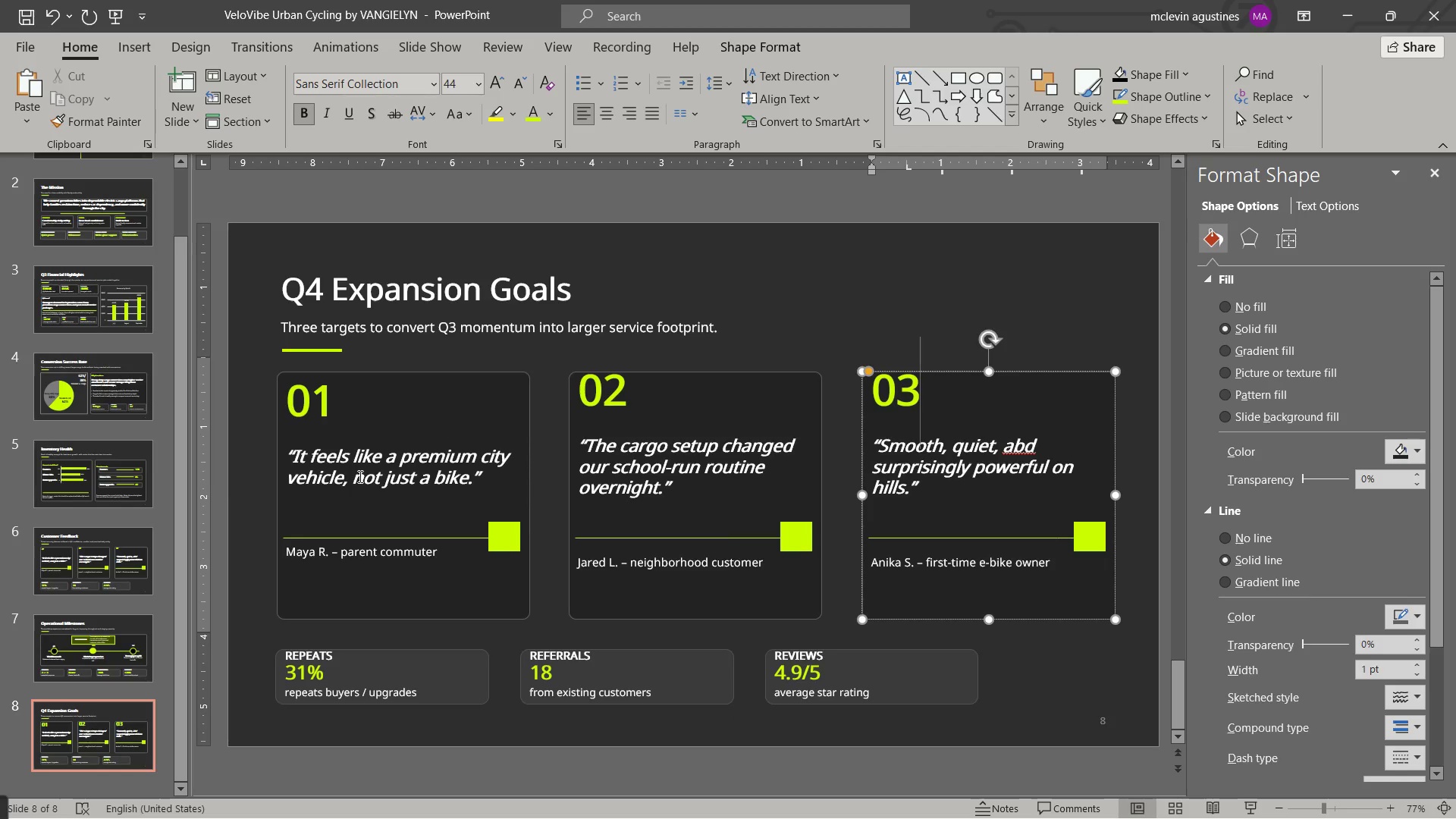 
wait(6.16)
 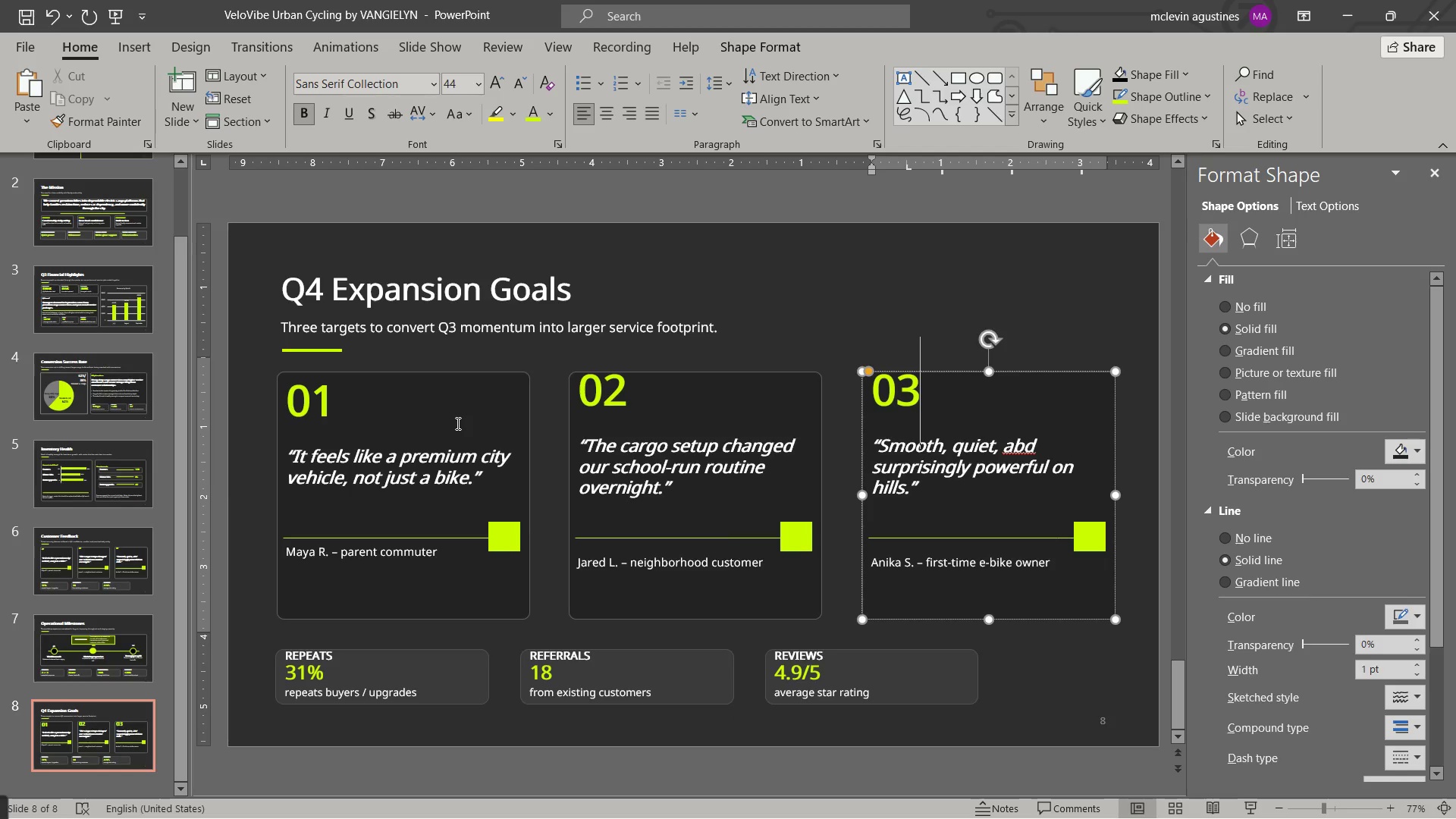 
left_click_drag(start_coordinate=[290, 454], to_coordinate=[490, 483])
 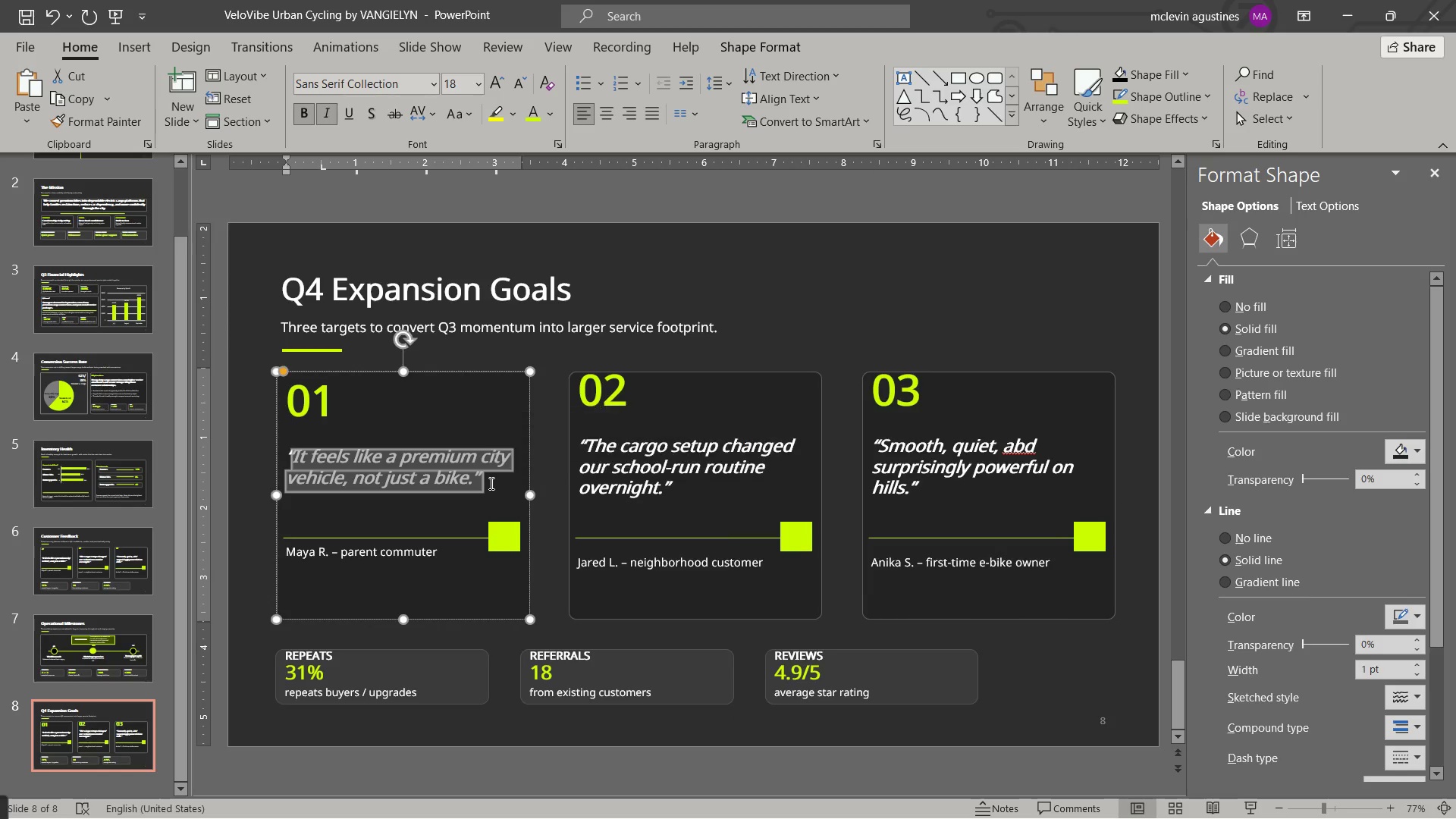 
key(Control+I)
 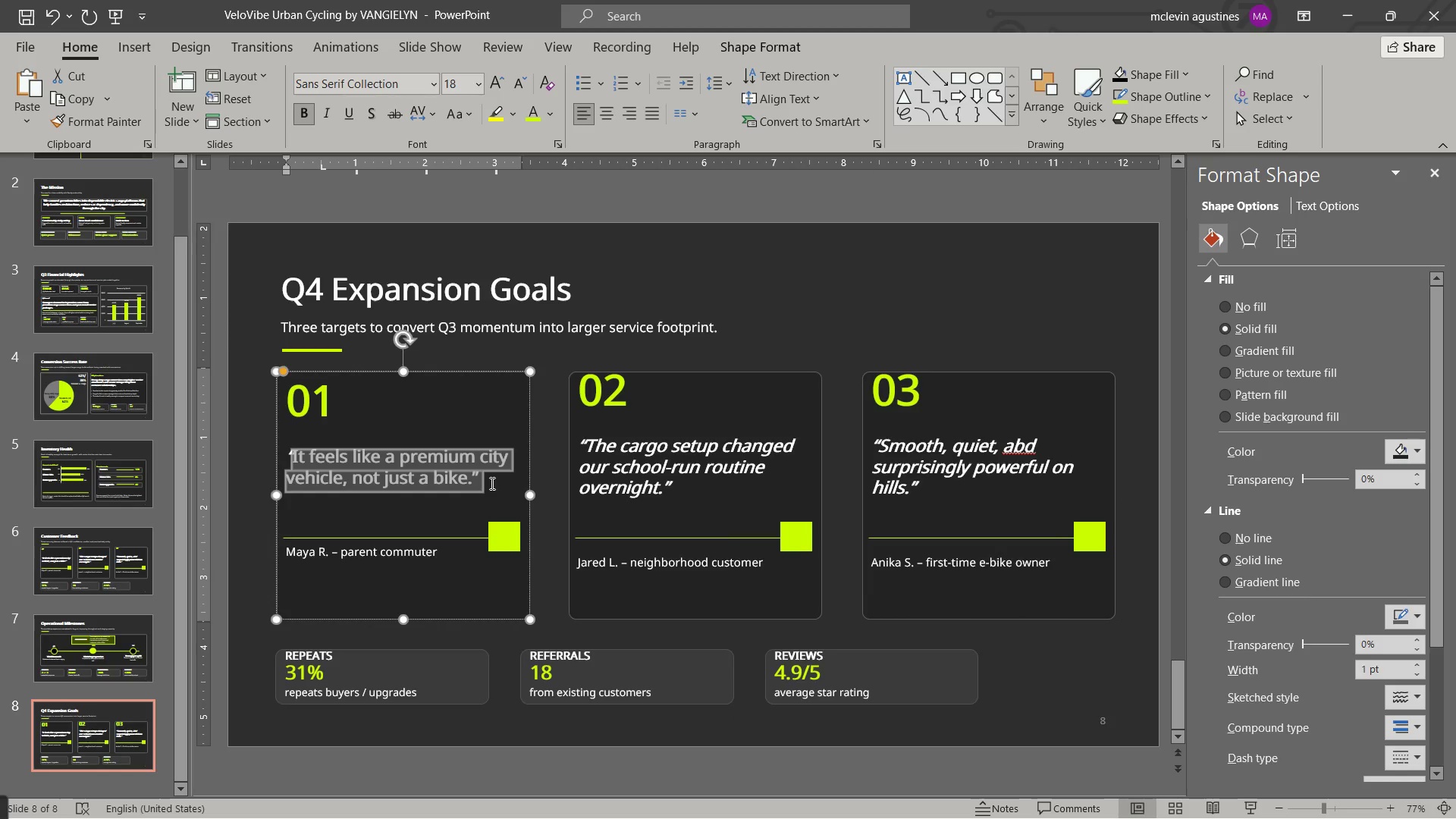 
type(open )
 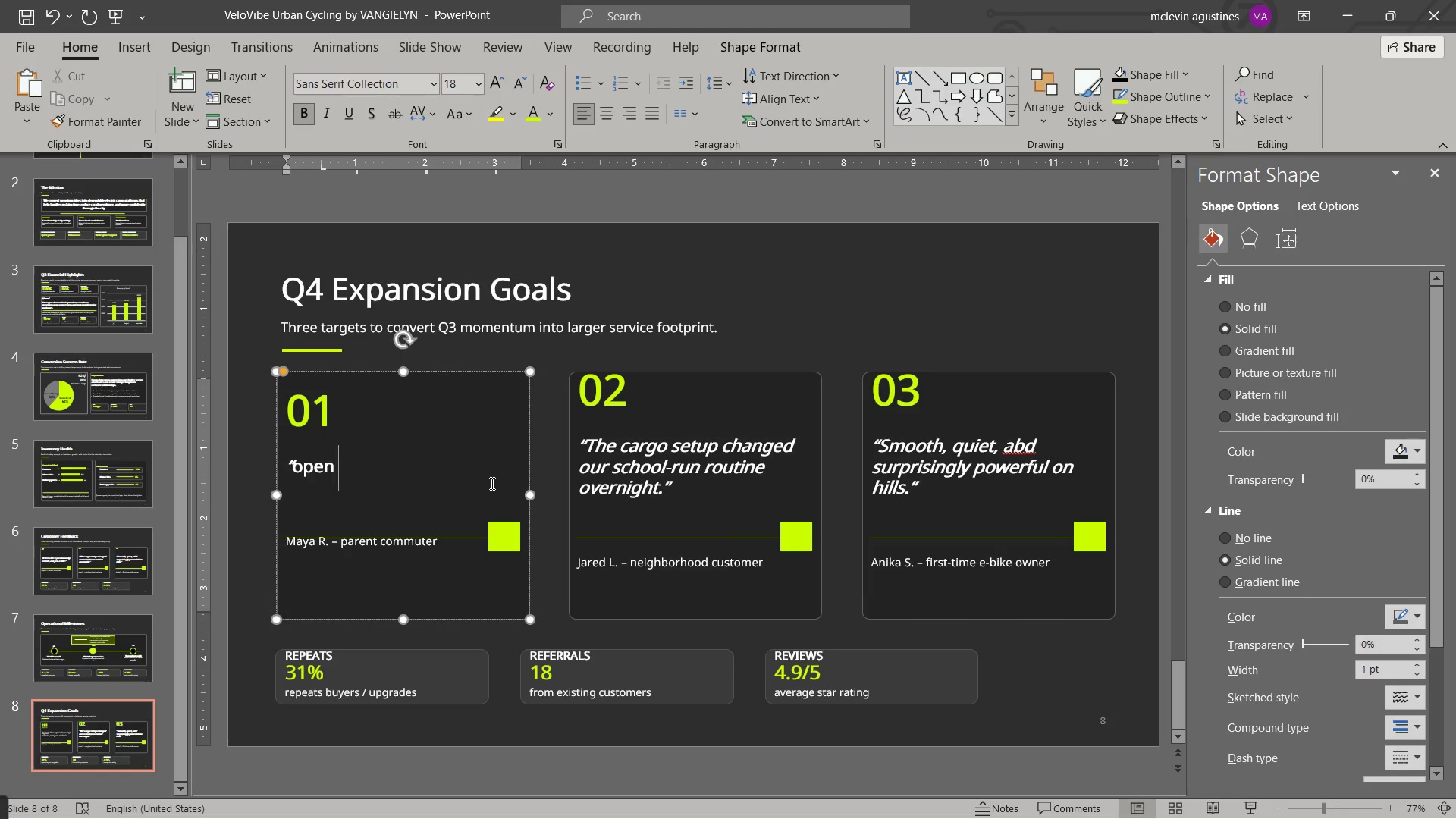 
key(Control+Shift+ArrowLeft)
 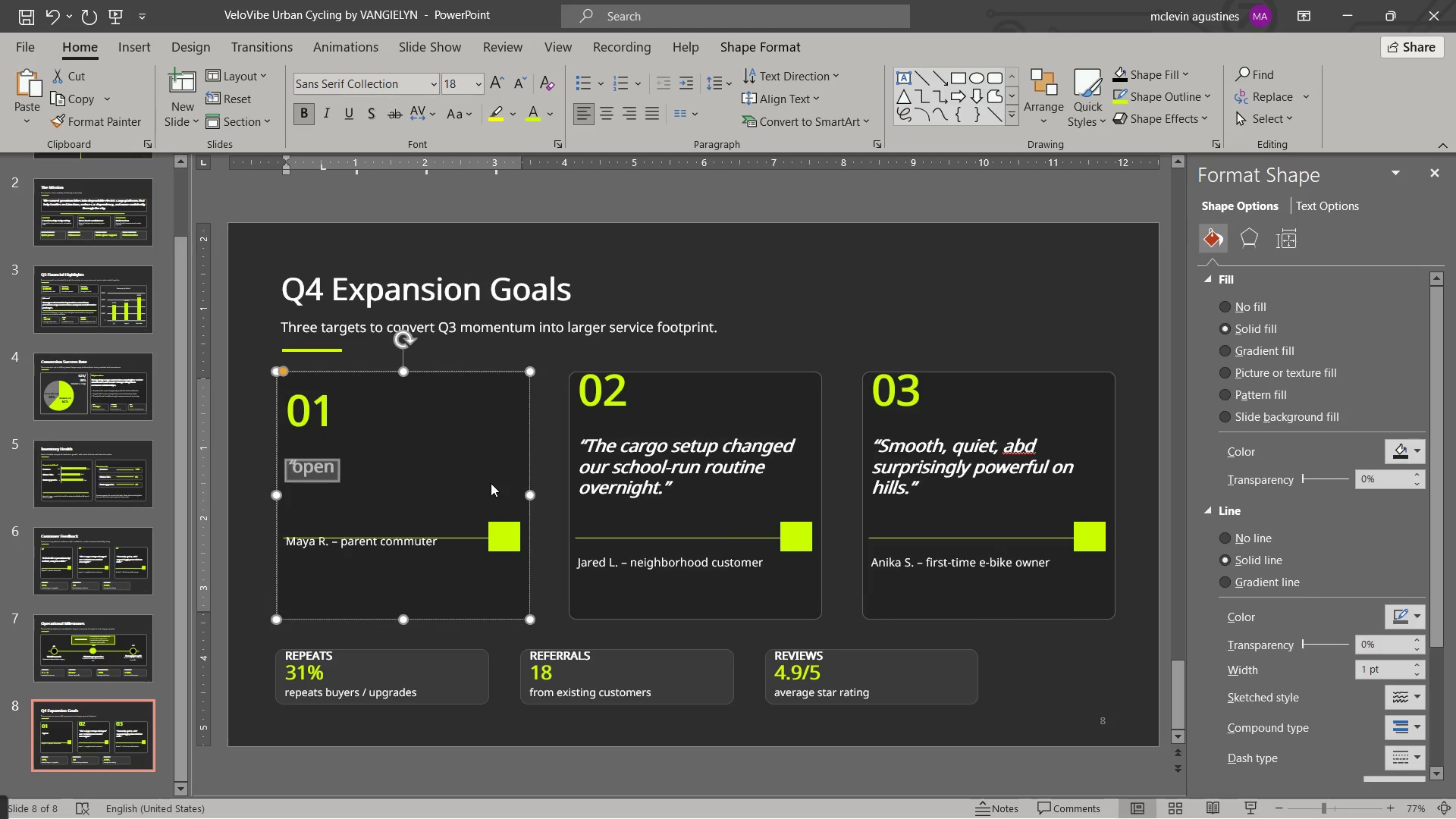 
key(Control+Shift+ArrowLeft)
 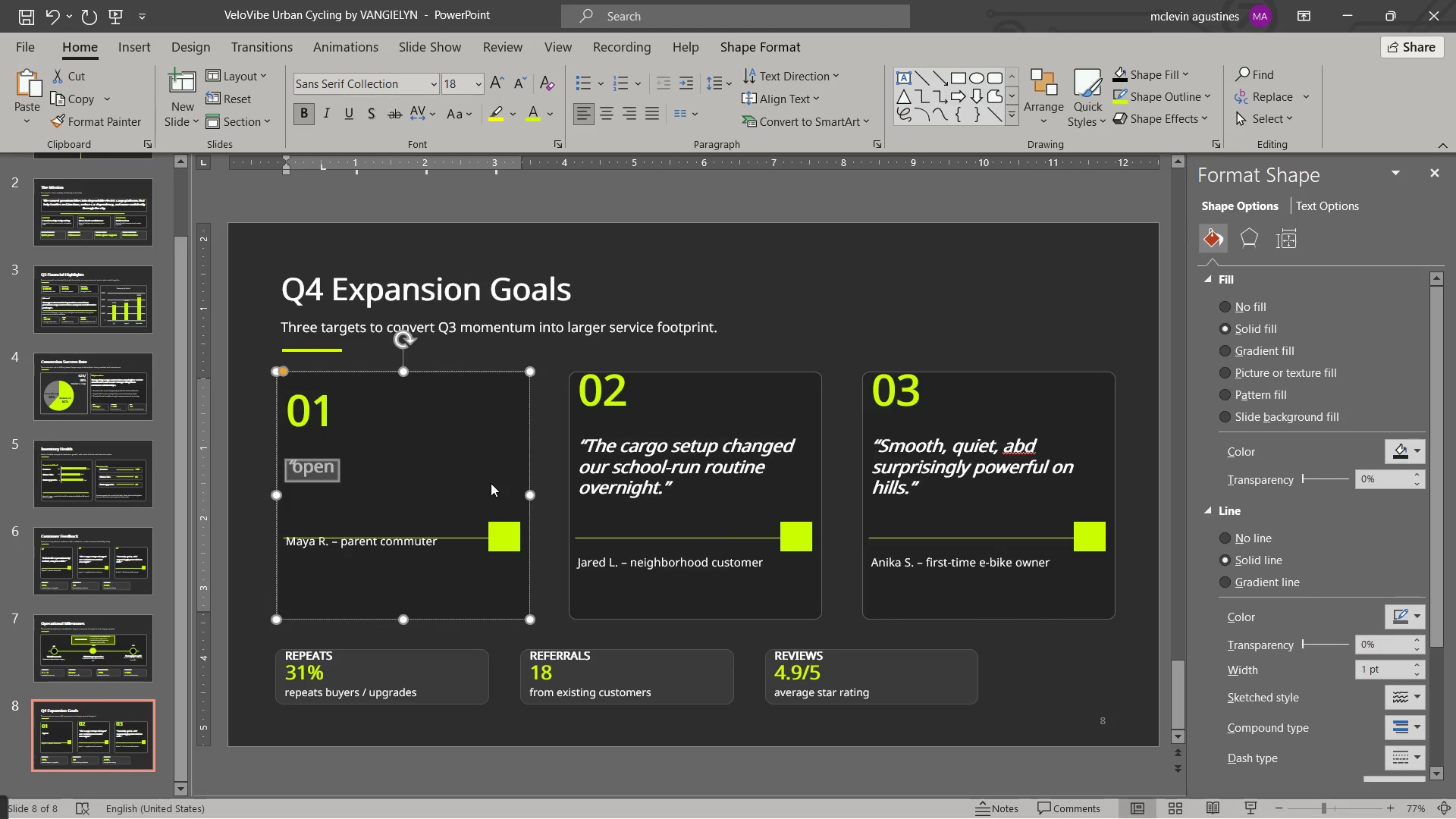 
type(open a )
 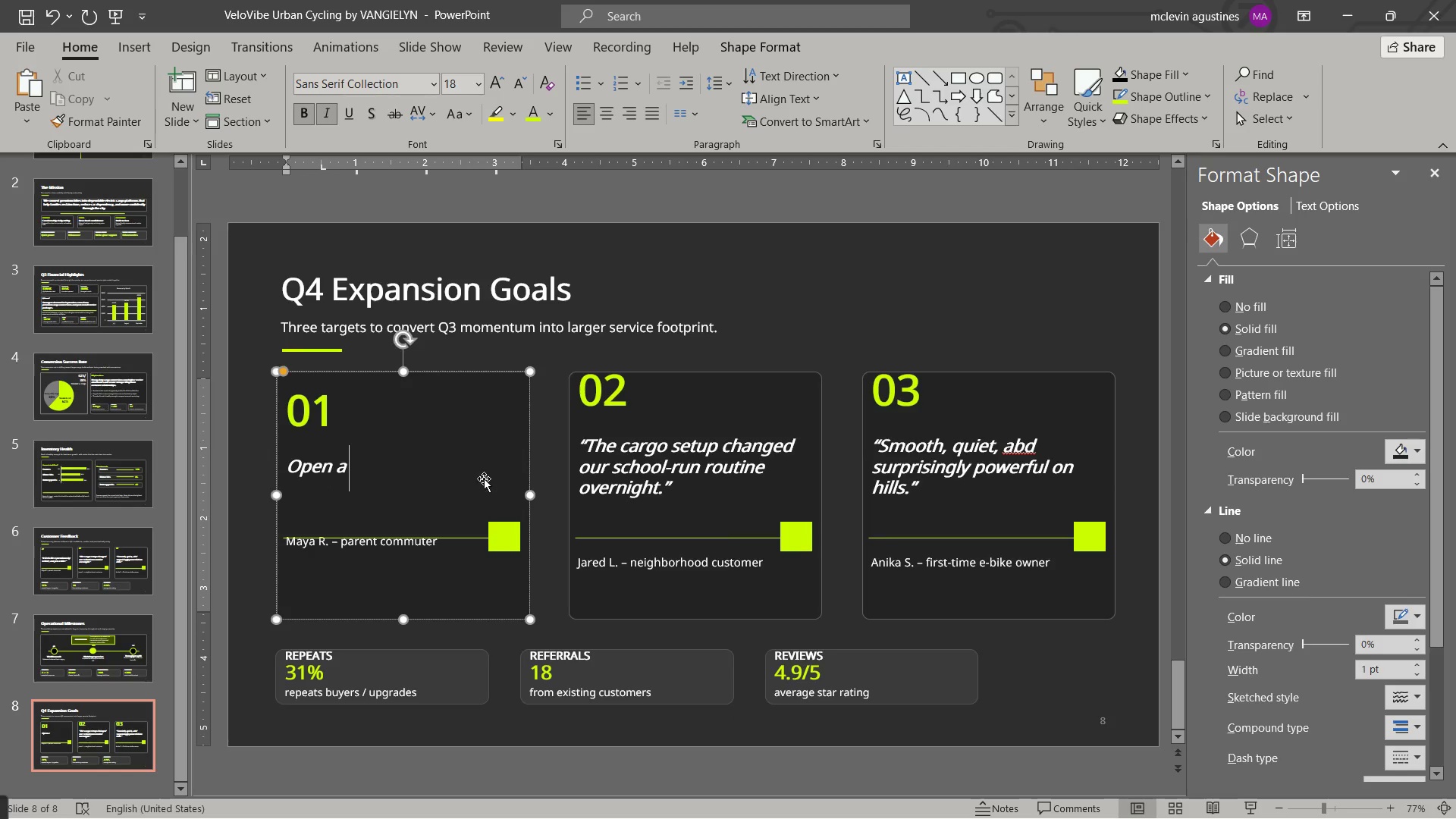 
left_click([294, 465])
 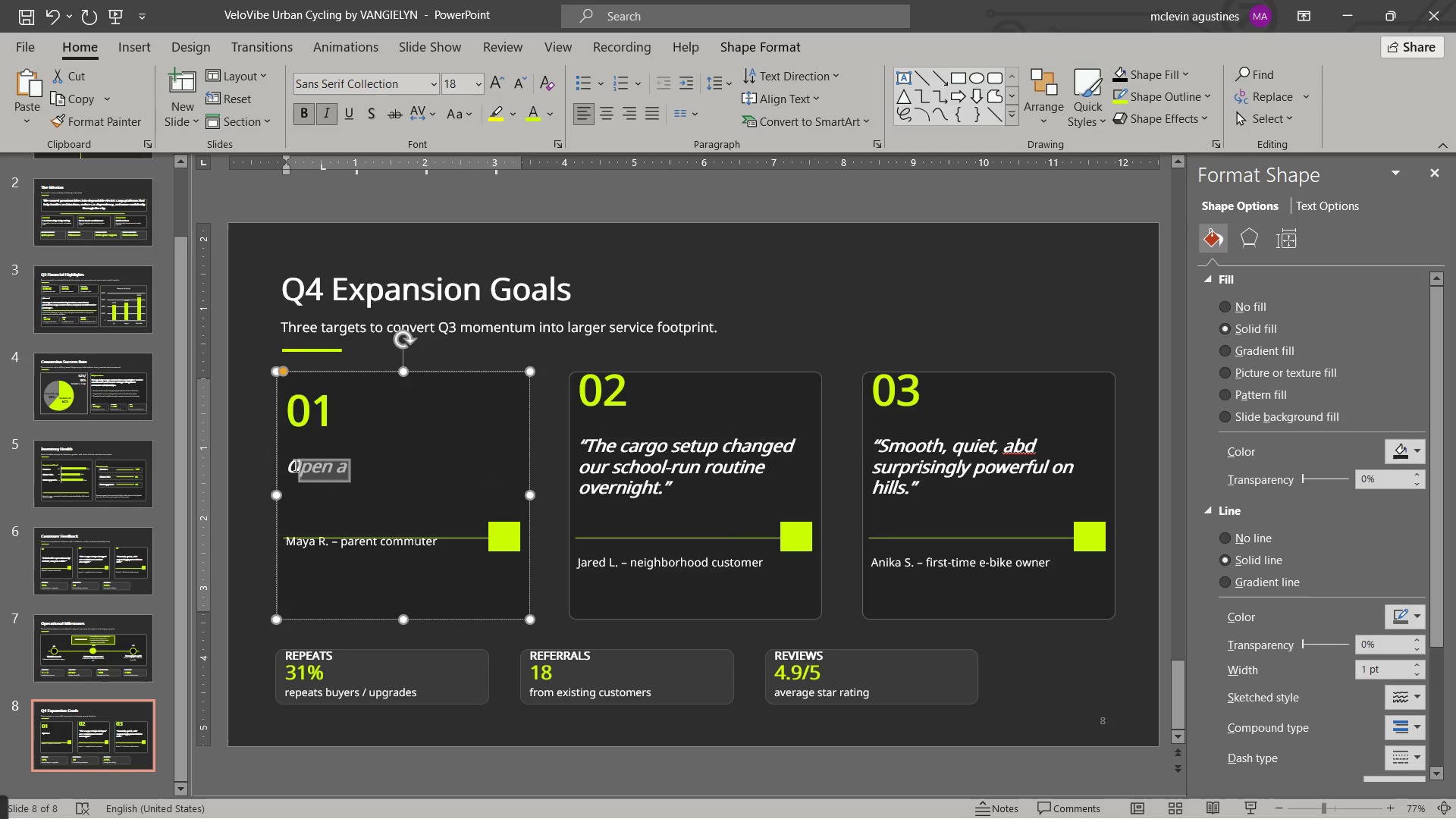 
key(Shift+ArrowLeft)
 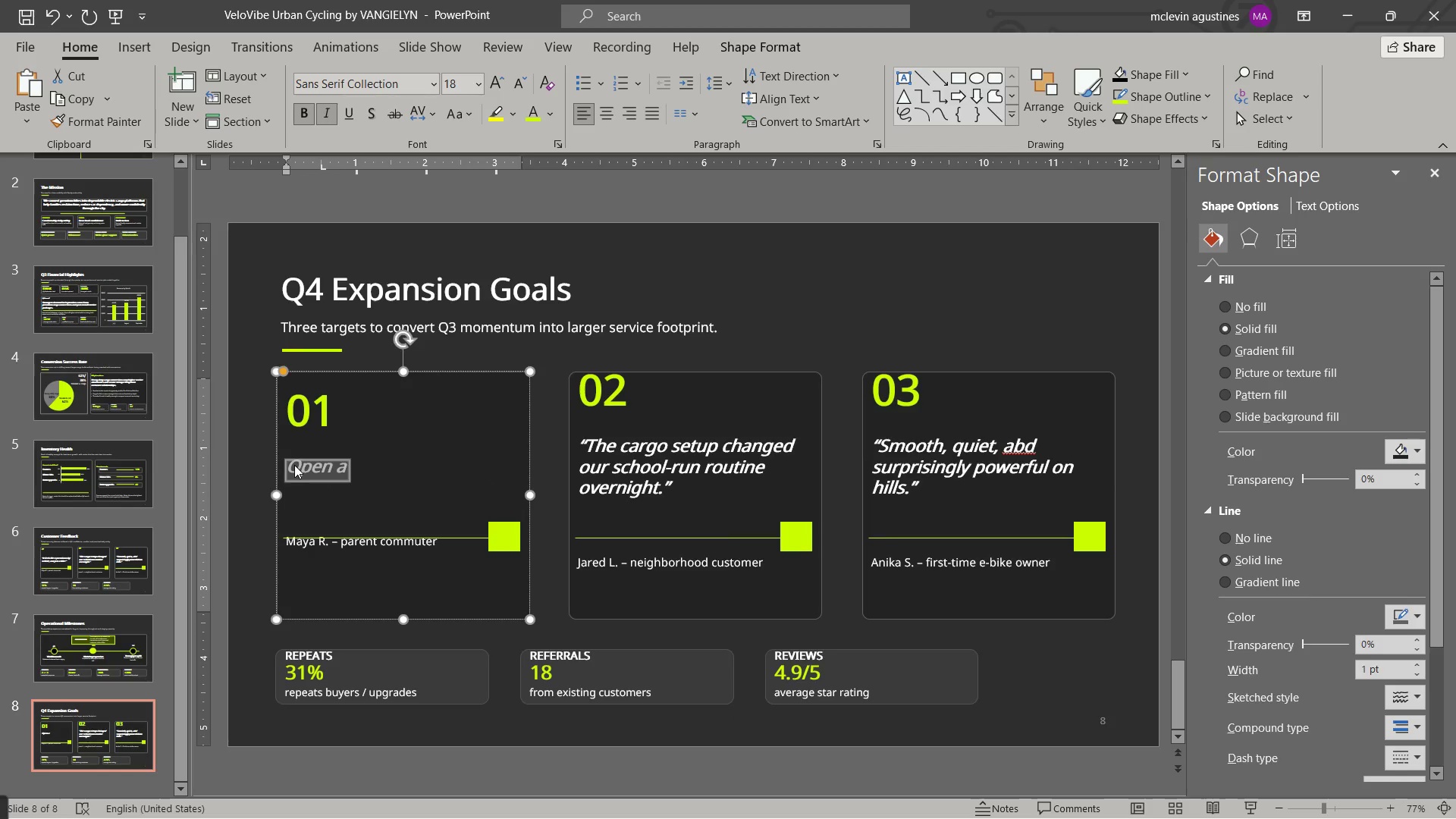 
key(Control+I)
 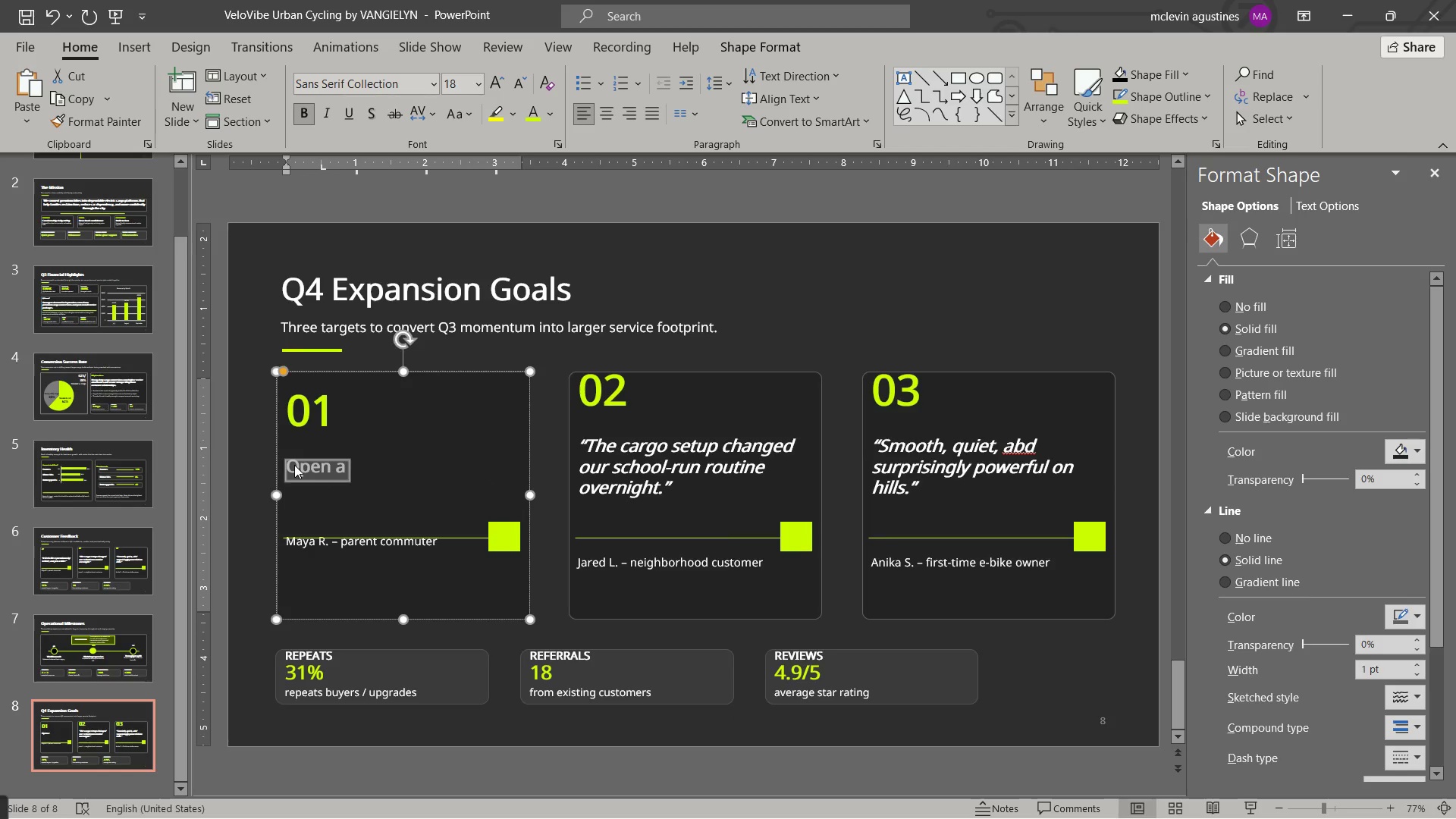 
key(ArrowRight)
 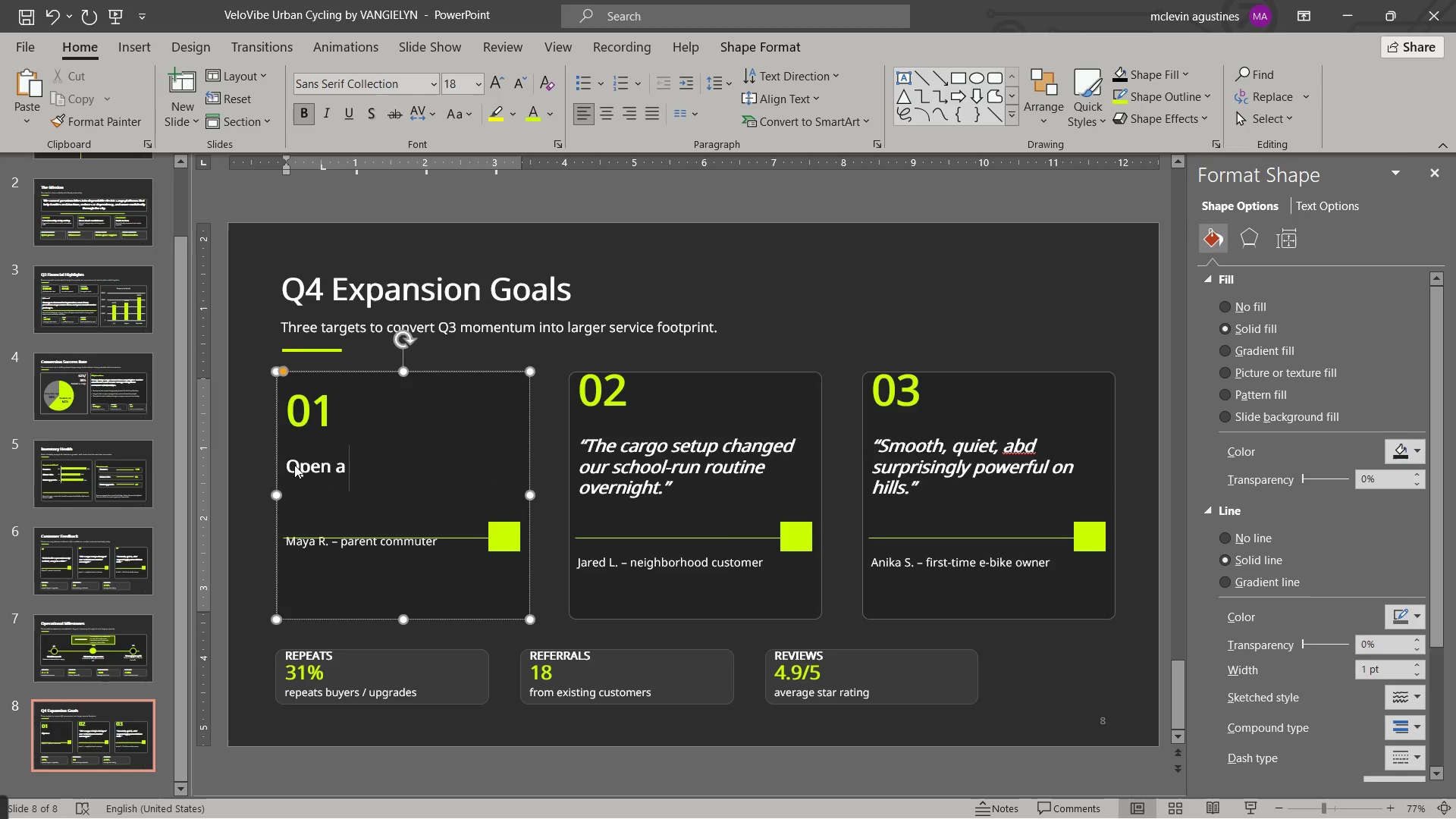 
type(second service bay)
 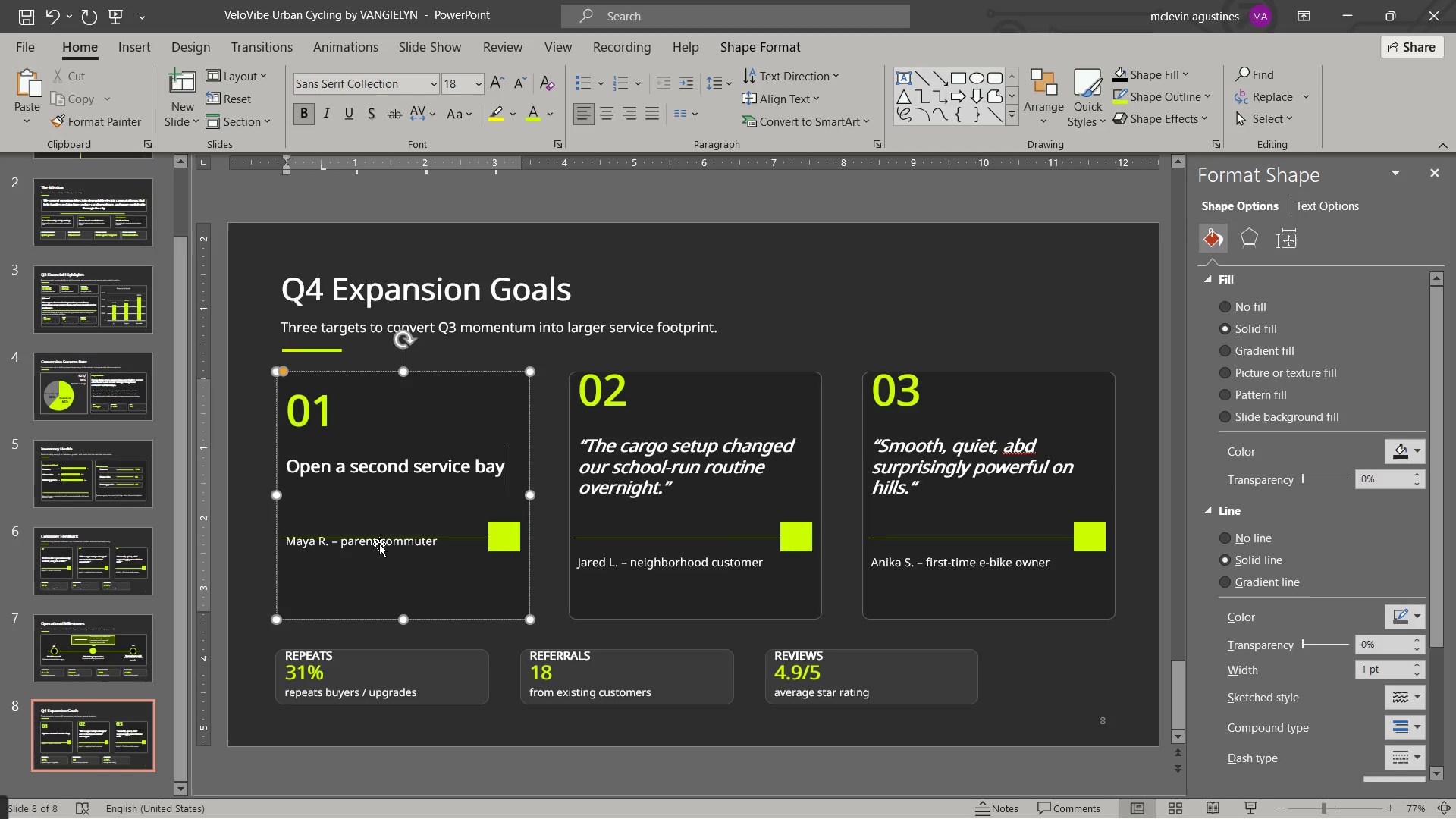 
left_click([444, 538])
 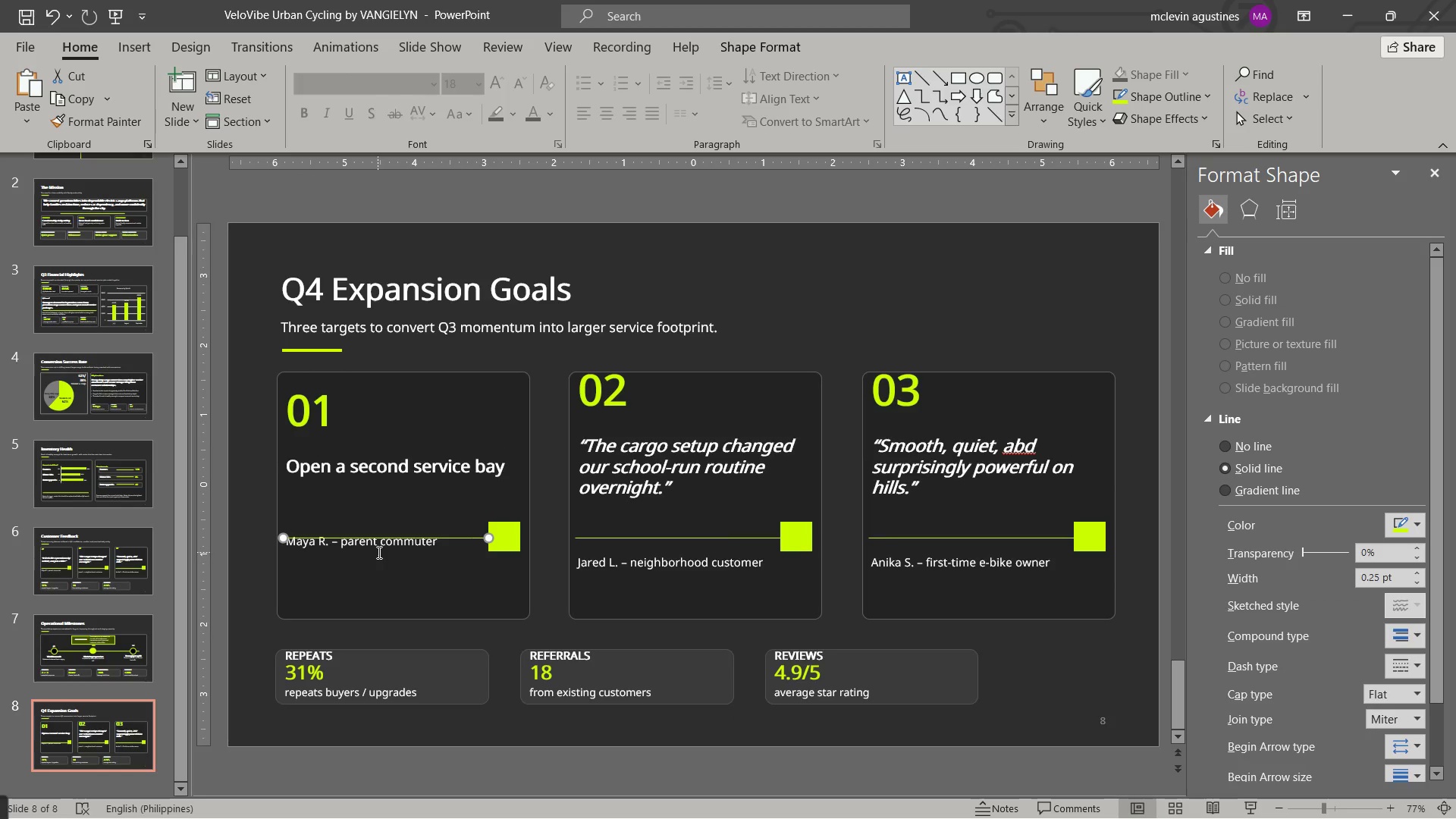 
wait(5.84)
 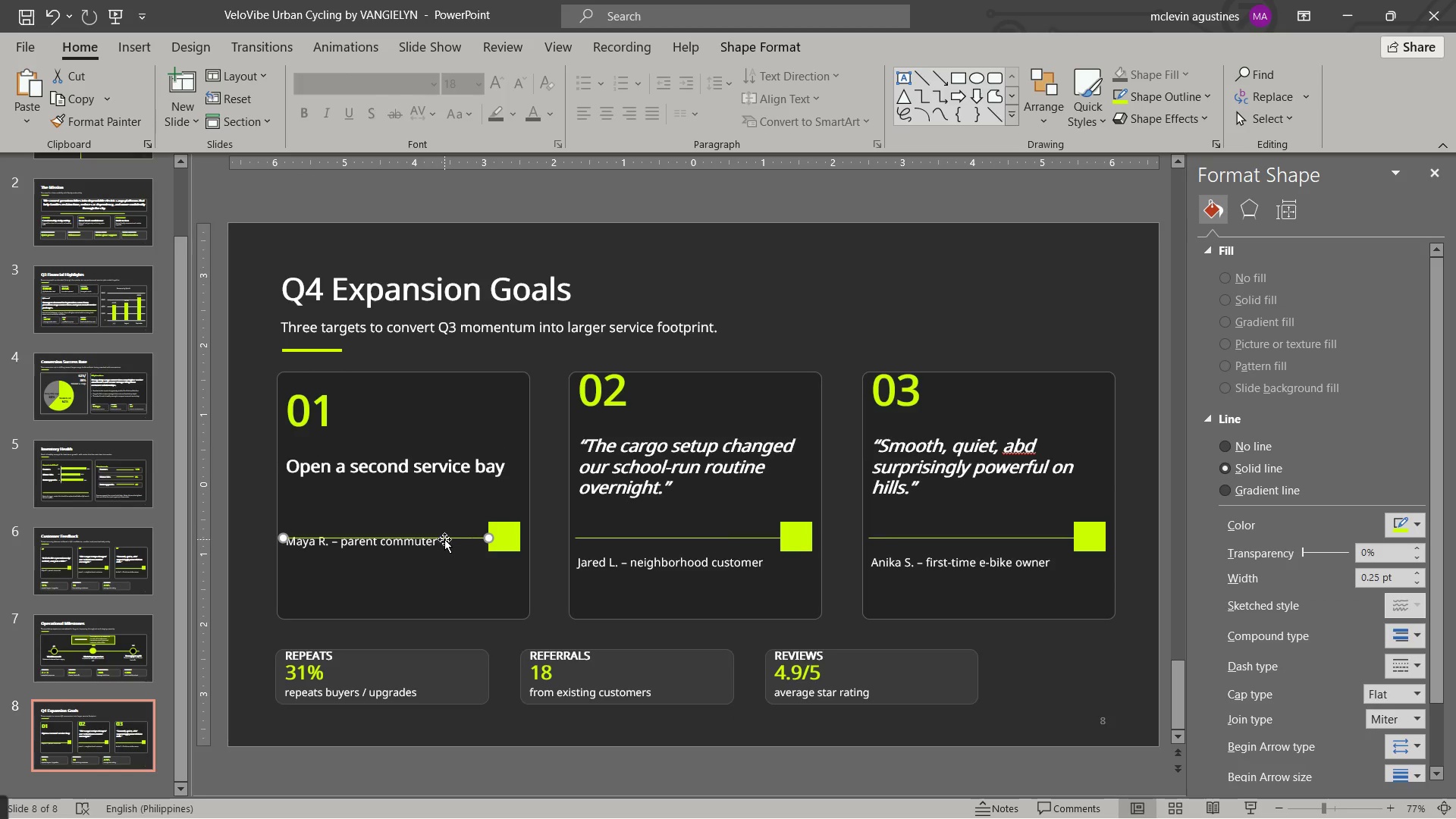 
left_click([506, 540])
 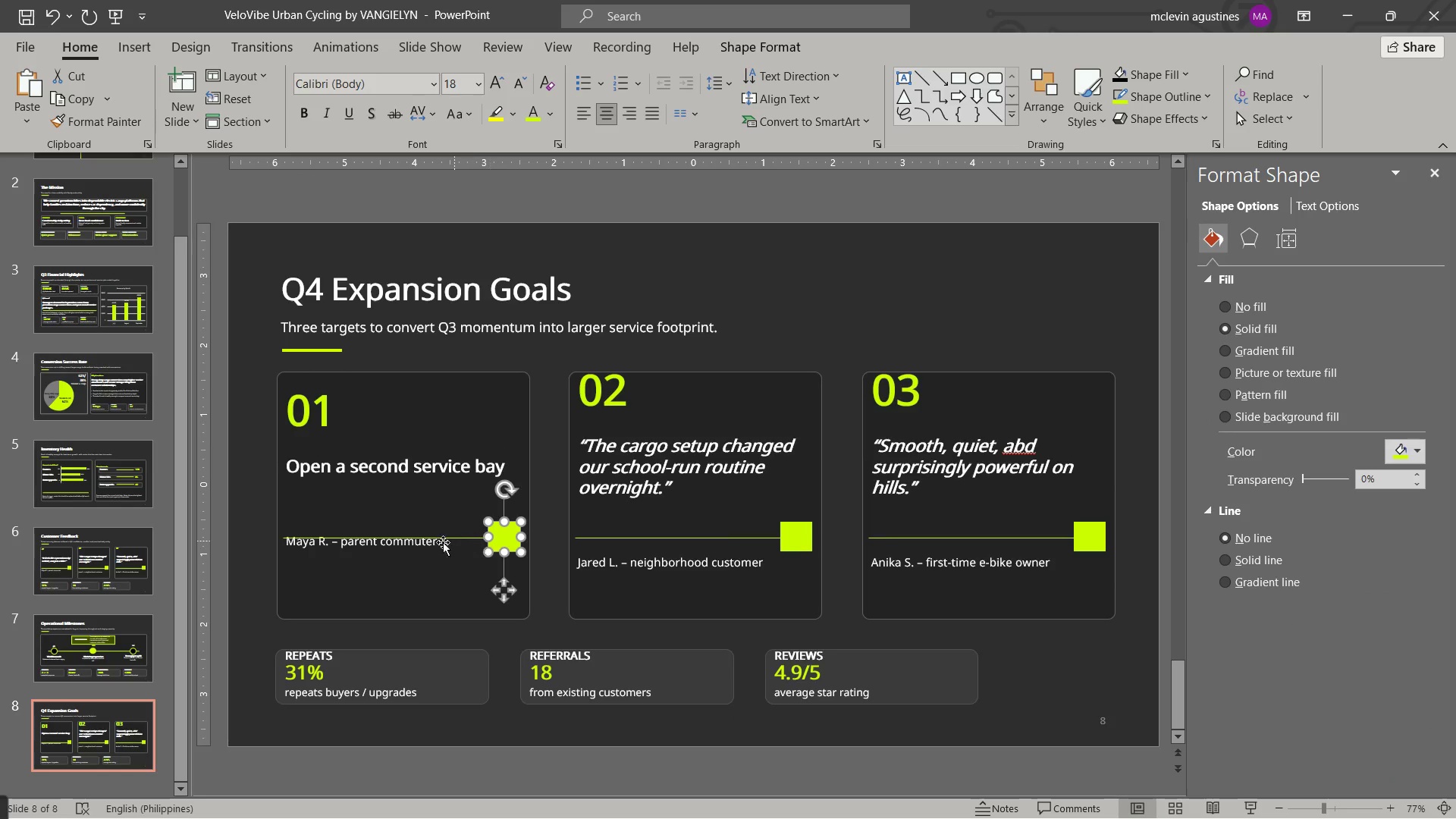 
key(Delete)
 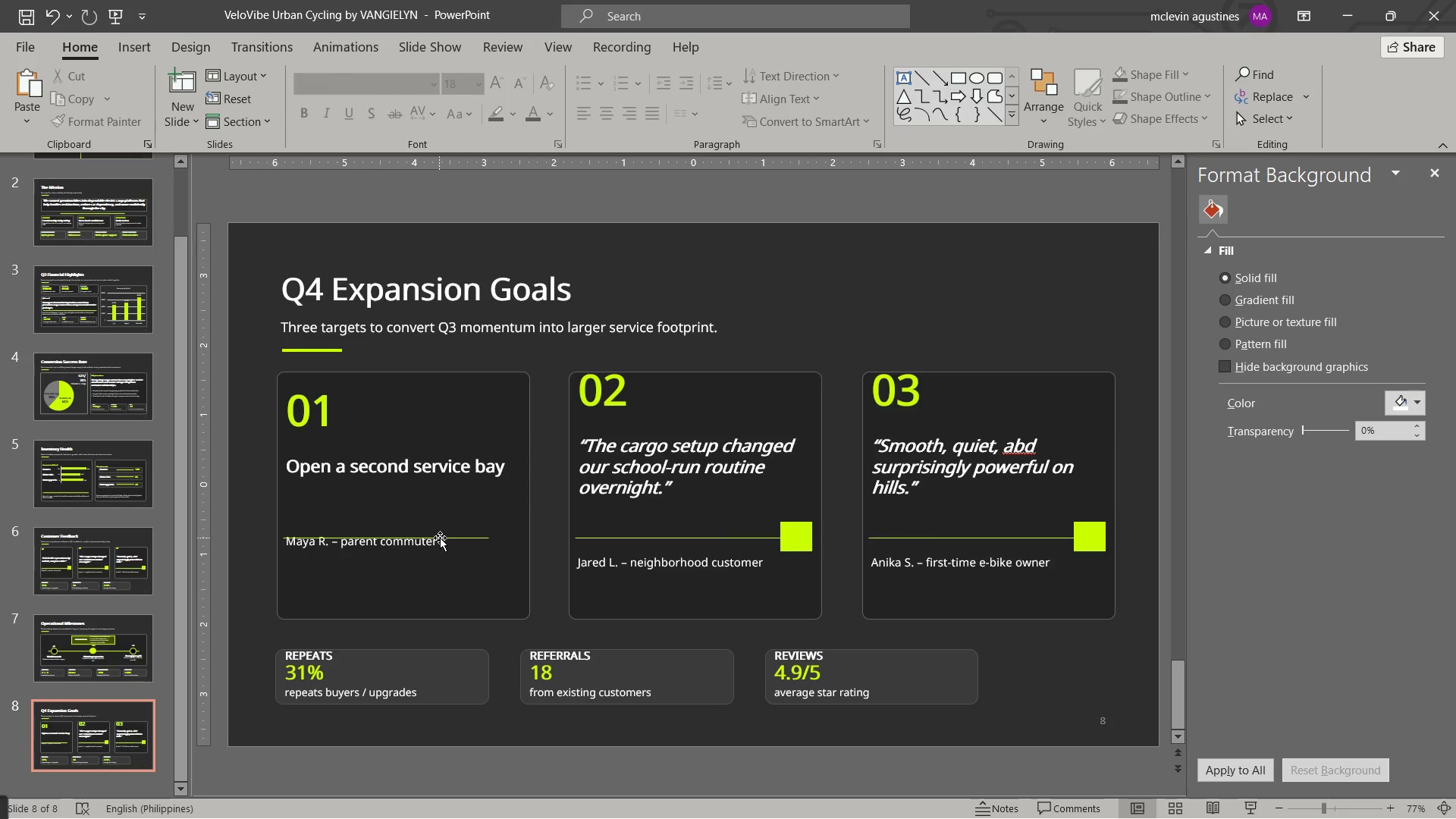 
left_click_drag(start_coordinate=[440, 538], to_coordinate=[448, 523])
 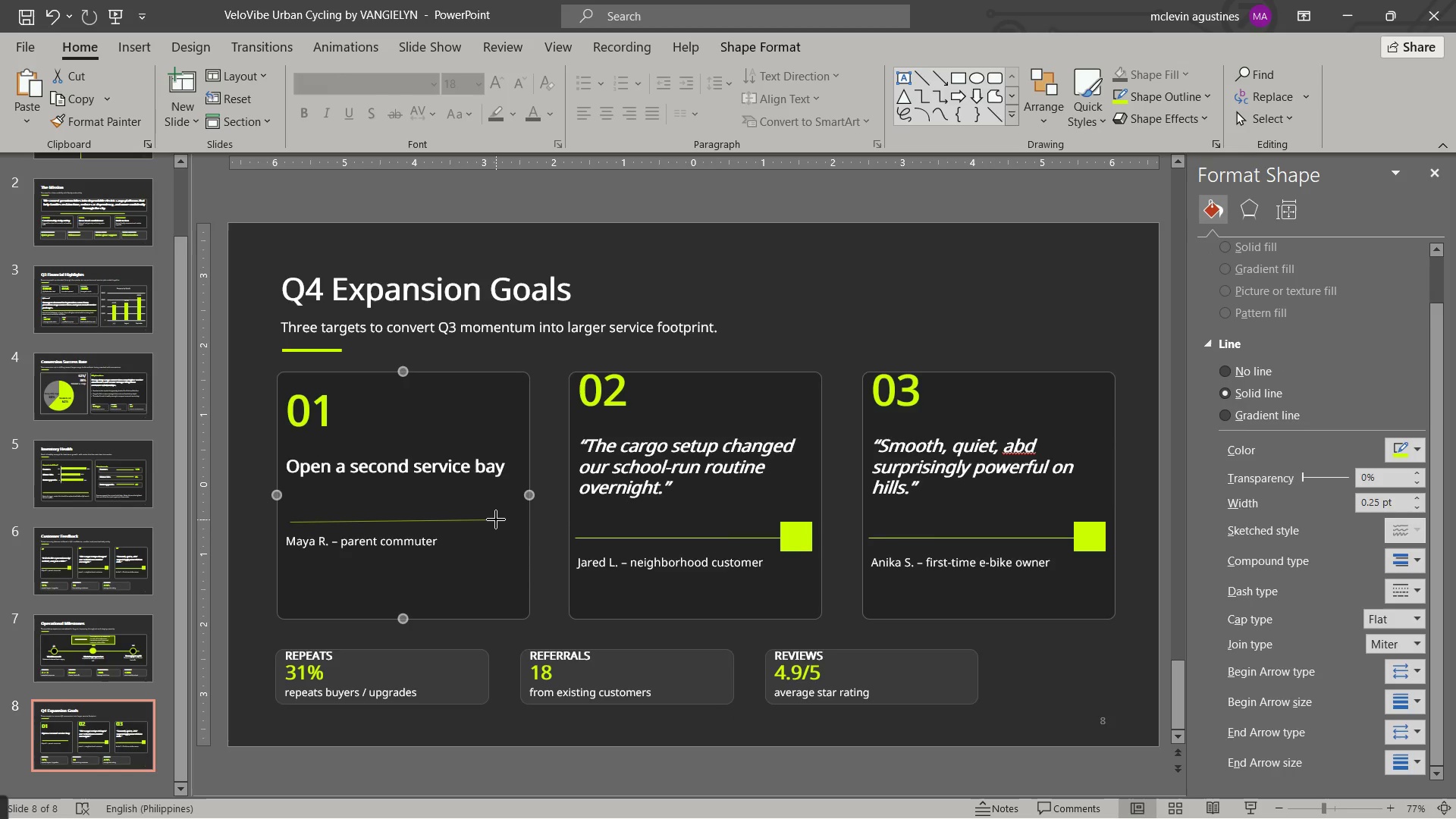 
left_click([496, 519])
 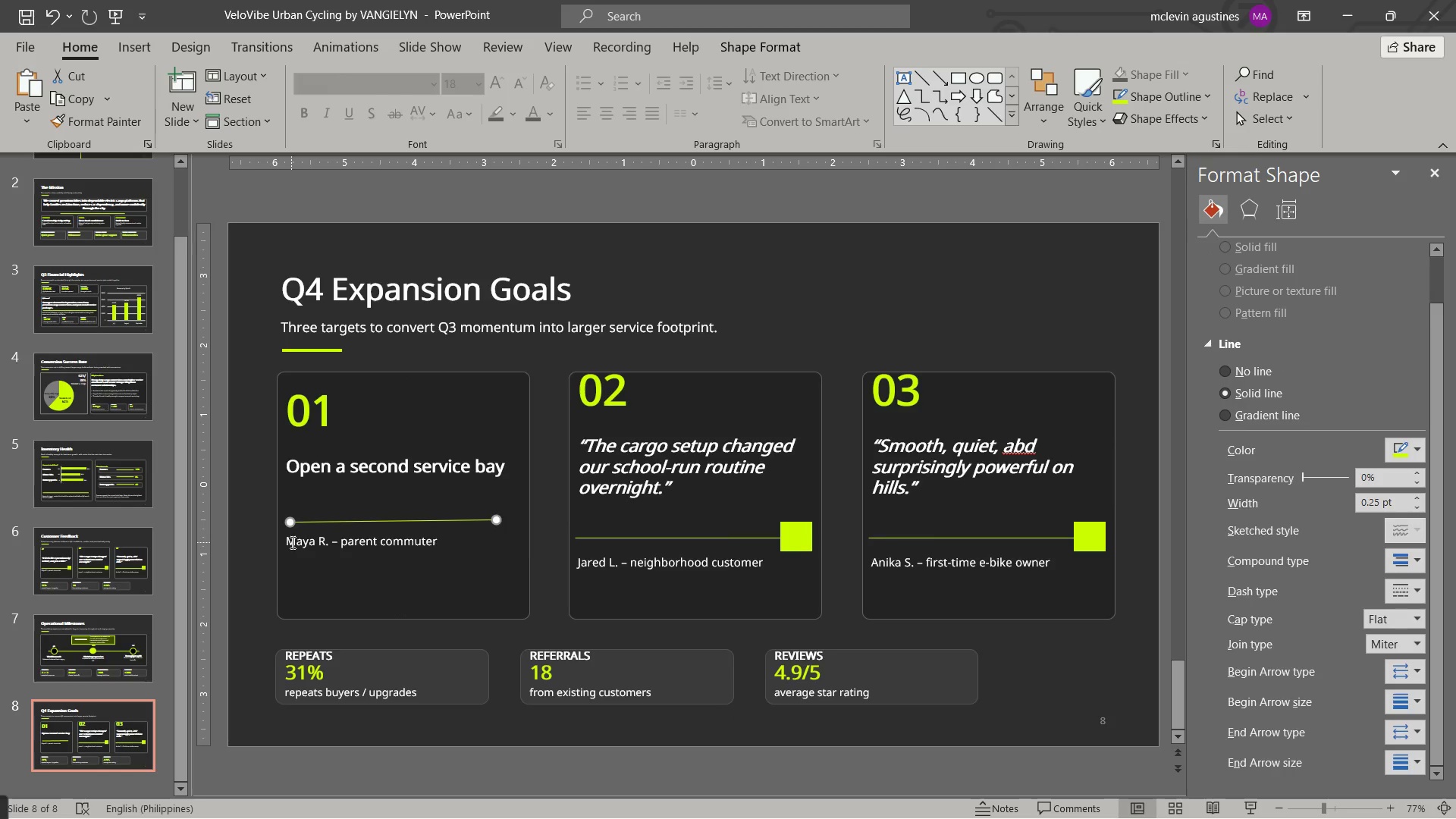 
left_click_drag(start_coordinate=[291, 542], to_coordinate=[422, 547])
 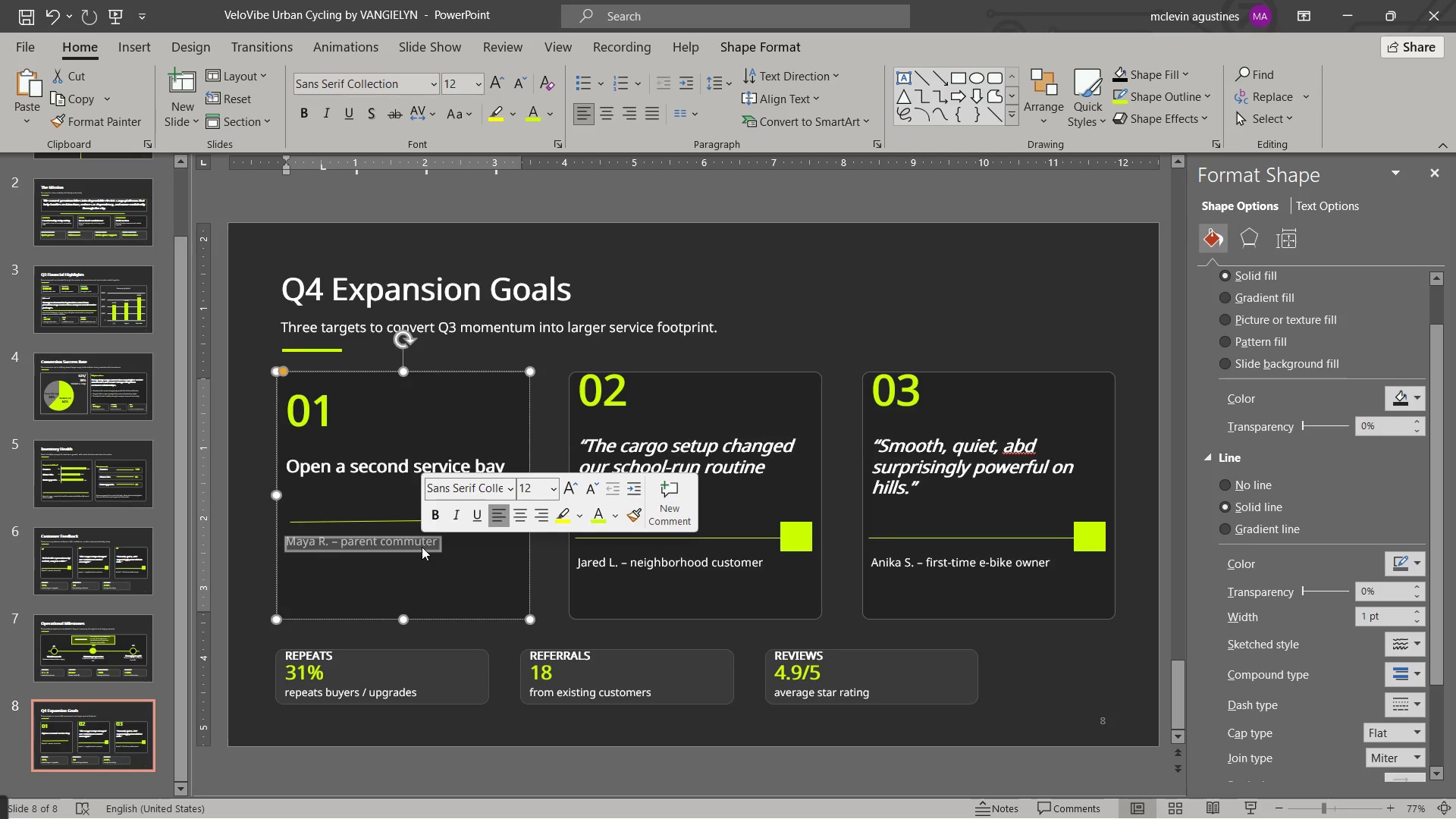 
key(Control+B)
 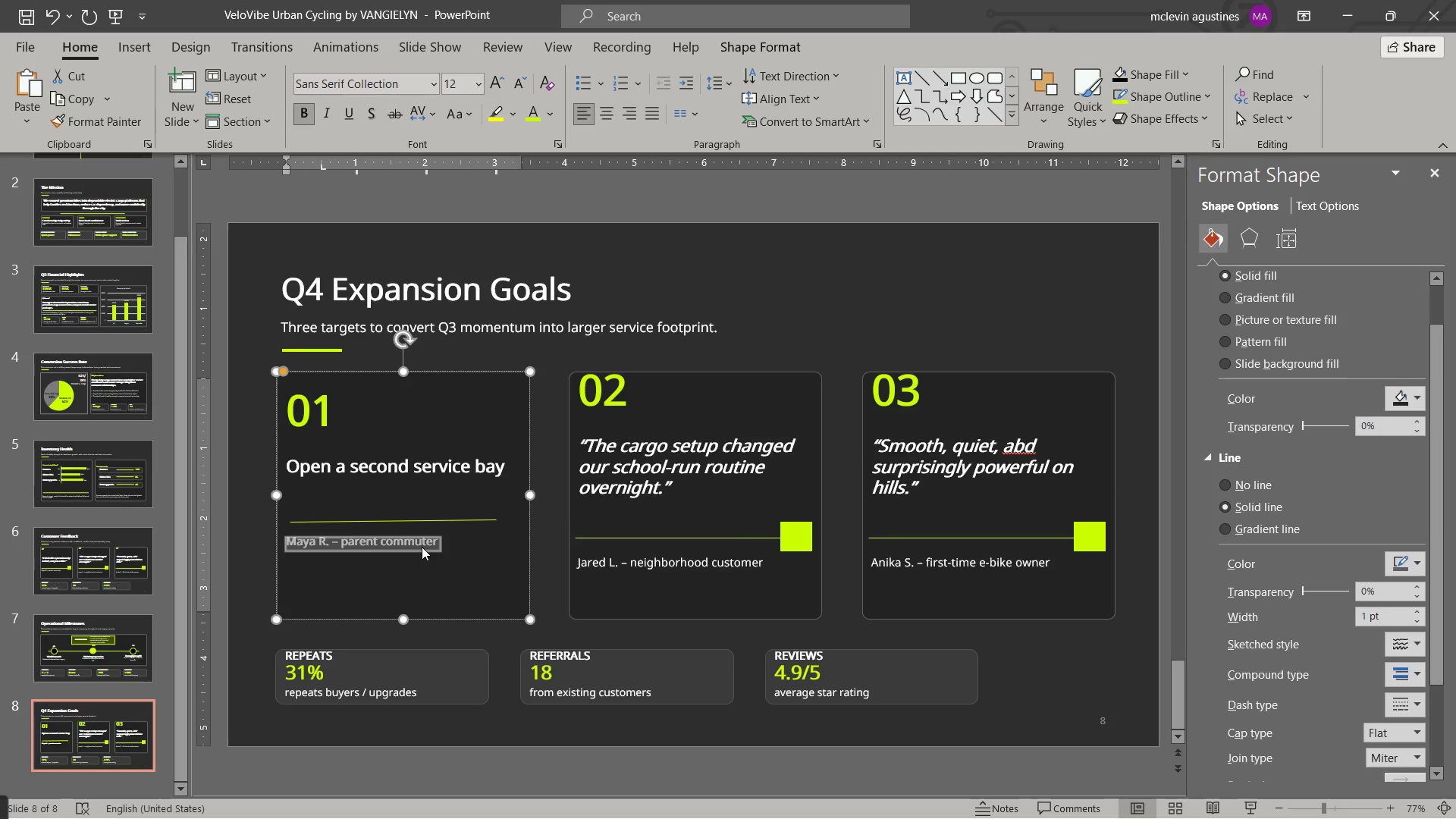 
type(capacity)
 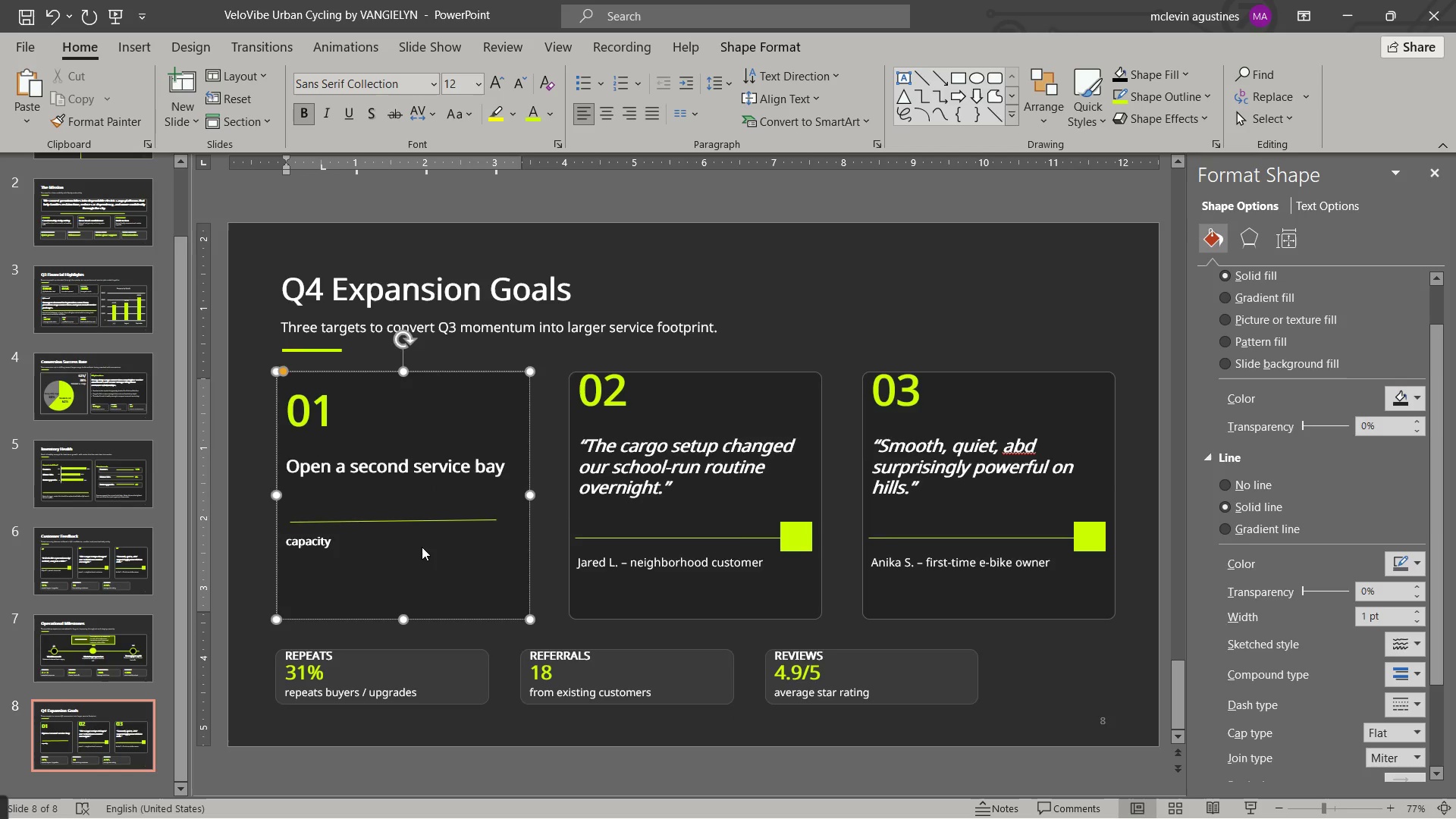 
key(ArrowLeft)
 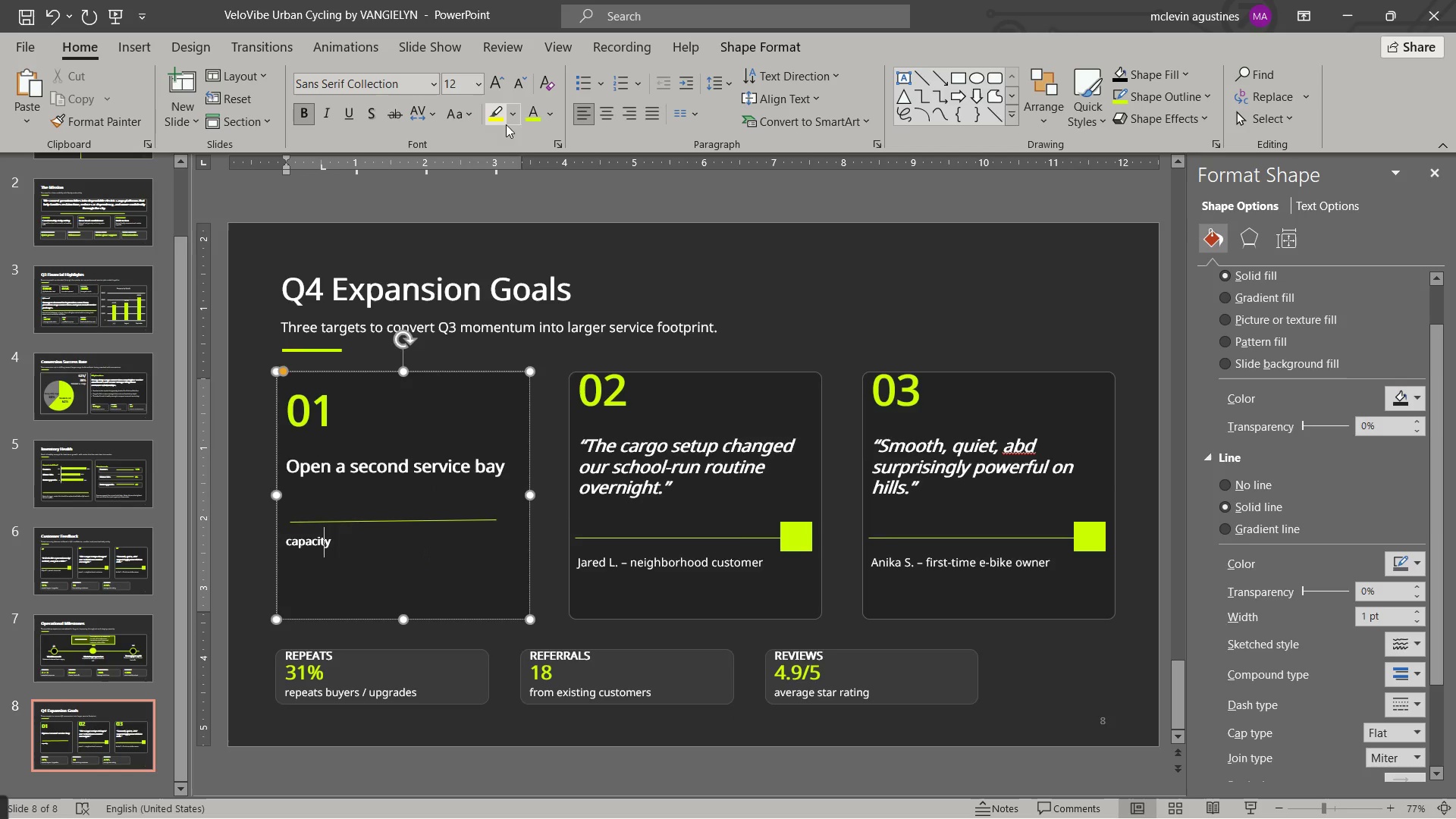 
left_click([535, 115])
 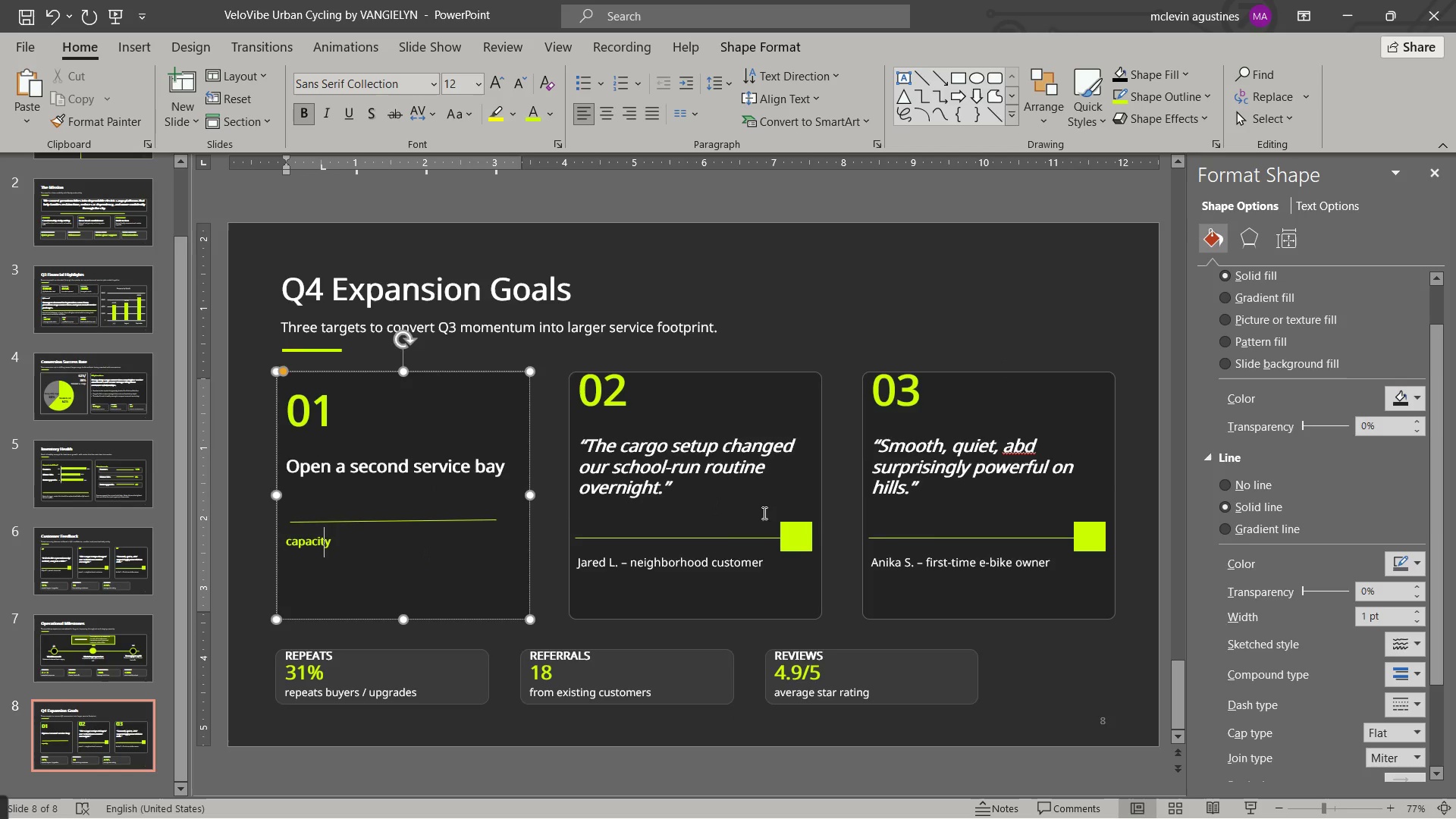 
left_click([811, 544])
 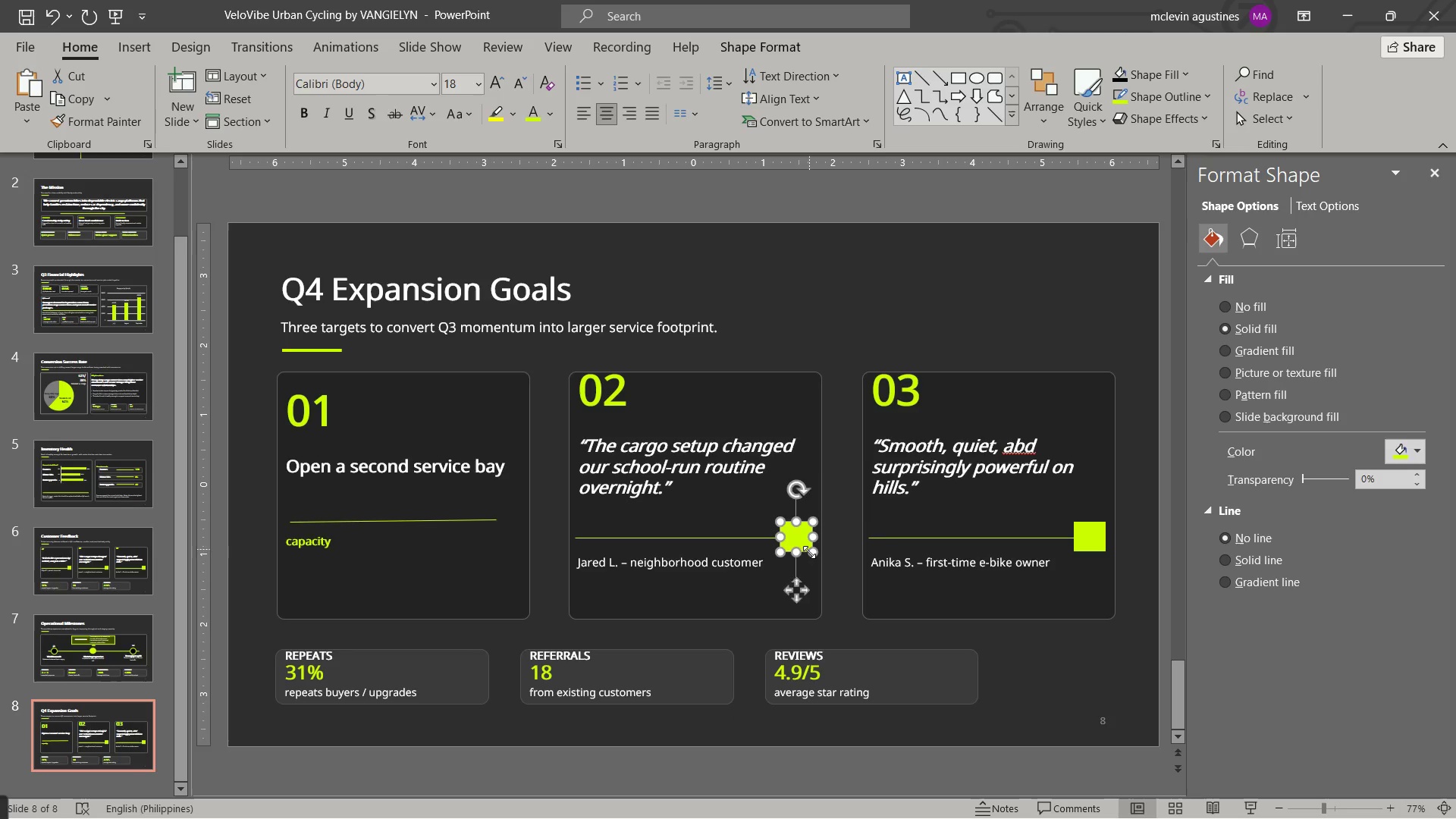 
key(Delete)
 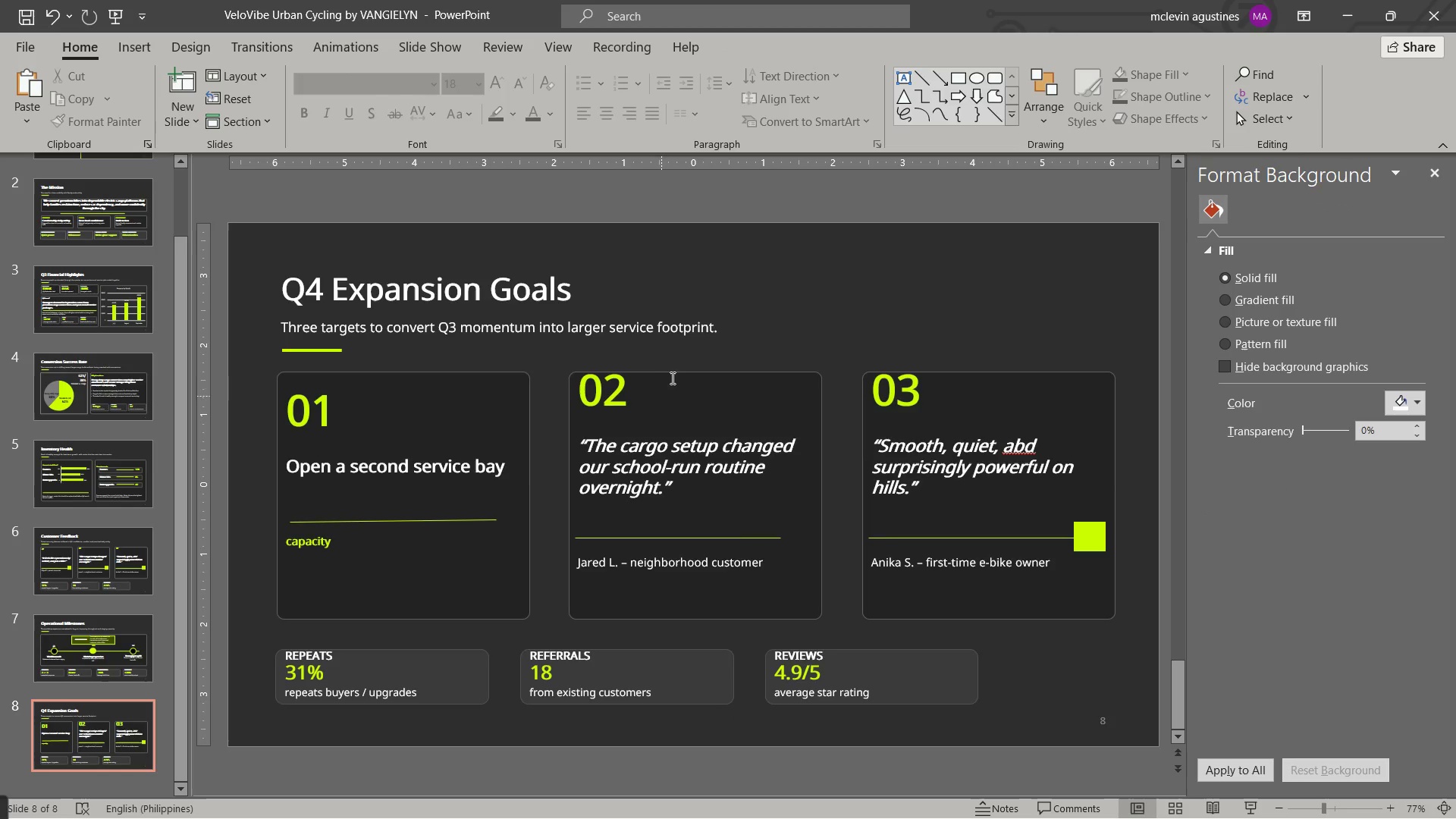 
left_click([675, 371])
 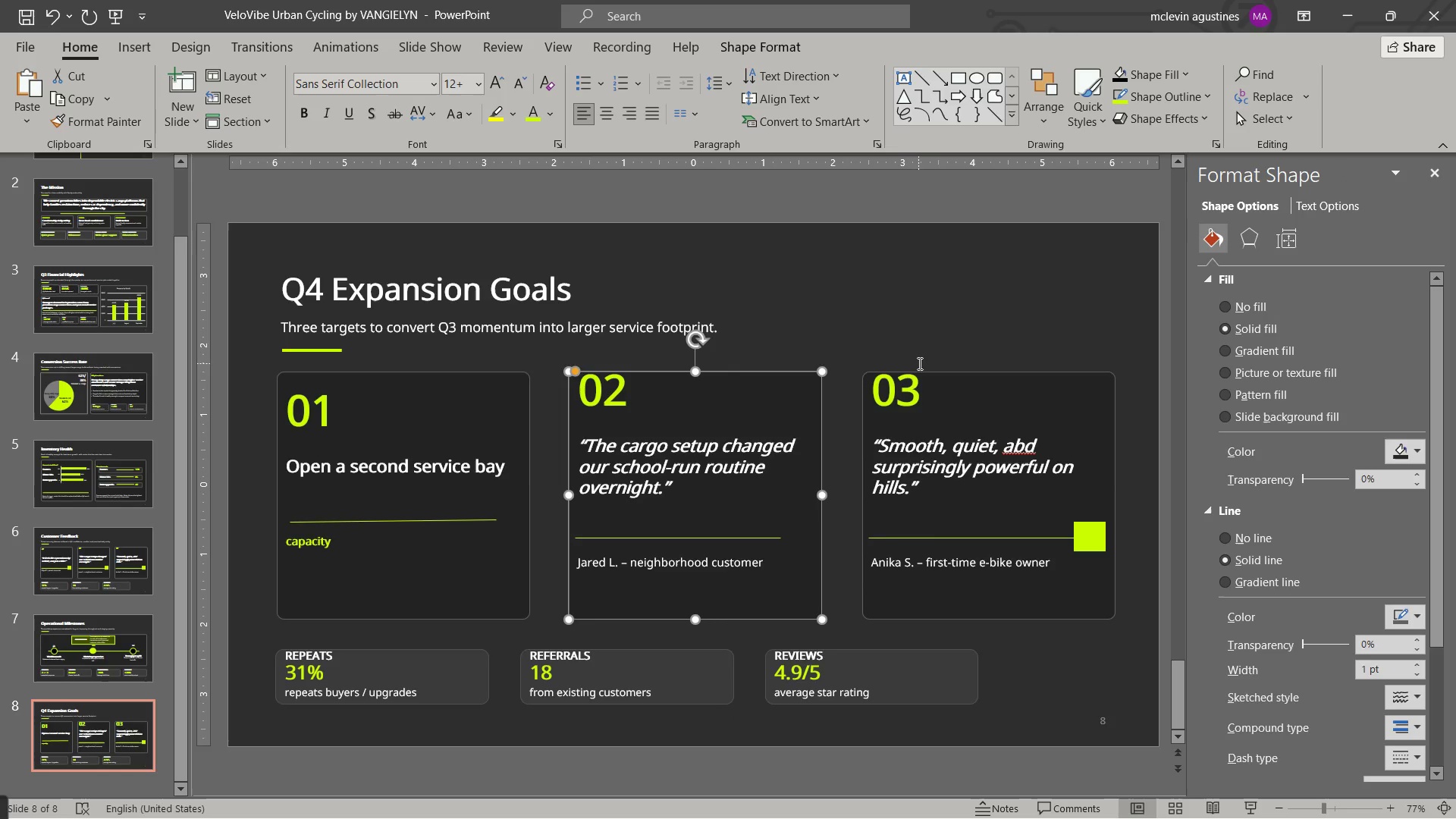 
key(Delete)
 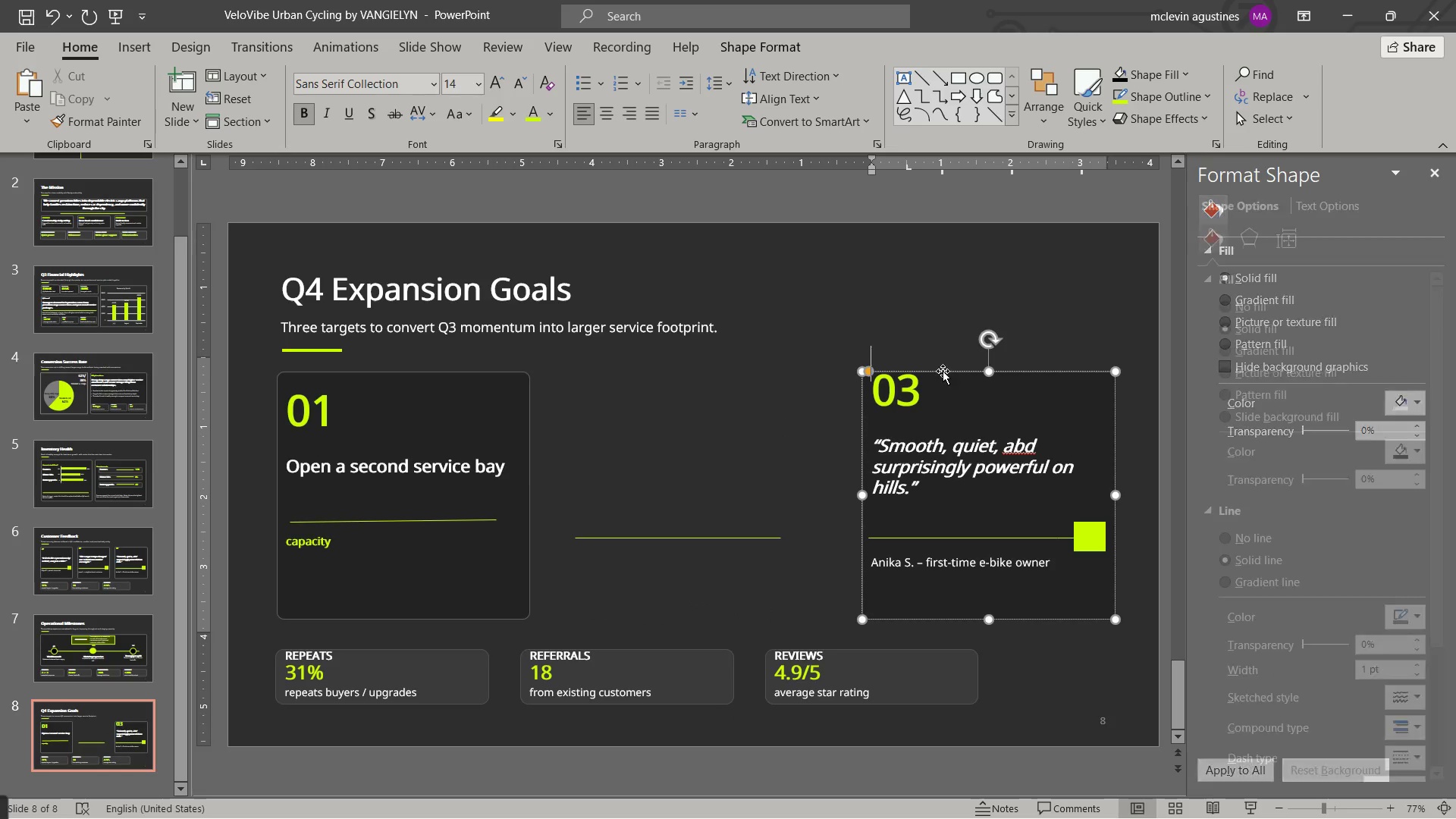 
key(Delete)
 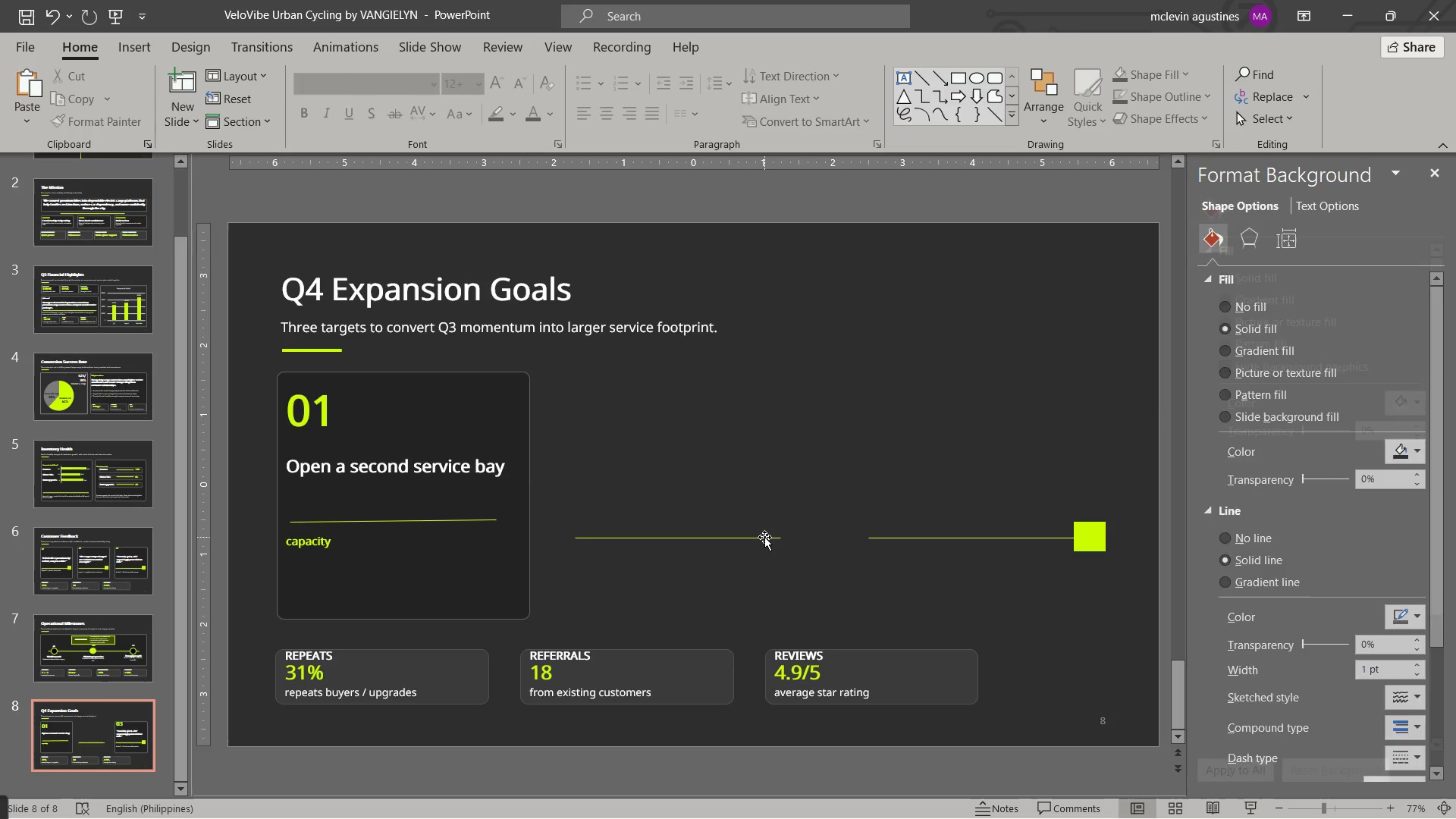 
left_click([764, 537])
 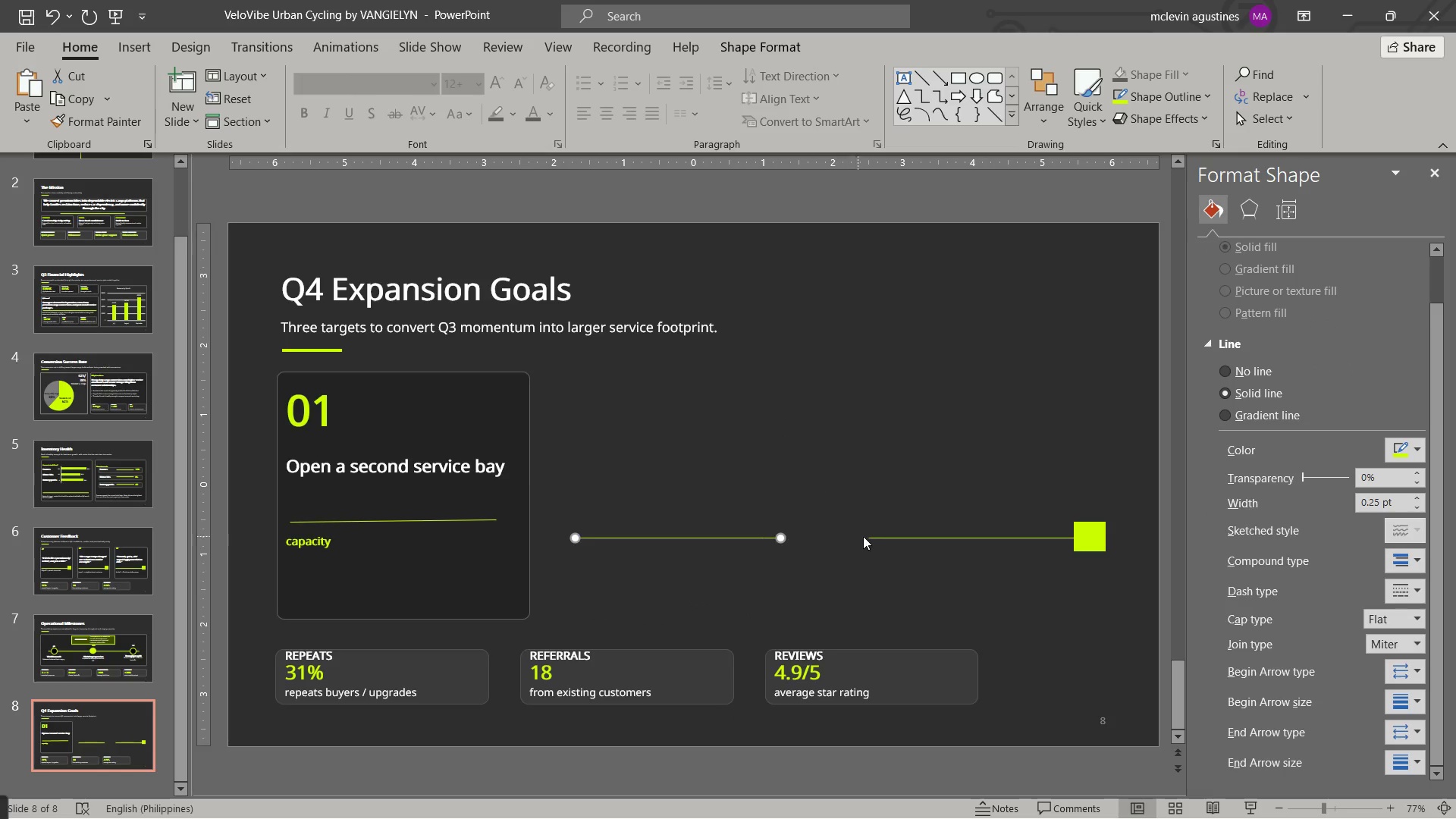 
key(Delete)
 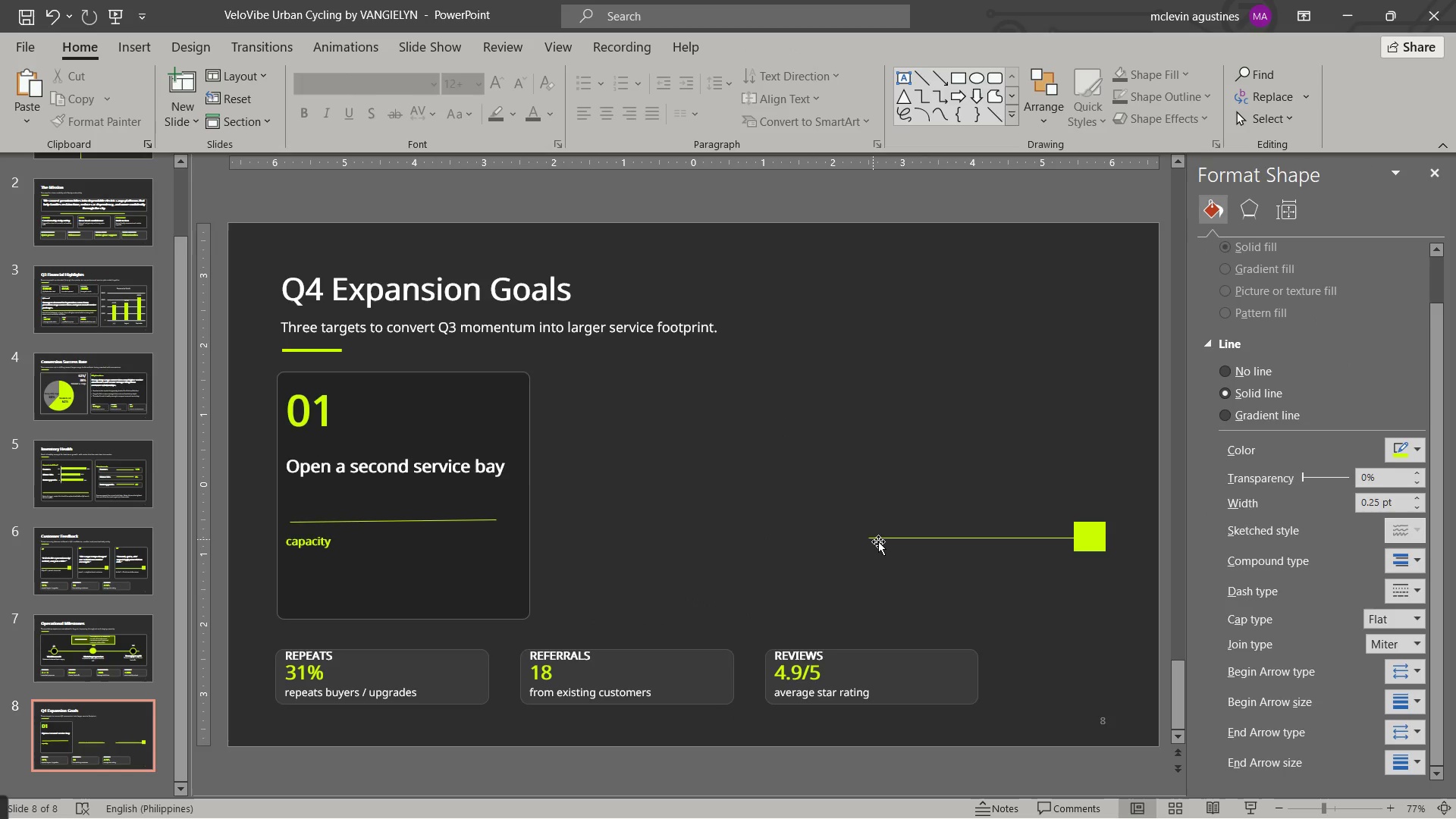 
left_click([879, 541])
 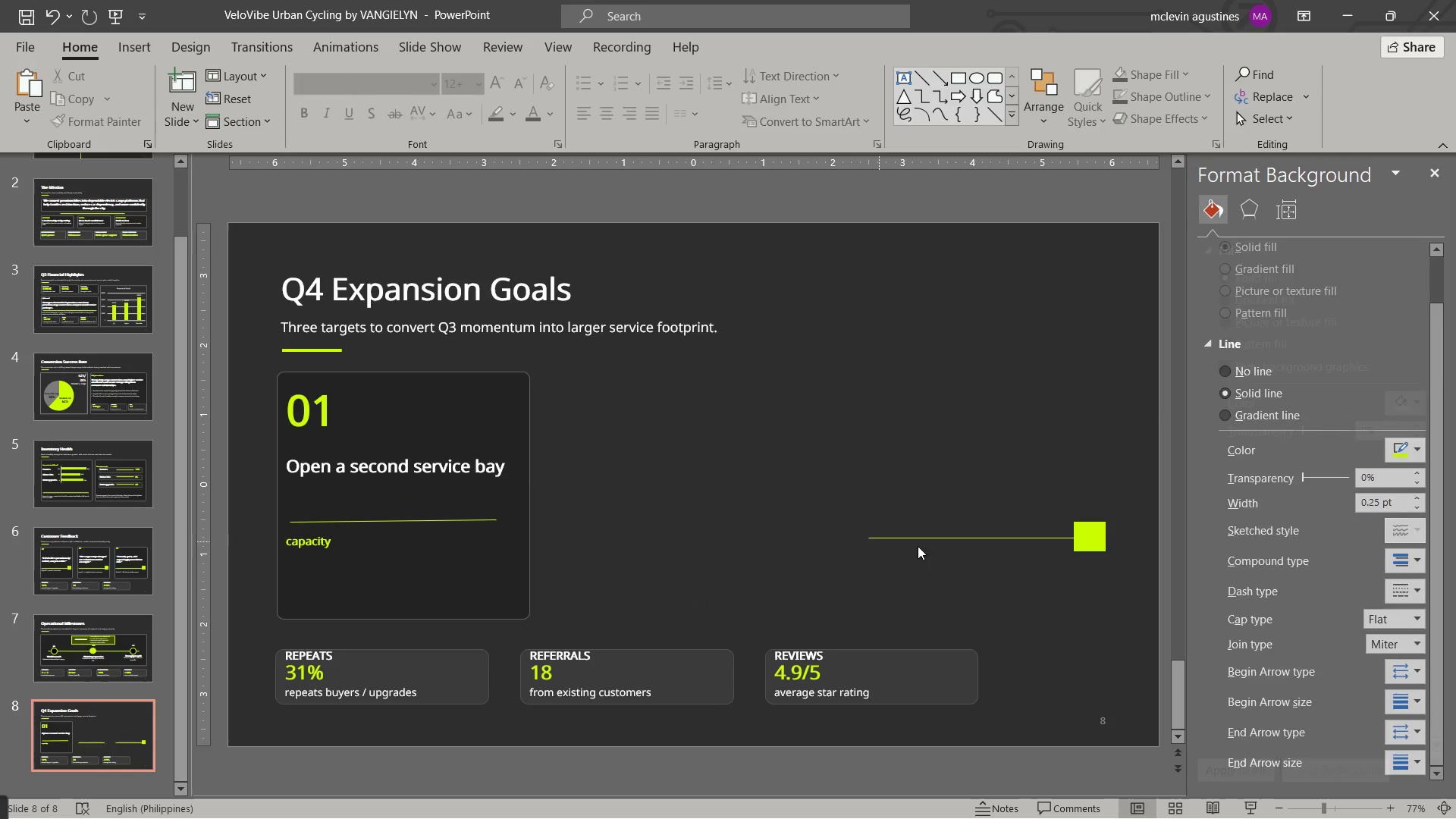 
key(Delete)
 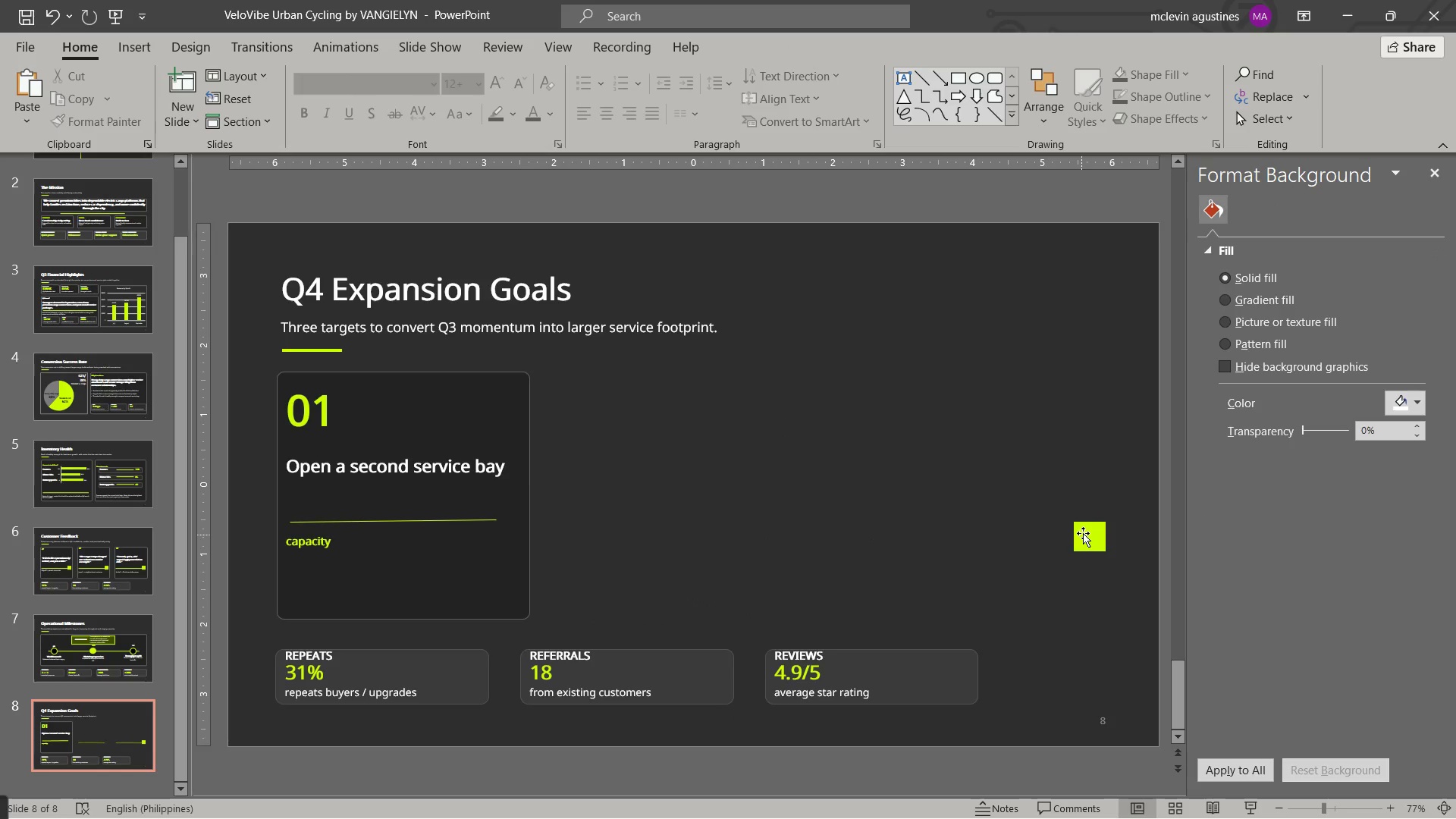 
left_click([1083, 533])
 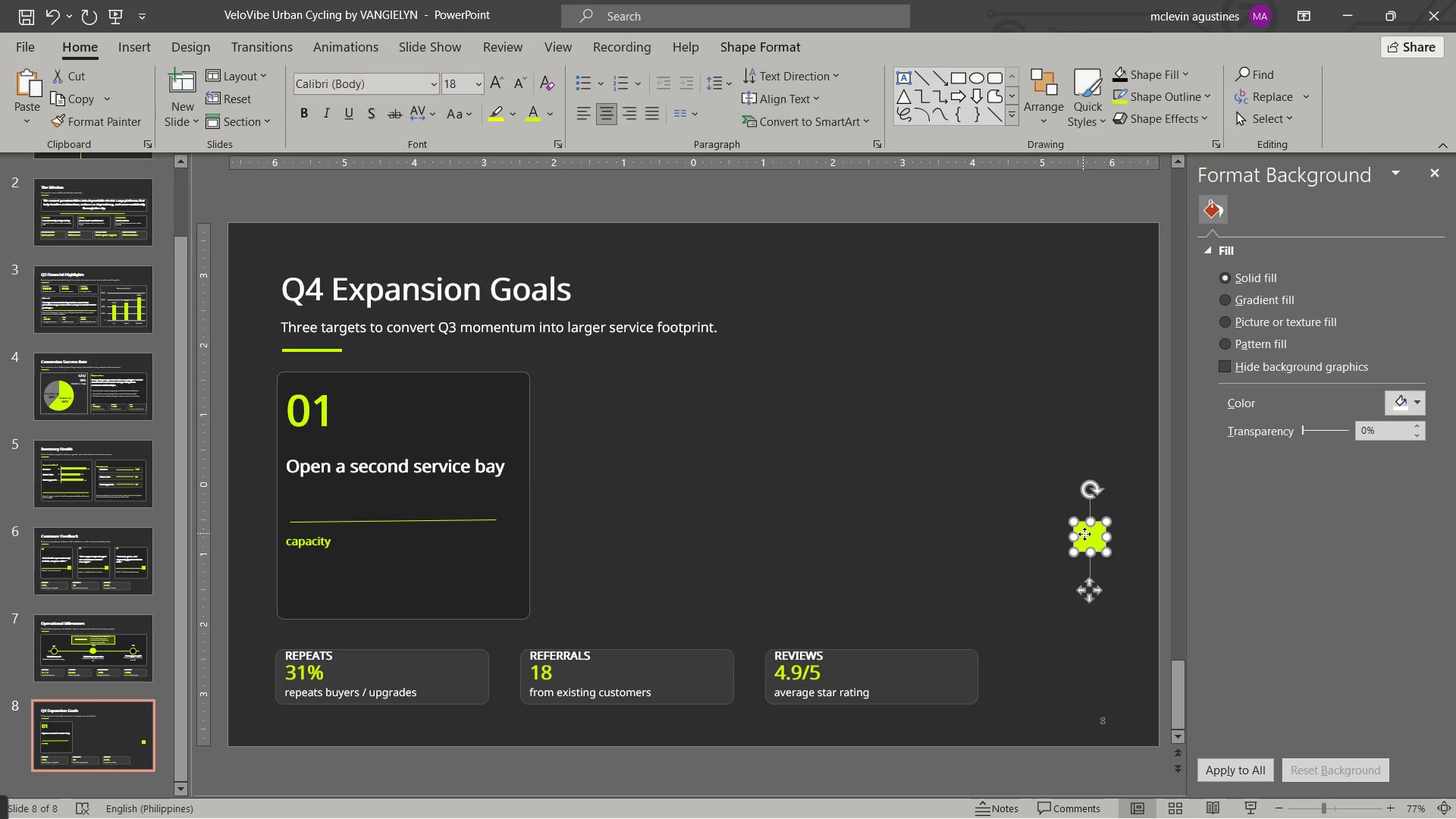 
key(Delete)
 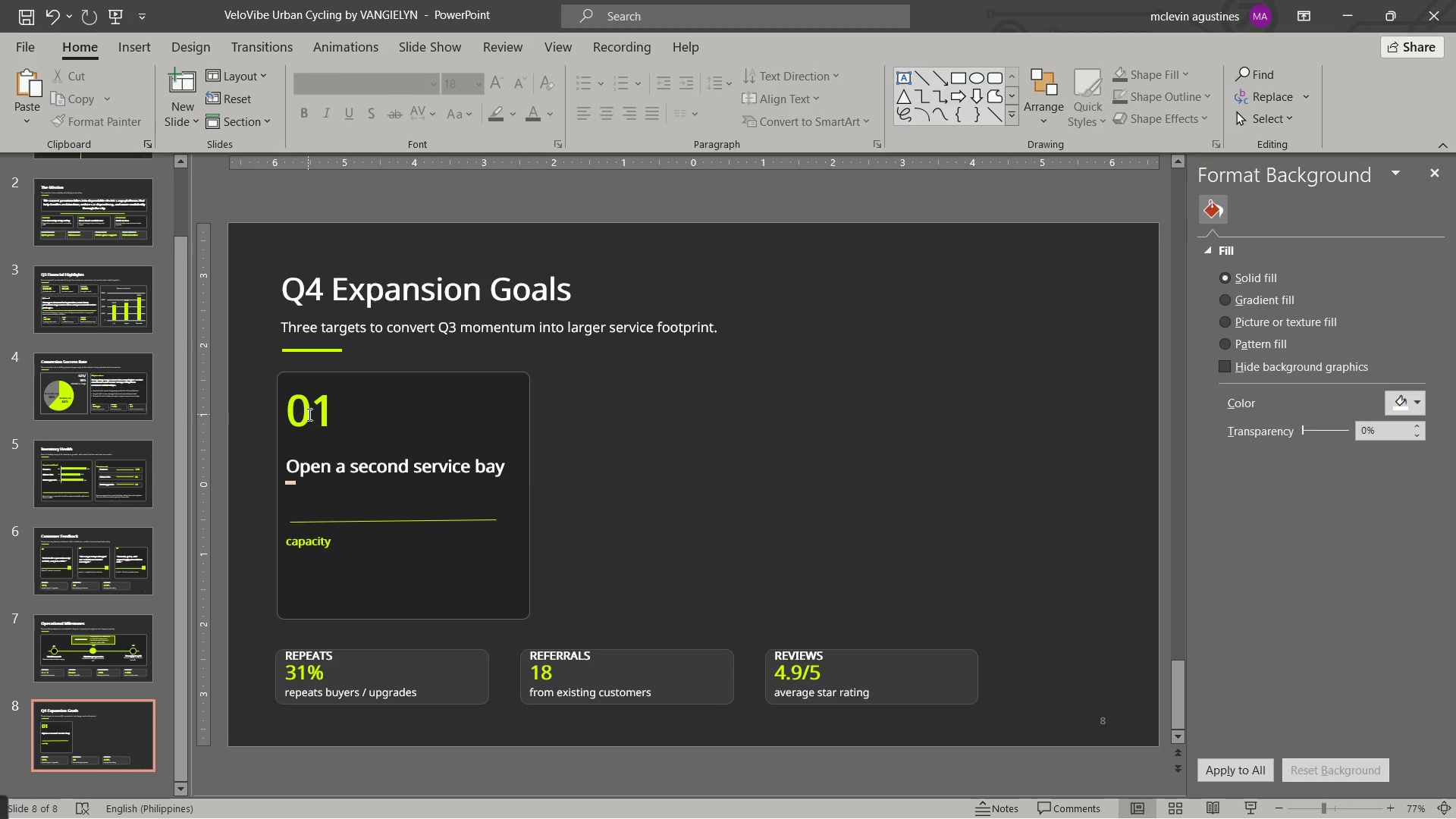 
left_click([307, 374])
 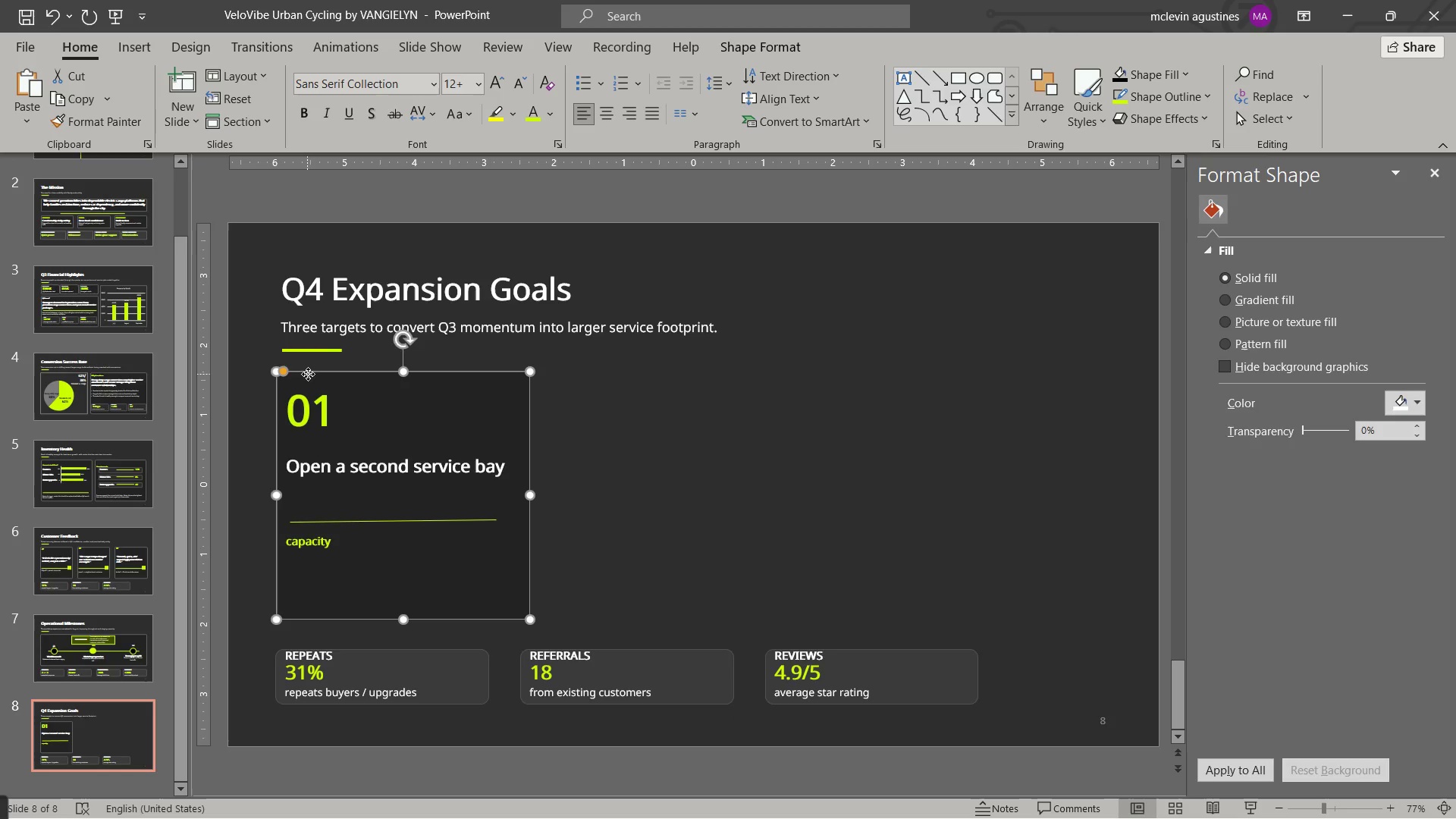 
key(Control+C)
 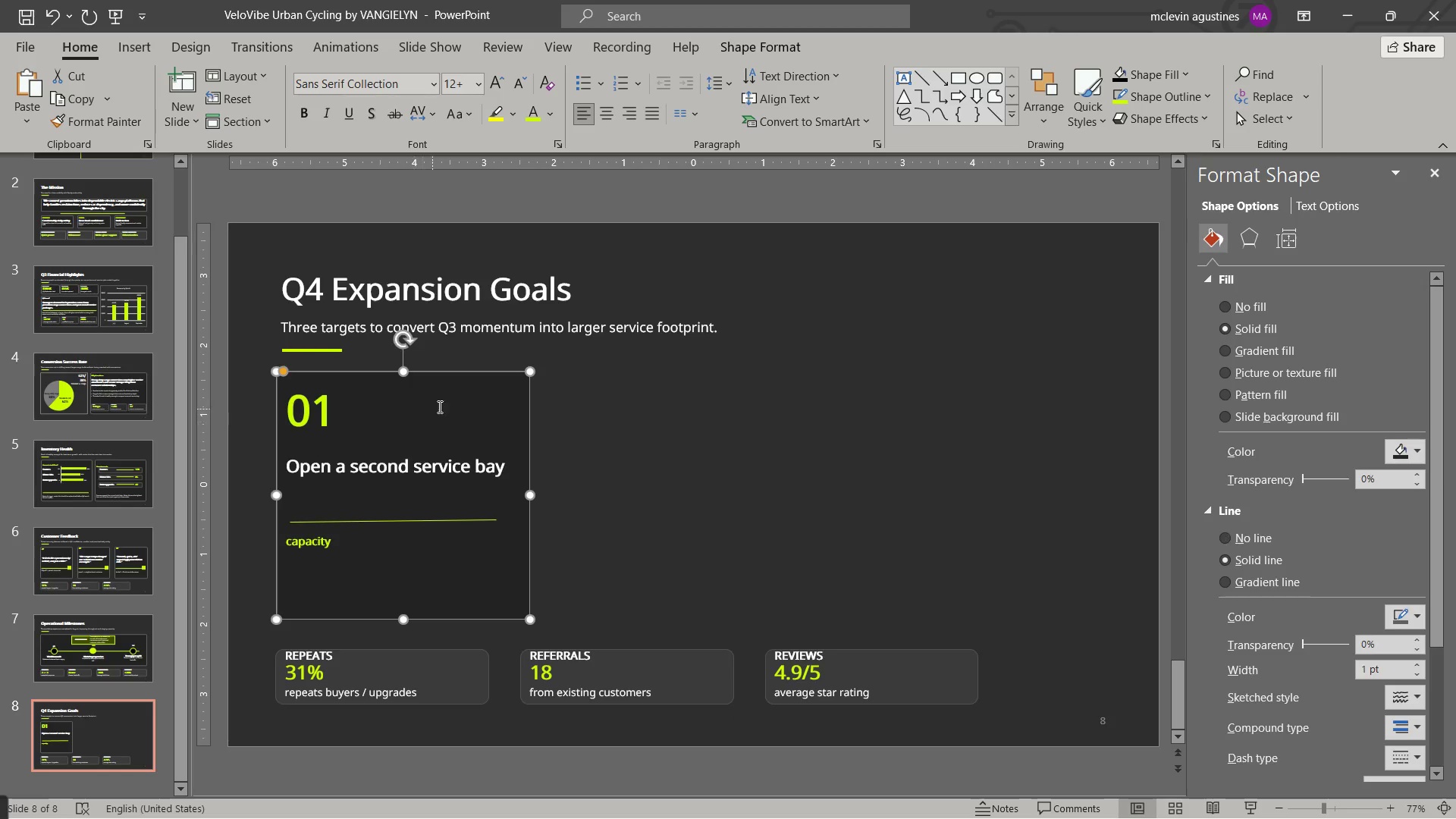 
key(Control+V)
 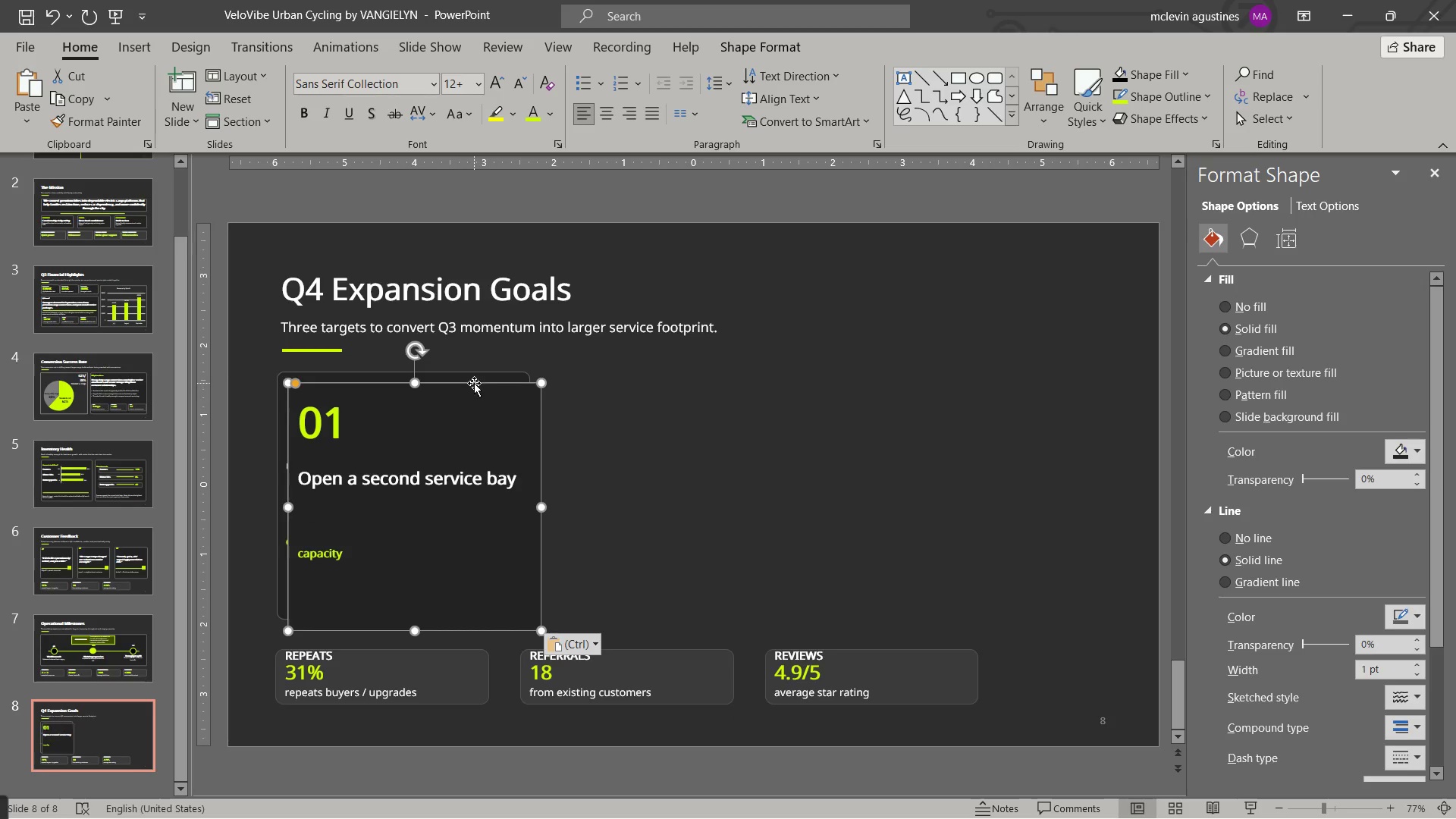 
left_click_drag(start_coordinate=[474, 383], to_coordinate=[1040, 371])
 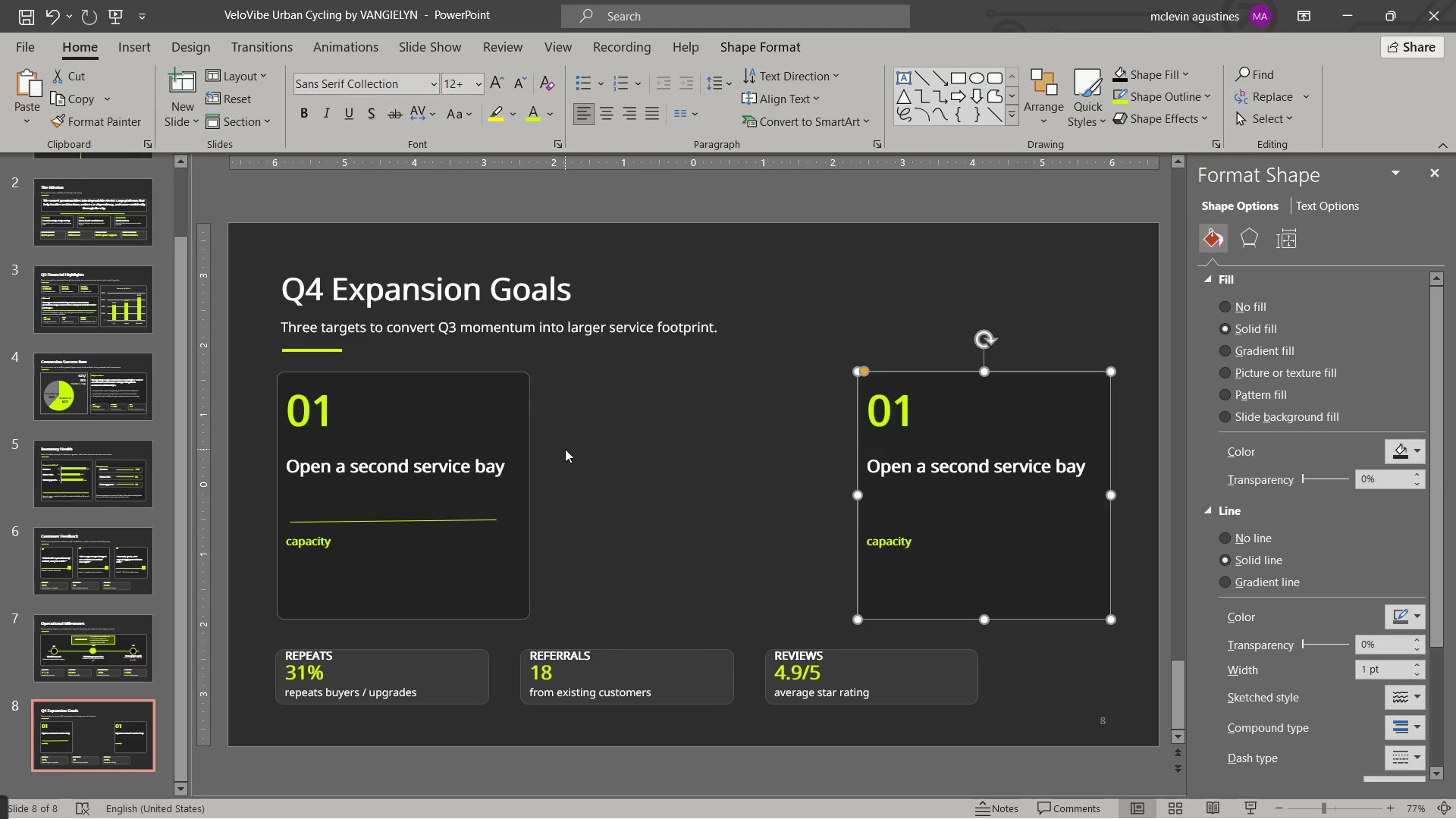 
key(Control+V)
 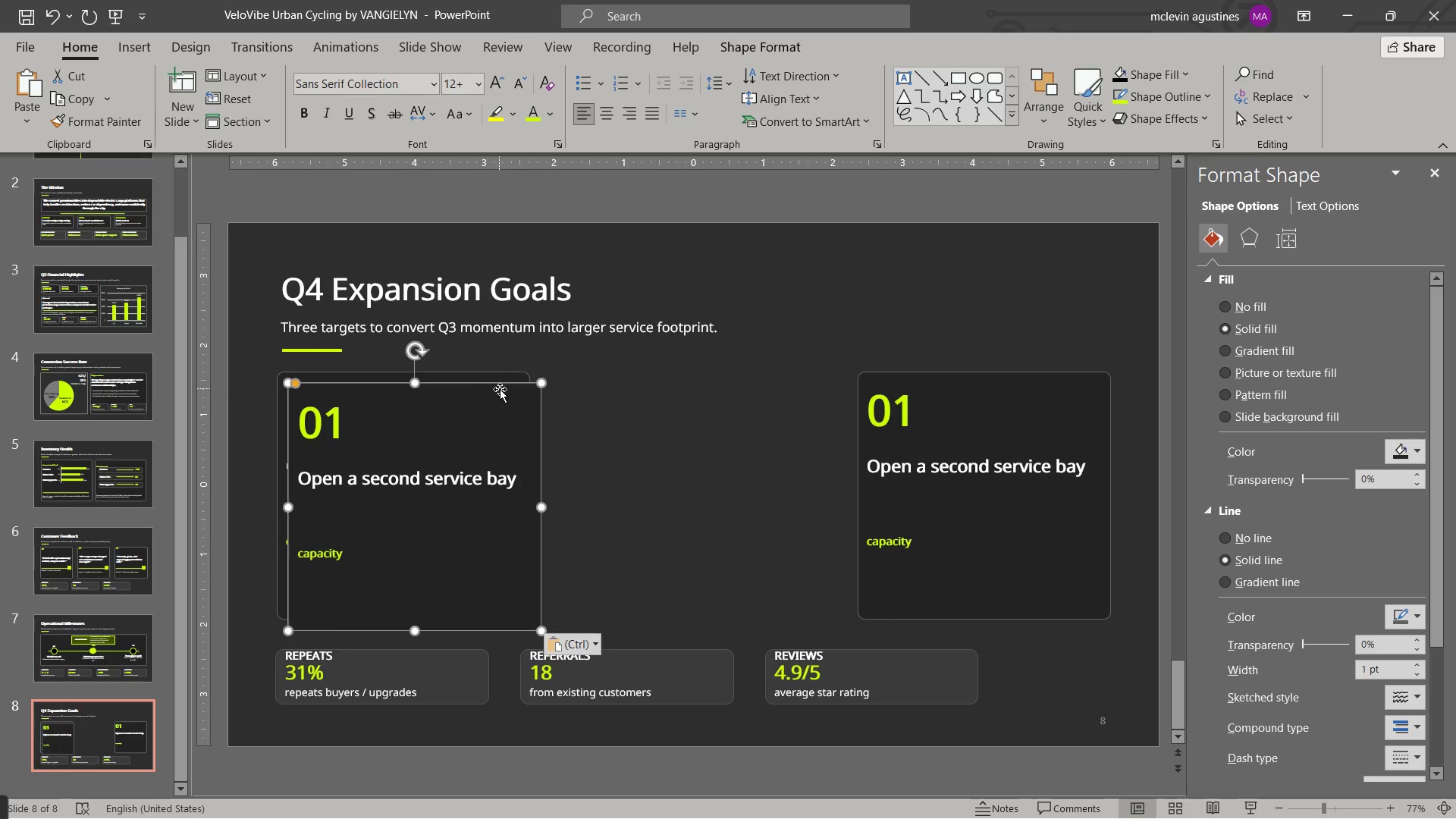 
left_click_drag(start_coordinate=[500, 389], to_coordinate=[778, 377])
 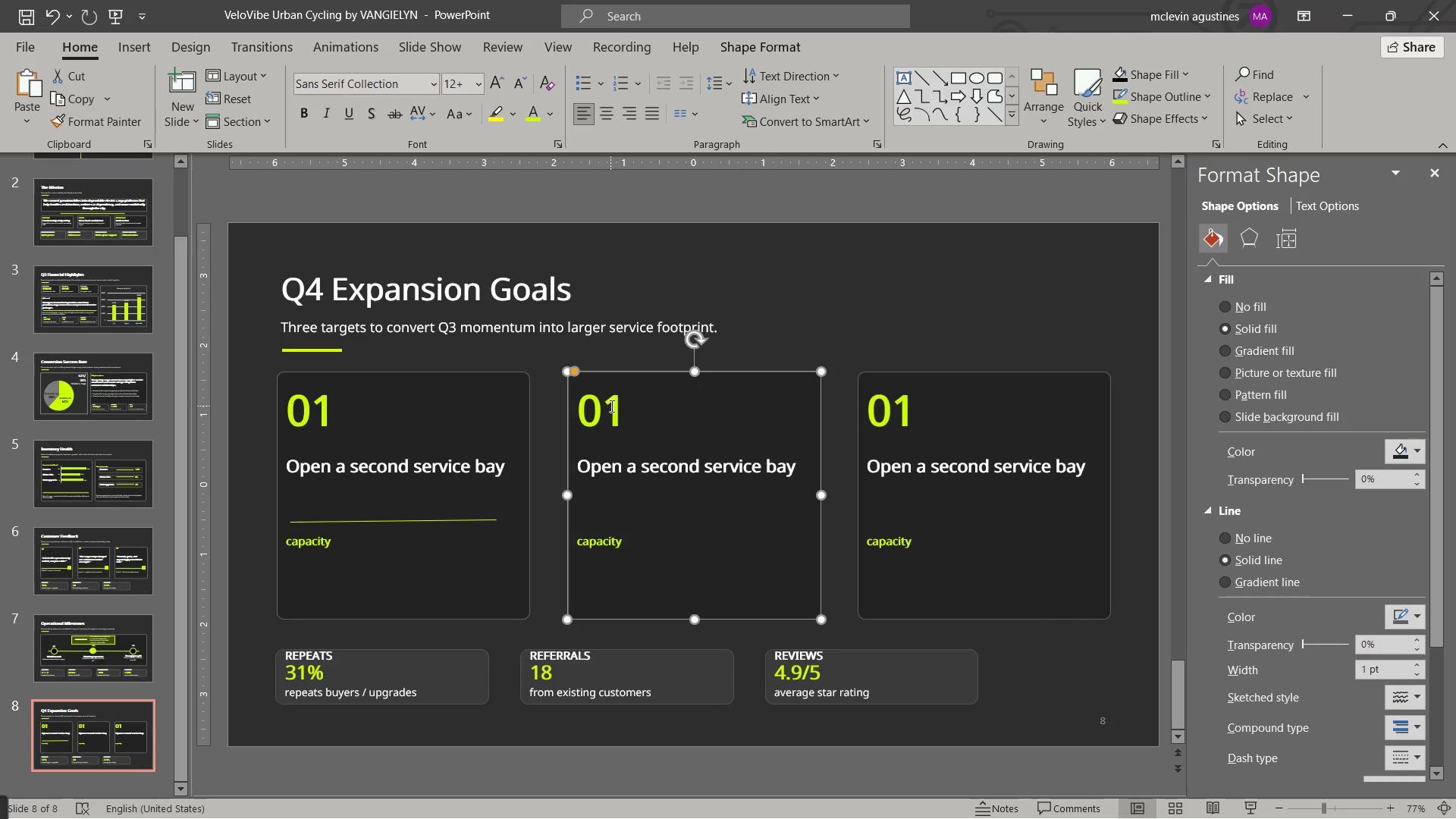 
left_click_drag(start_coordinate=[610, 406], to_coordinate=[620, 406])
 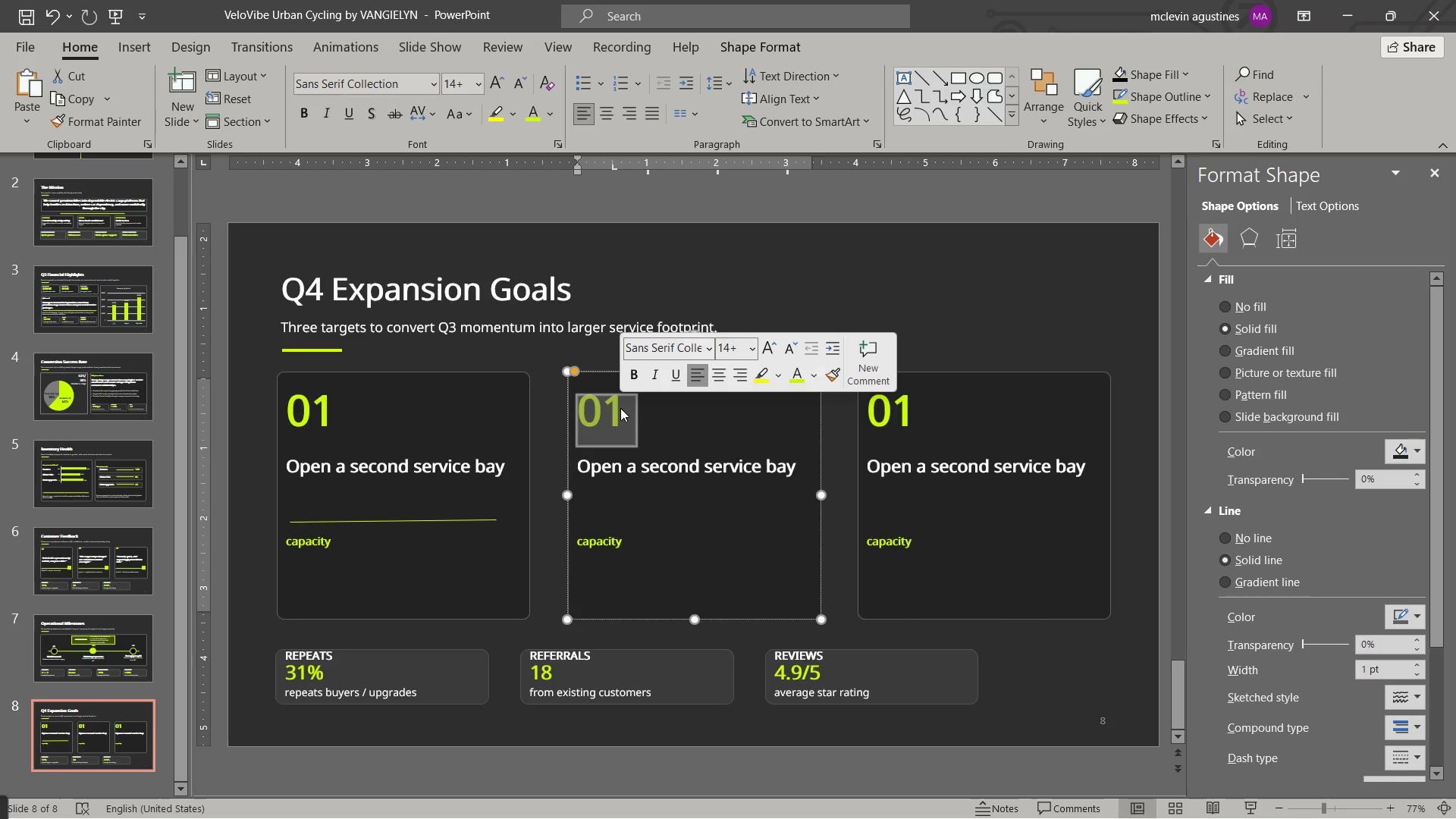 
key(Numpad0)
 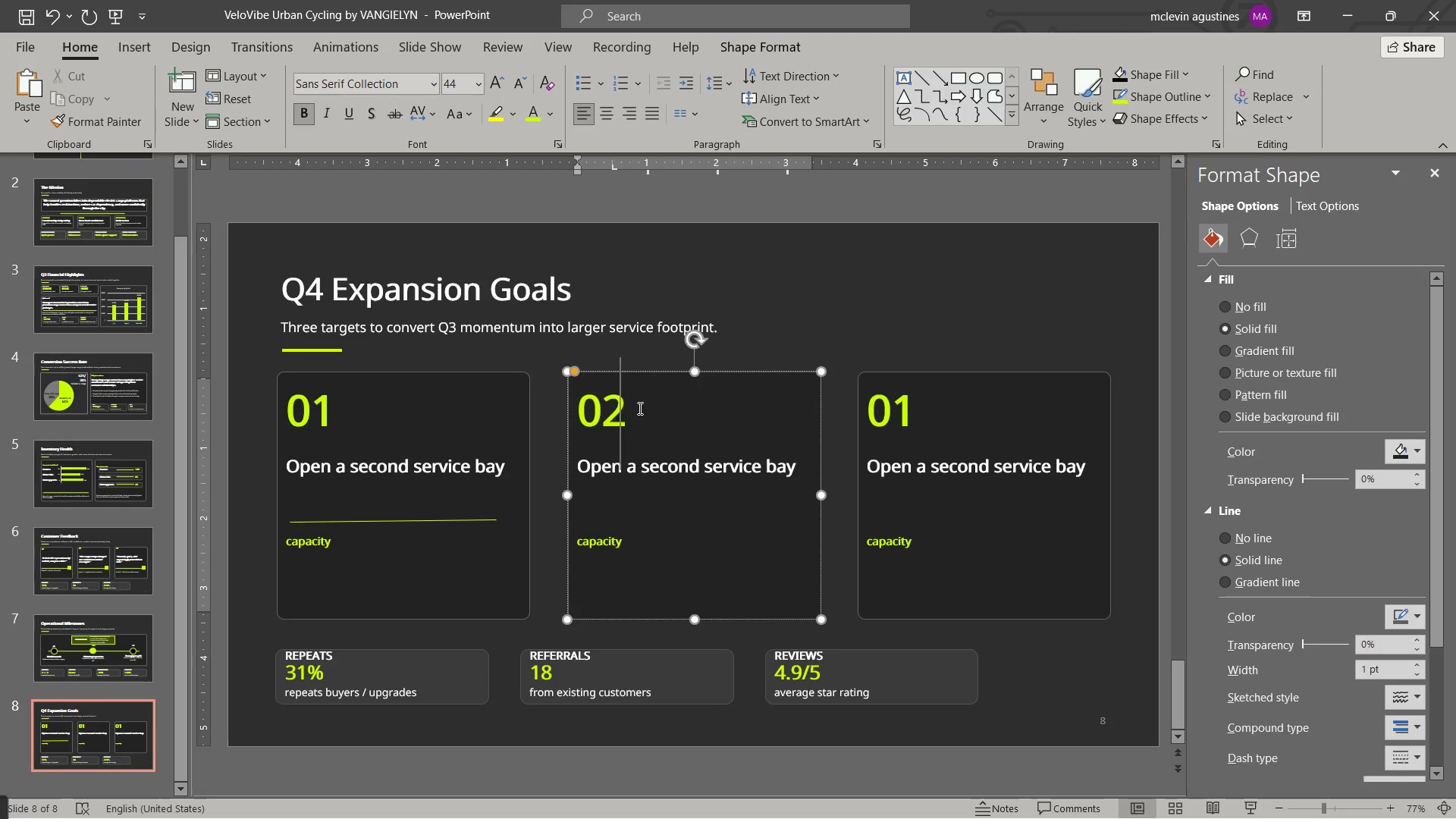 
key(Numpad2)
 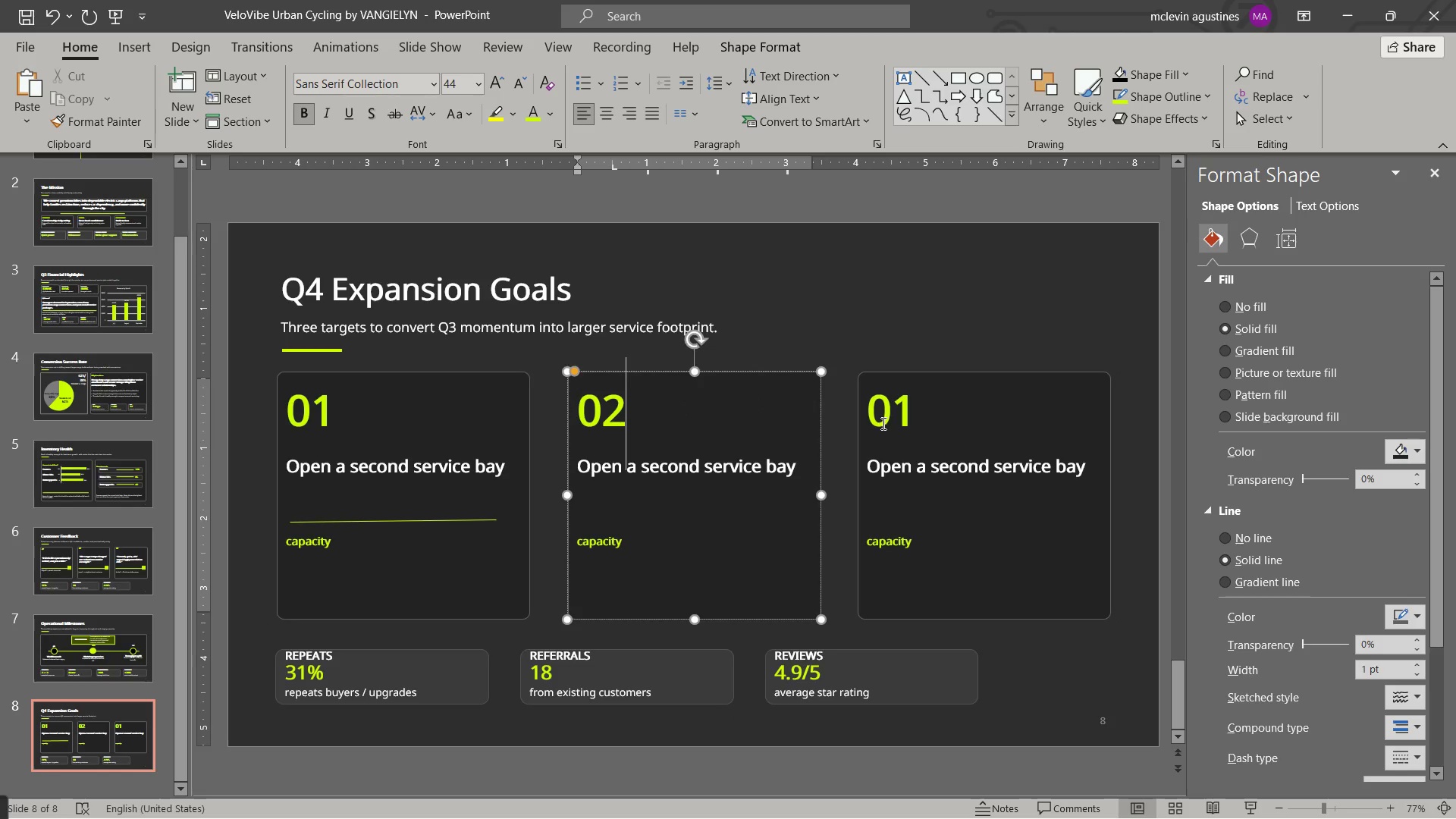 
left_click_drag(start_coordinate=[877, 423], to_coordinate=[913, 423])
 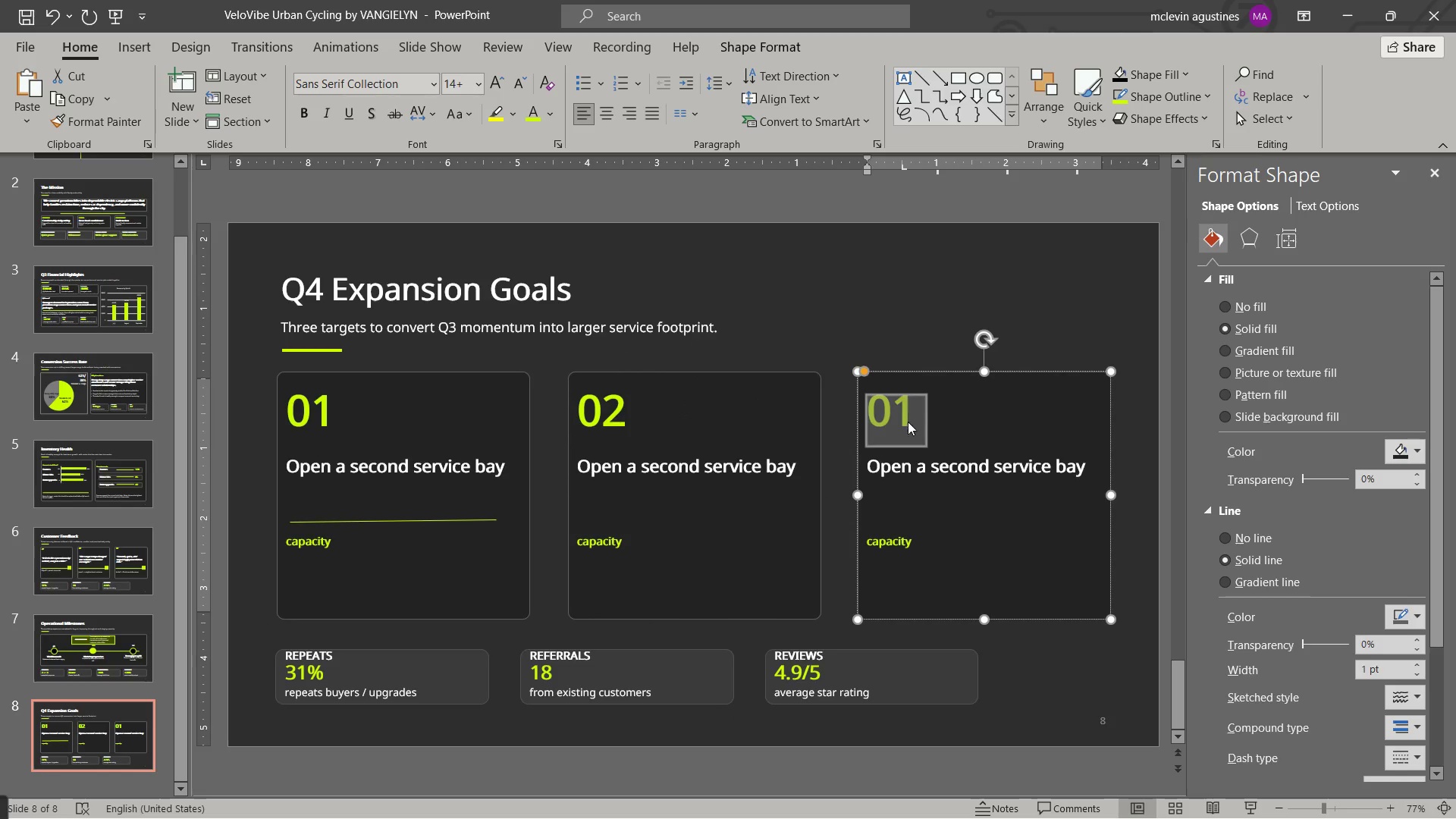 
key(Numpad0)
 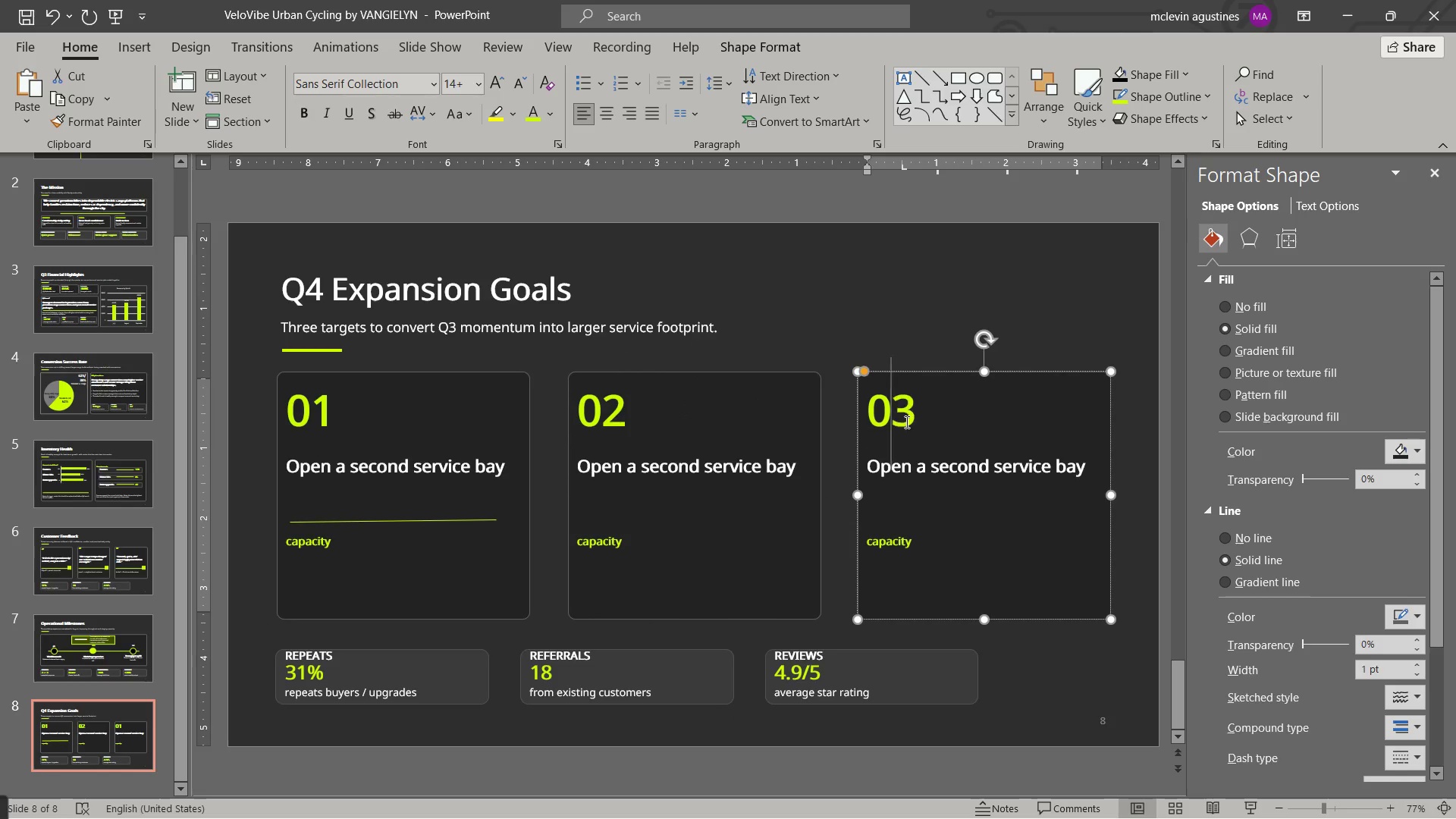 
key(Numpad3)
 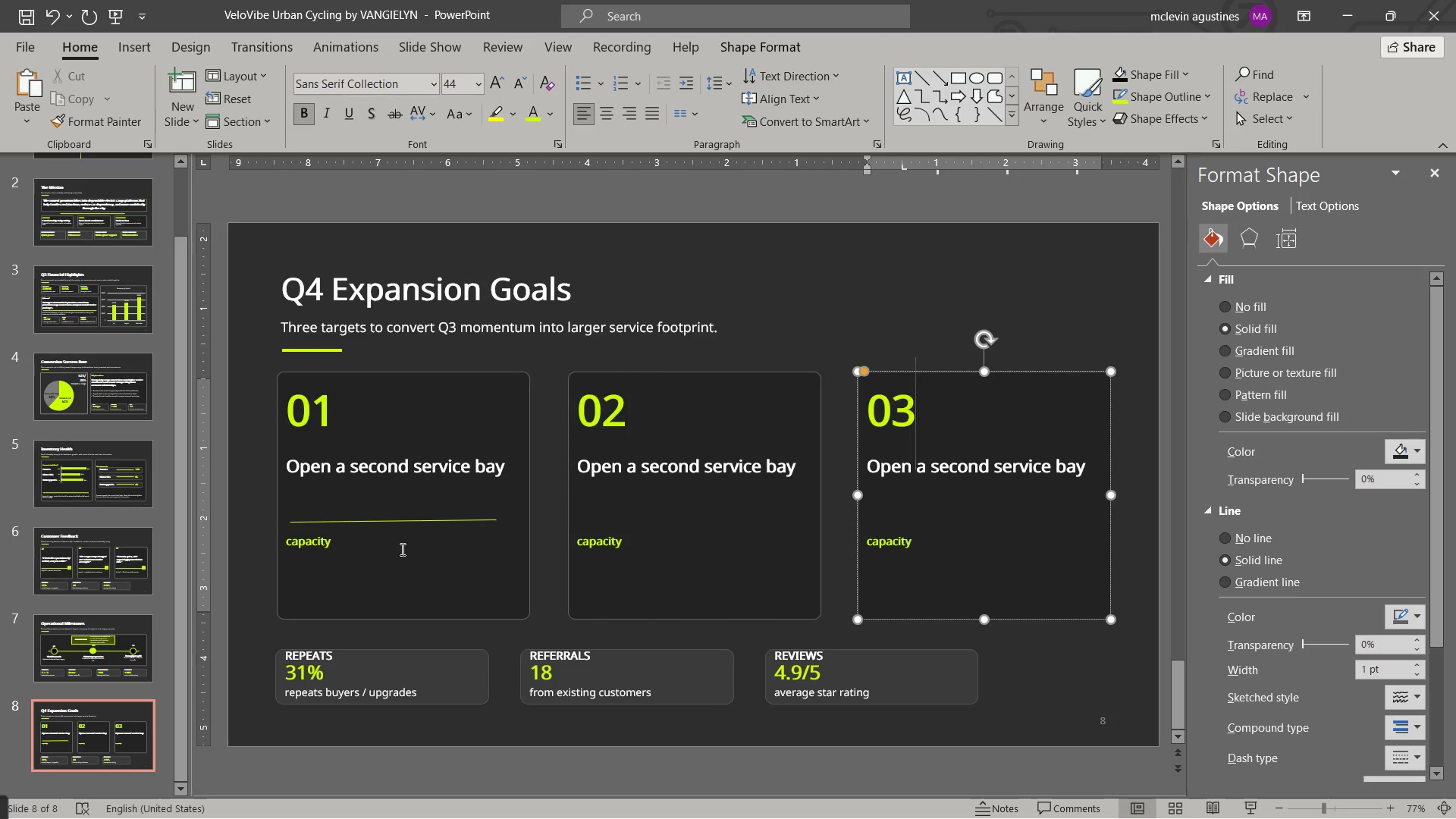 
left_click([444, 520])
 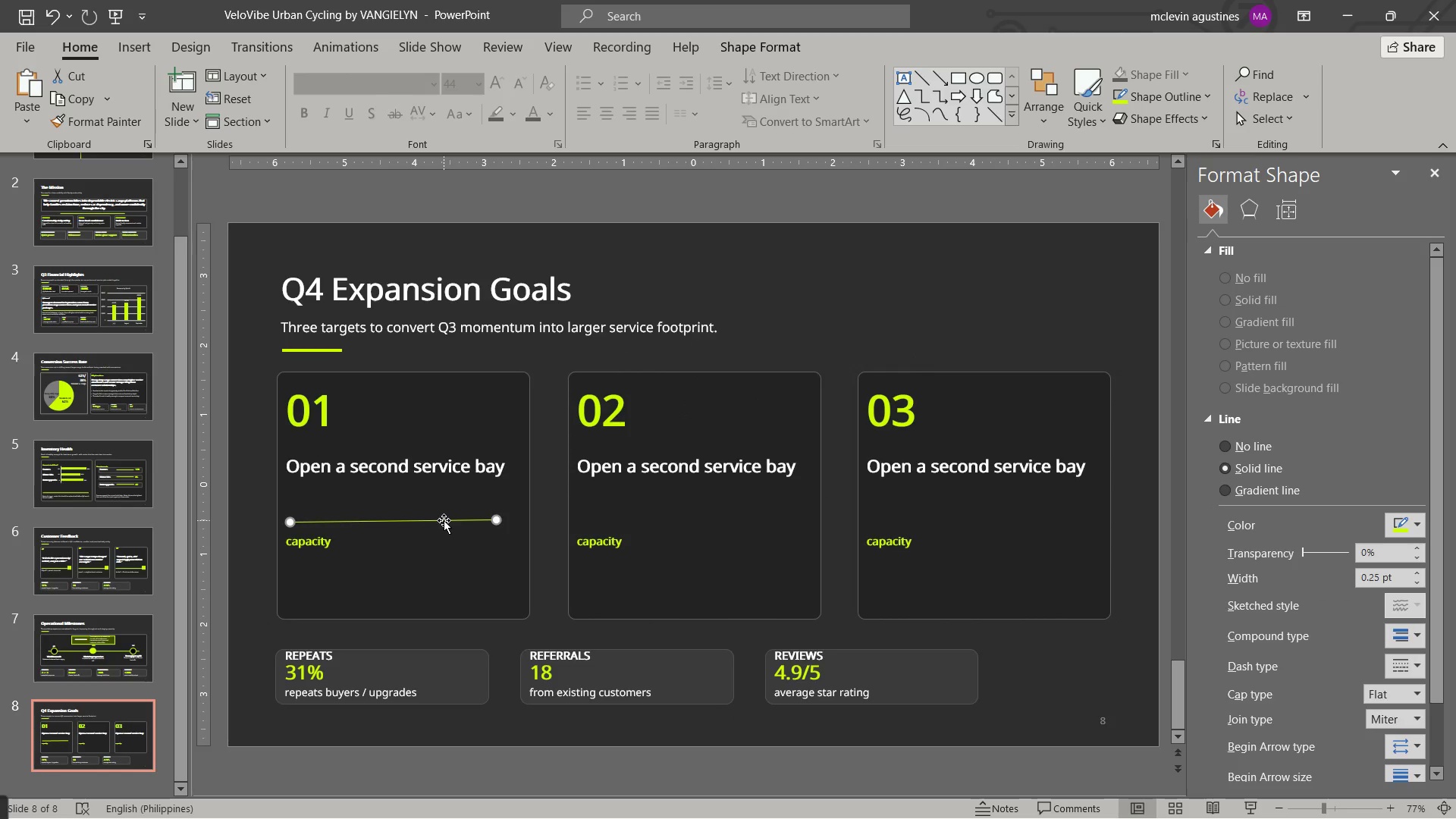 
key(Control+C)
 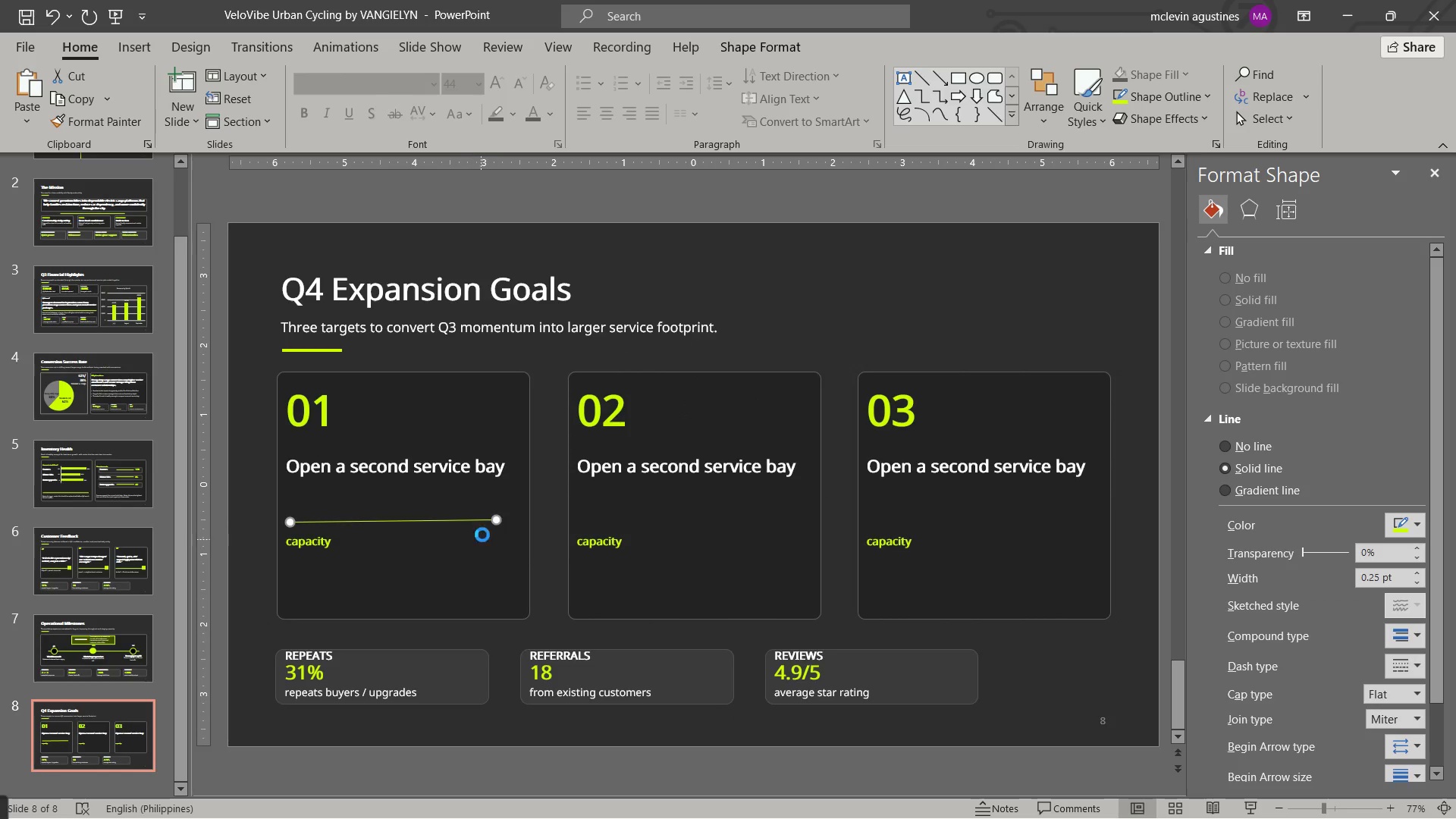 
key(Control+V)
 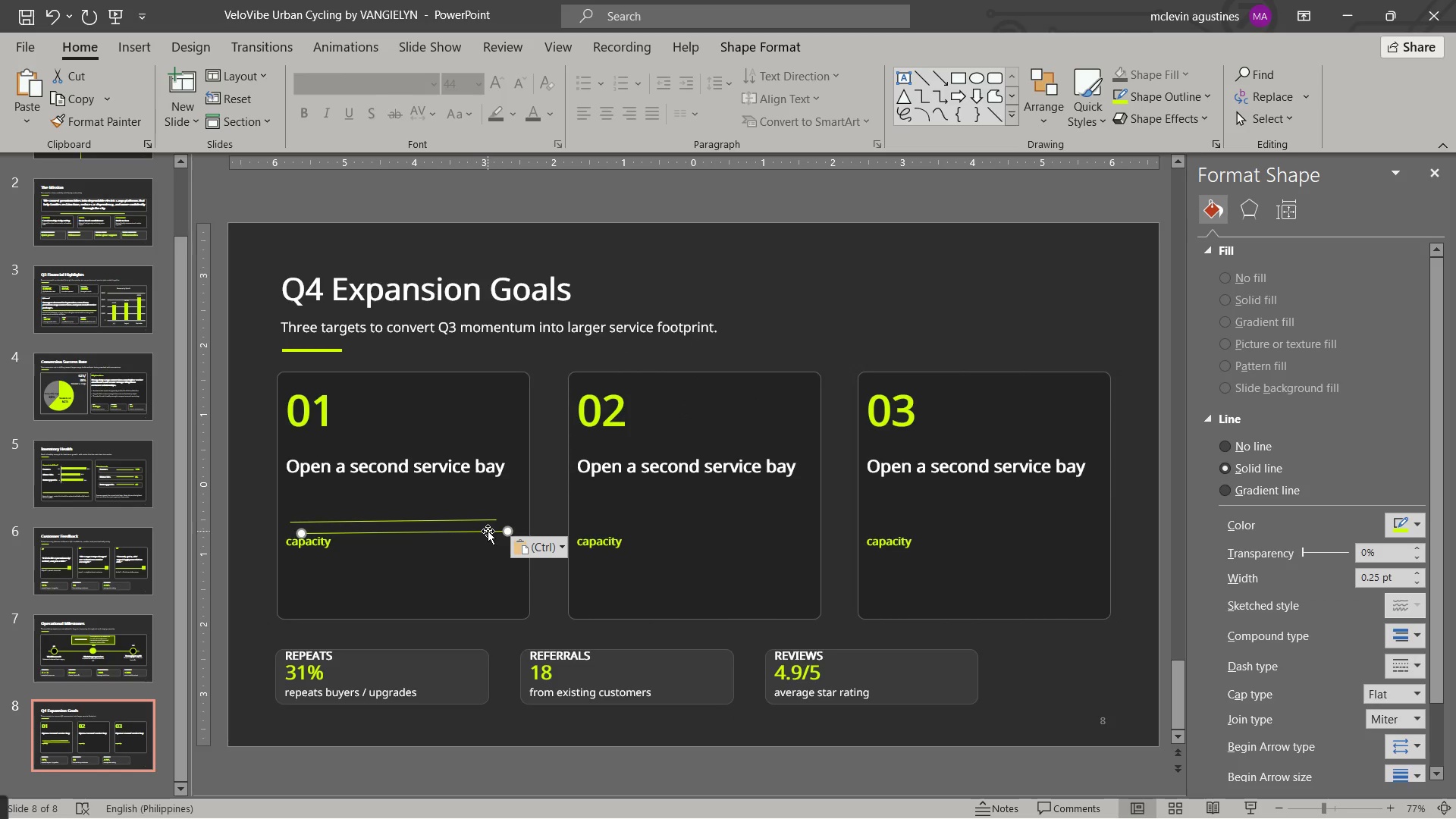 
left_click_drag(start_coordinate=[488, 532], to_coordinate=[780, 519])
 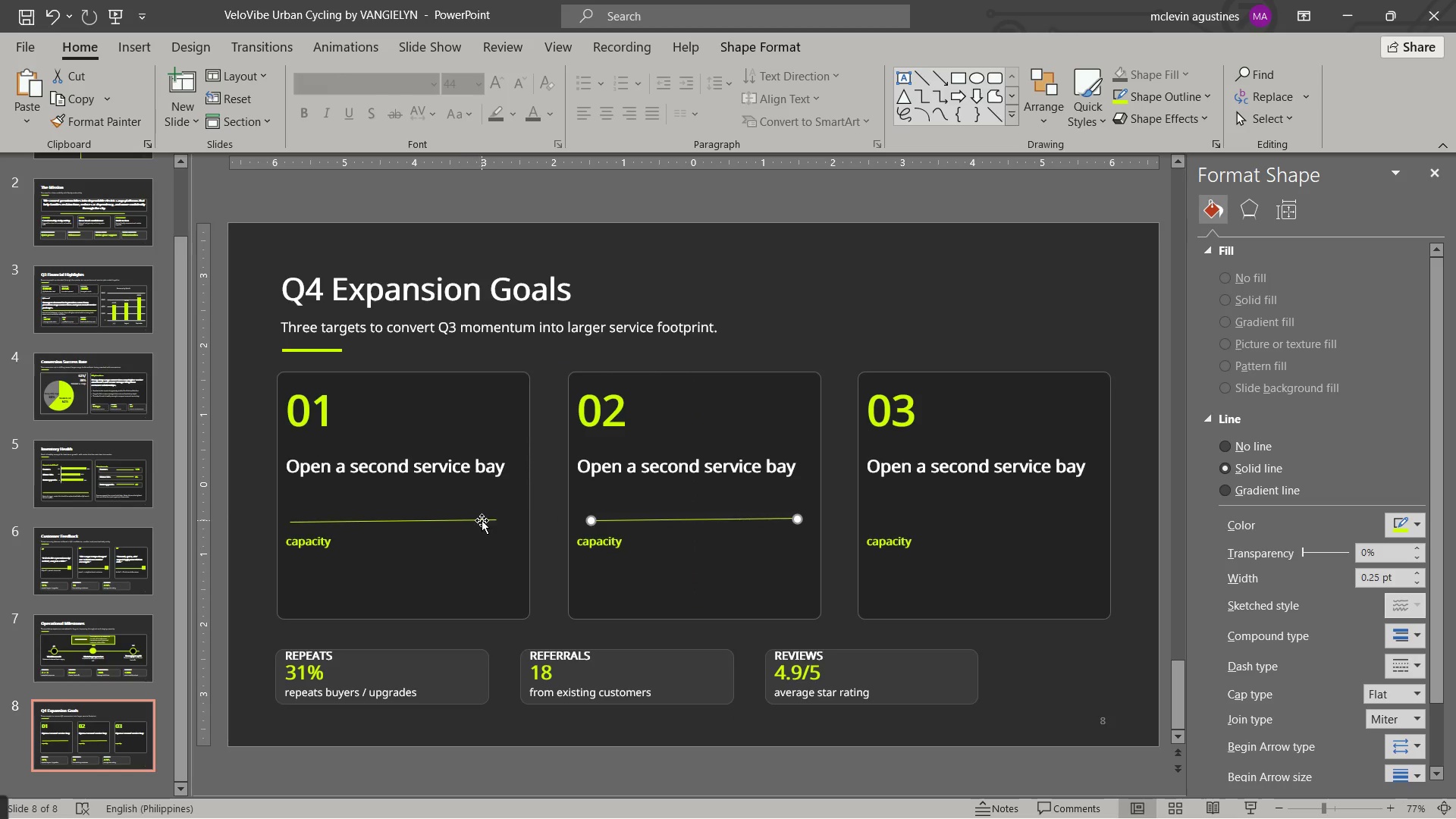 
left_click_drag(start_coordinate=[482, 520], to_coordinate=[489, 522])
 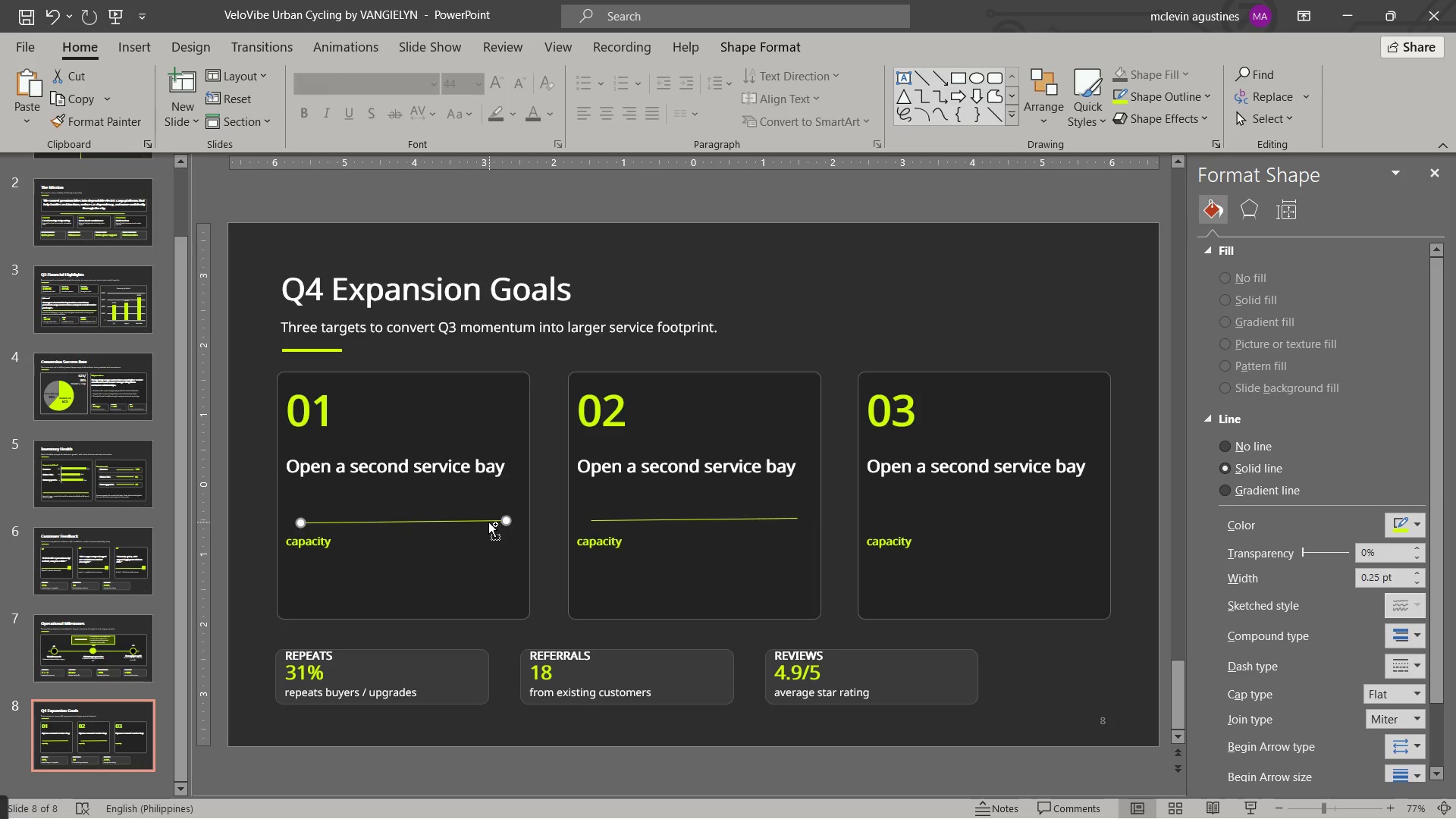 
key(Control+V)
 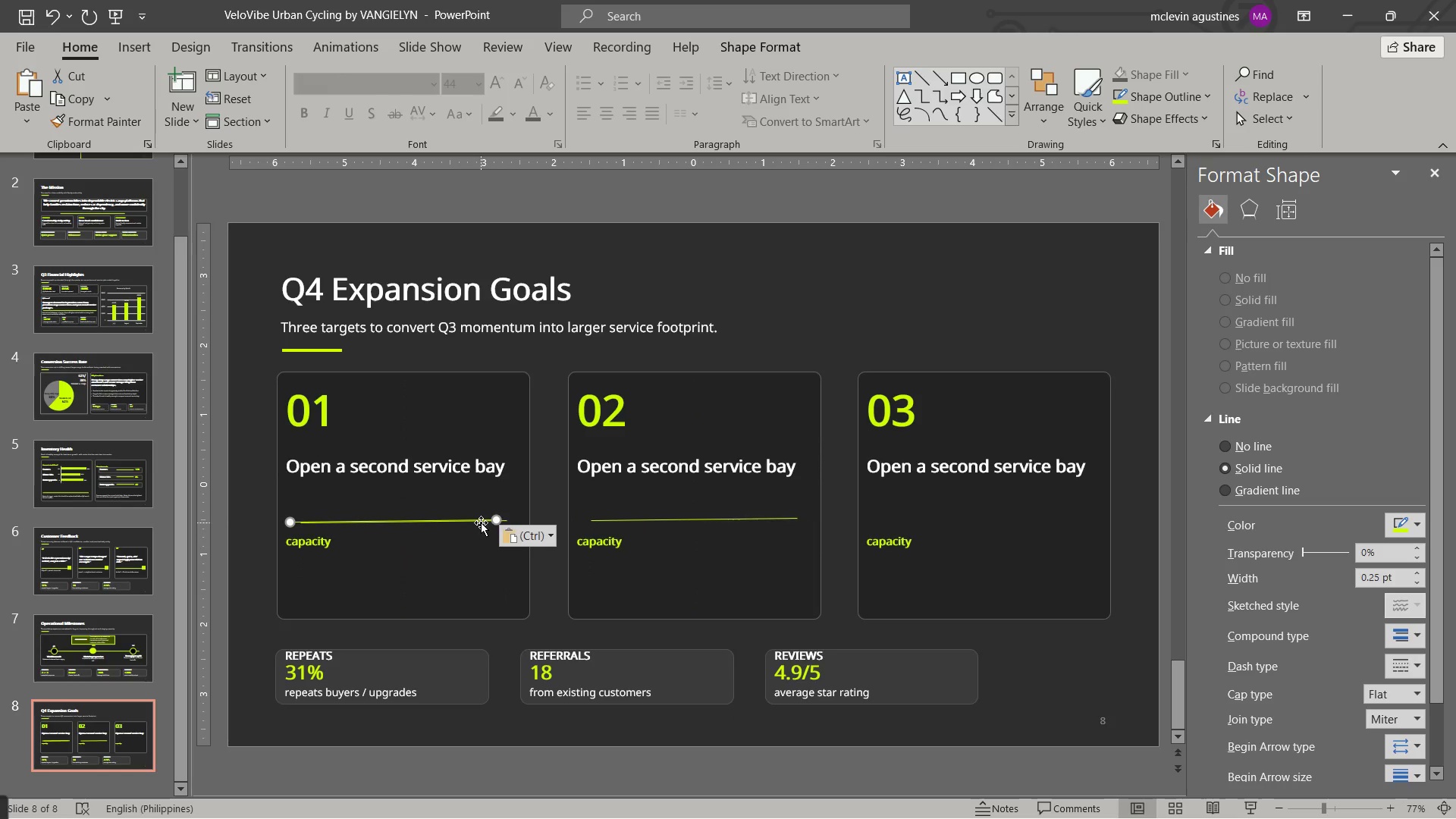 
left_click_drag(start_coordinate=[481, 522], to_coordinate=[1071, 519])
 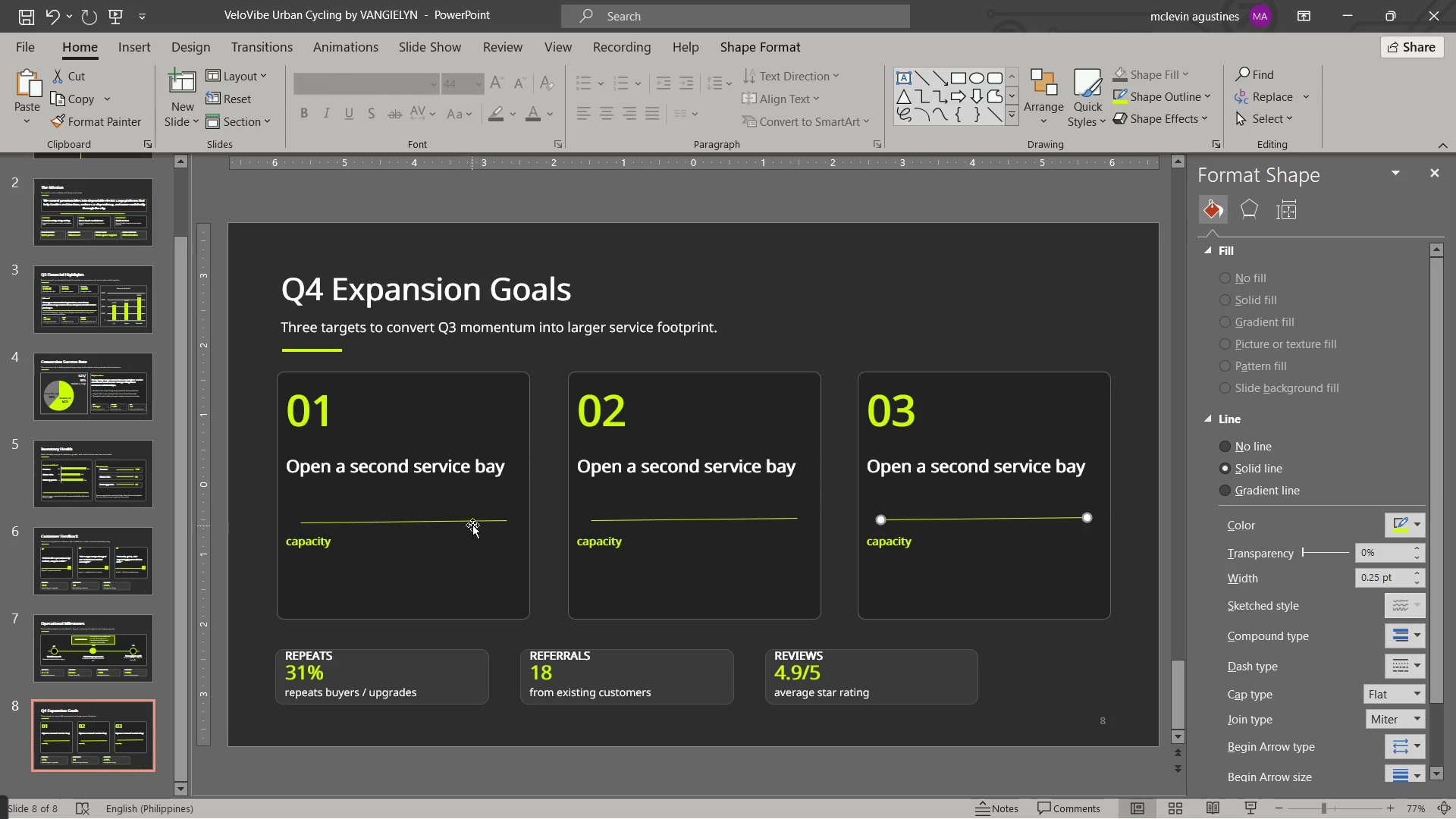 
left_click([473, 524])
 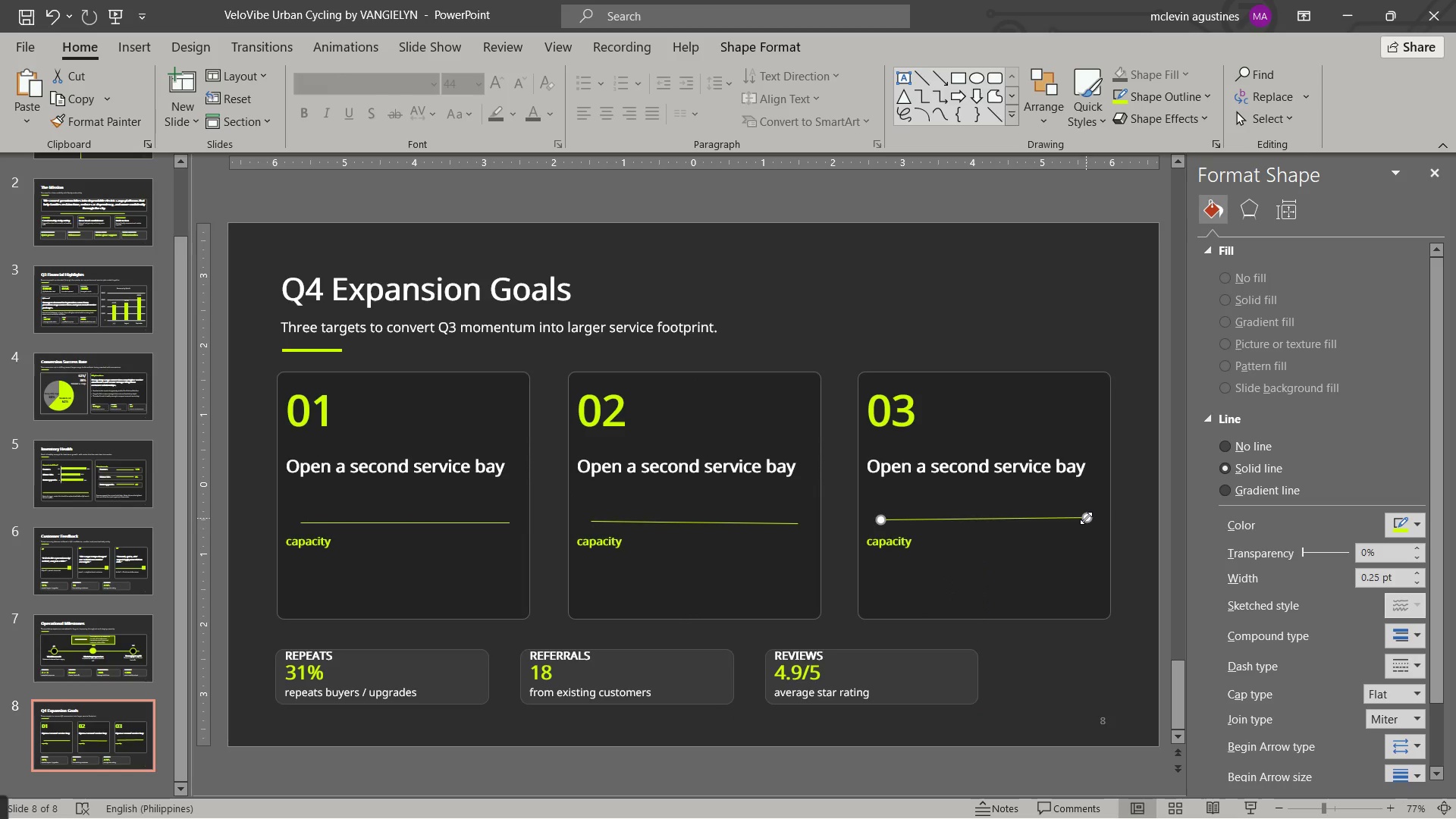 
wait(10.44)
 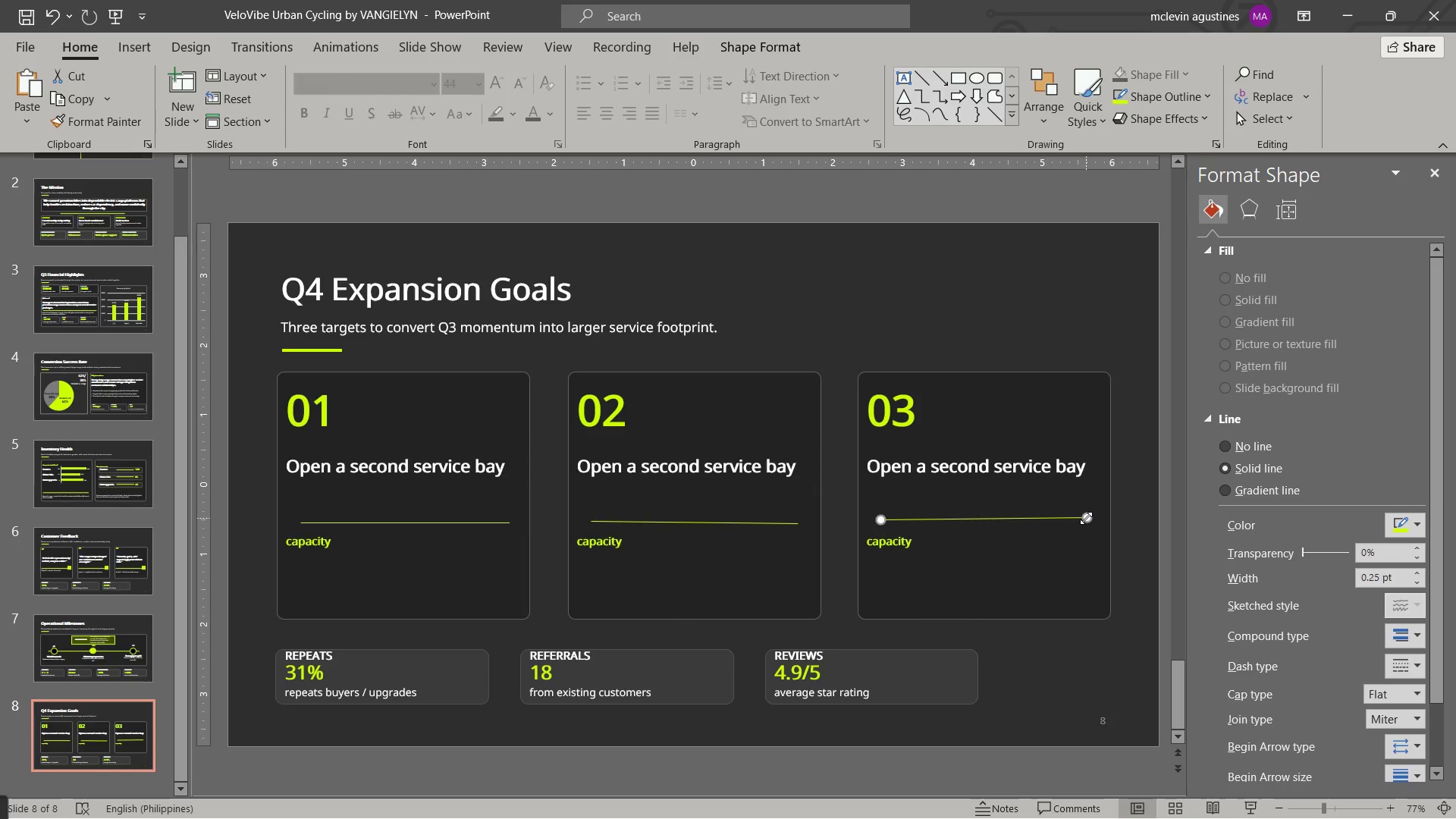 
double_click([612, 541])
 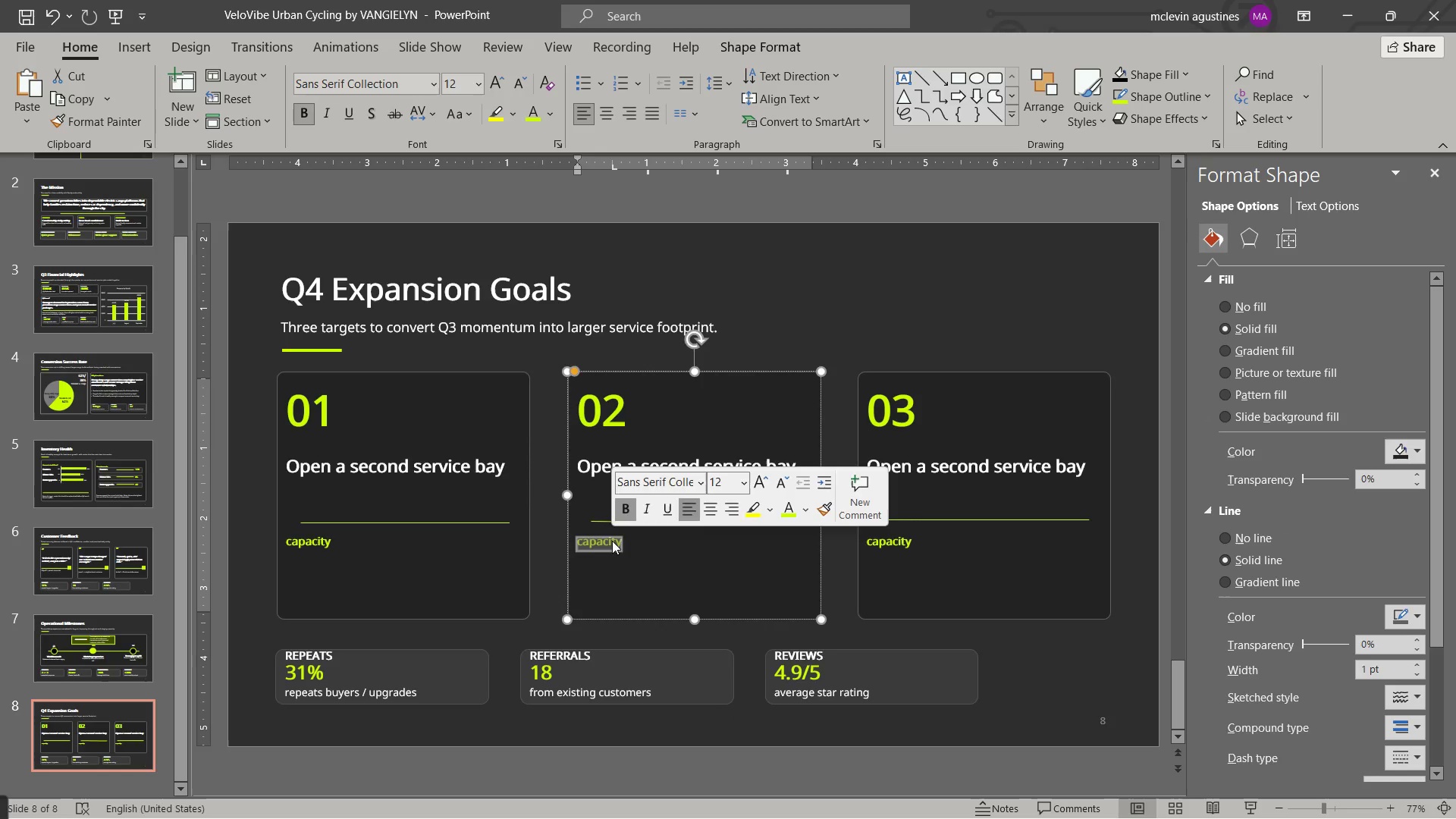 
type(supply)
 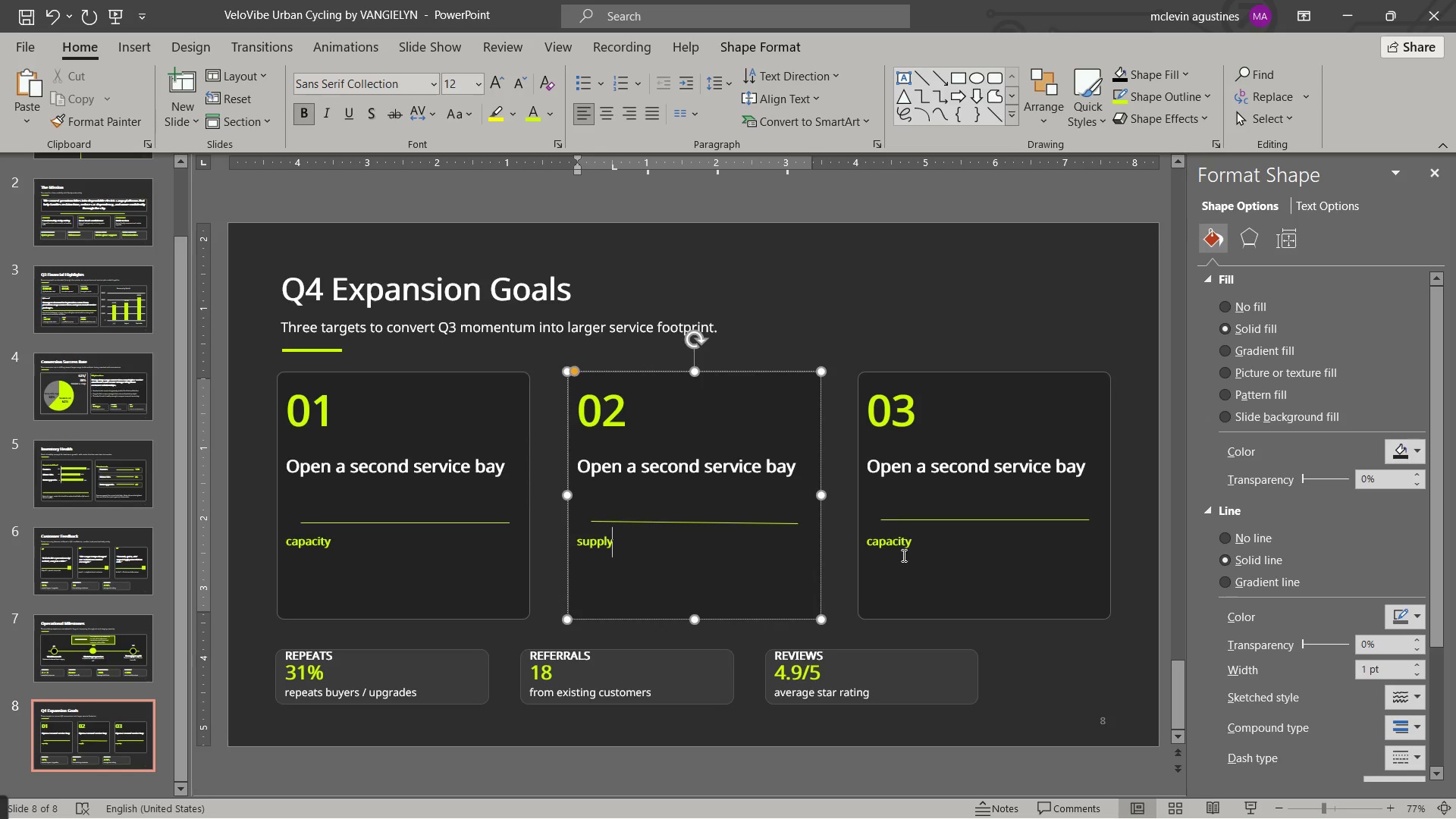 
left_click([887, 542])
 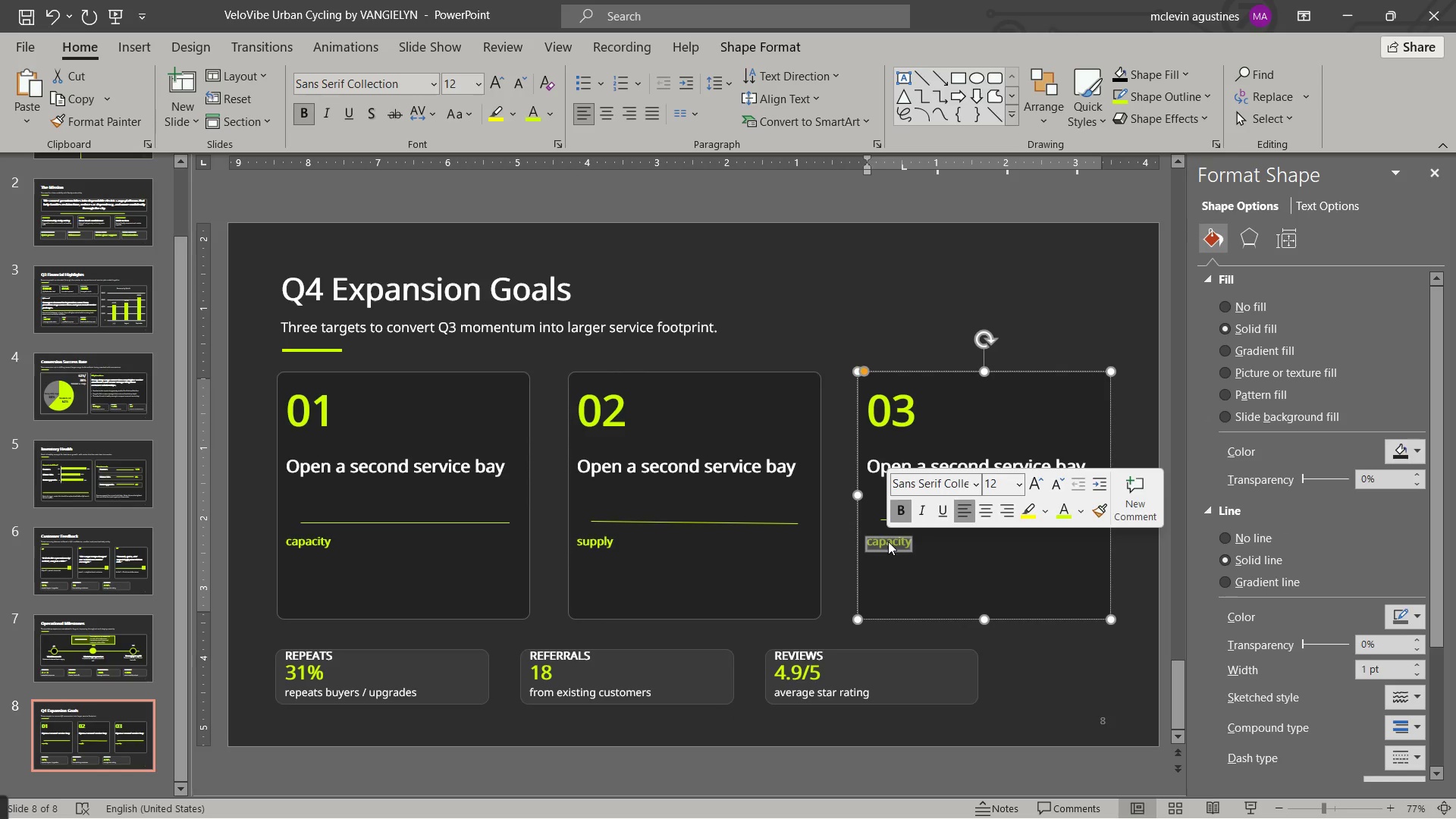 
type(growth)
 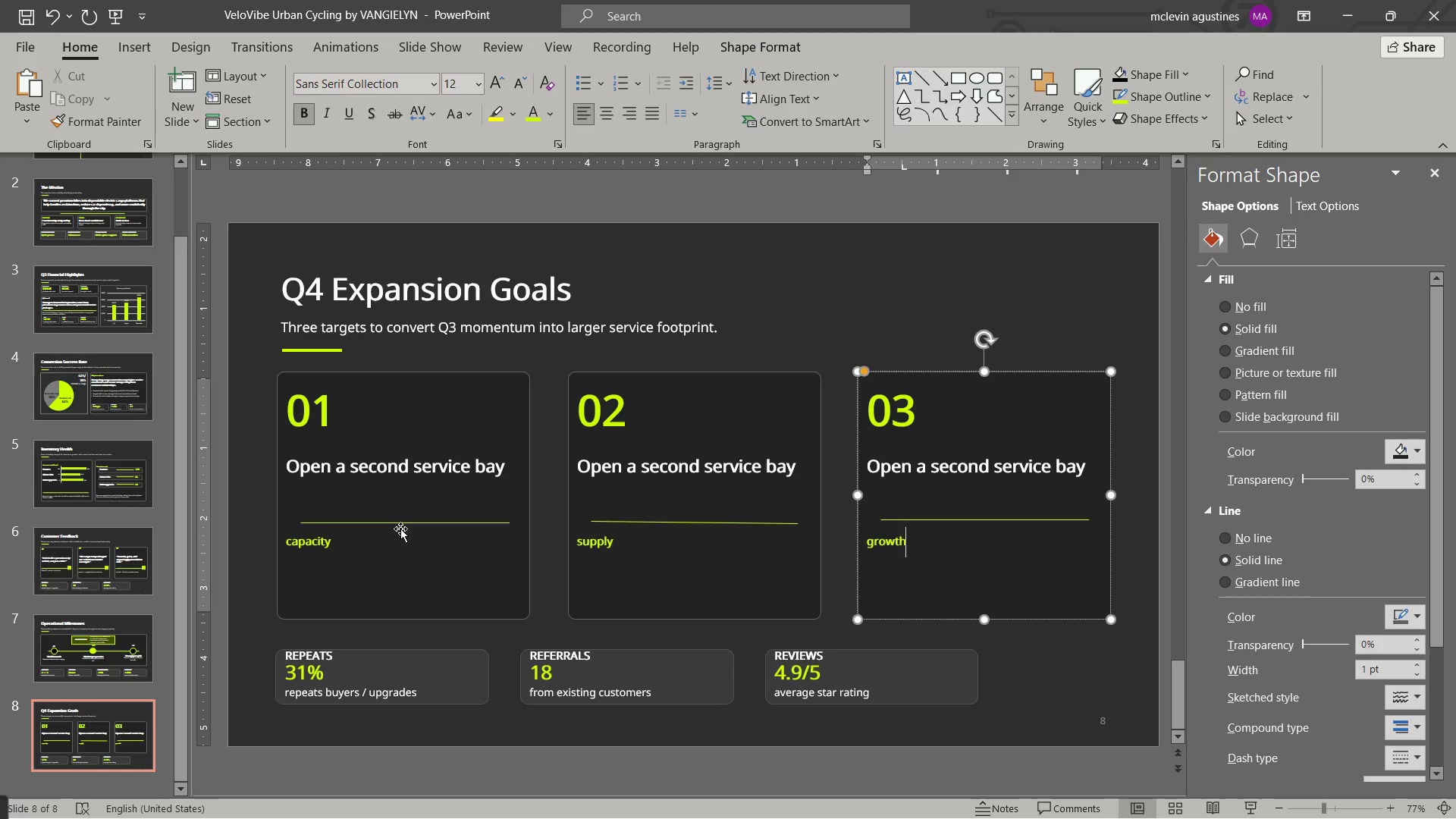 
wait(7.39)
 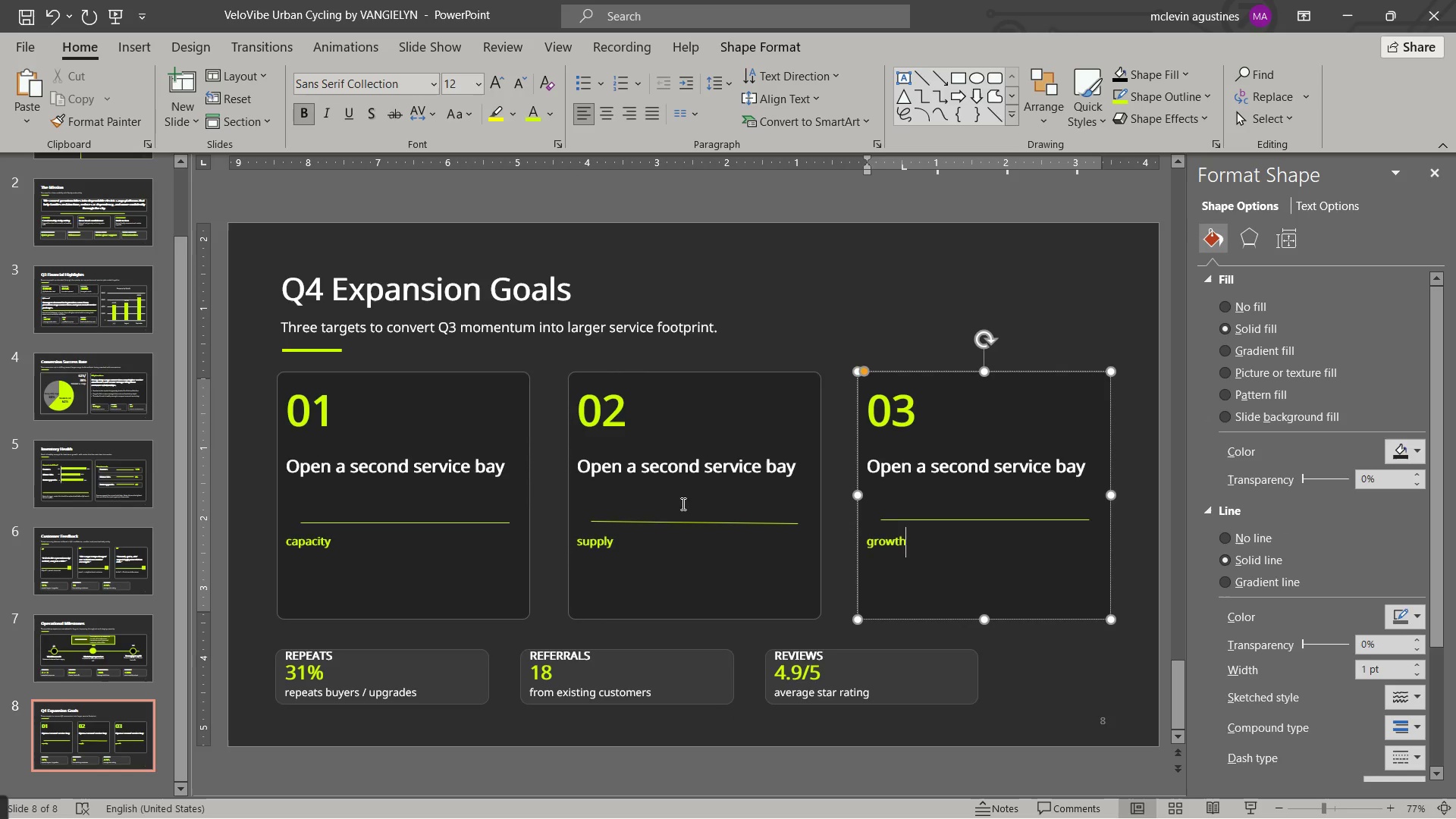 
left_click([299, 514])
 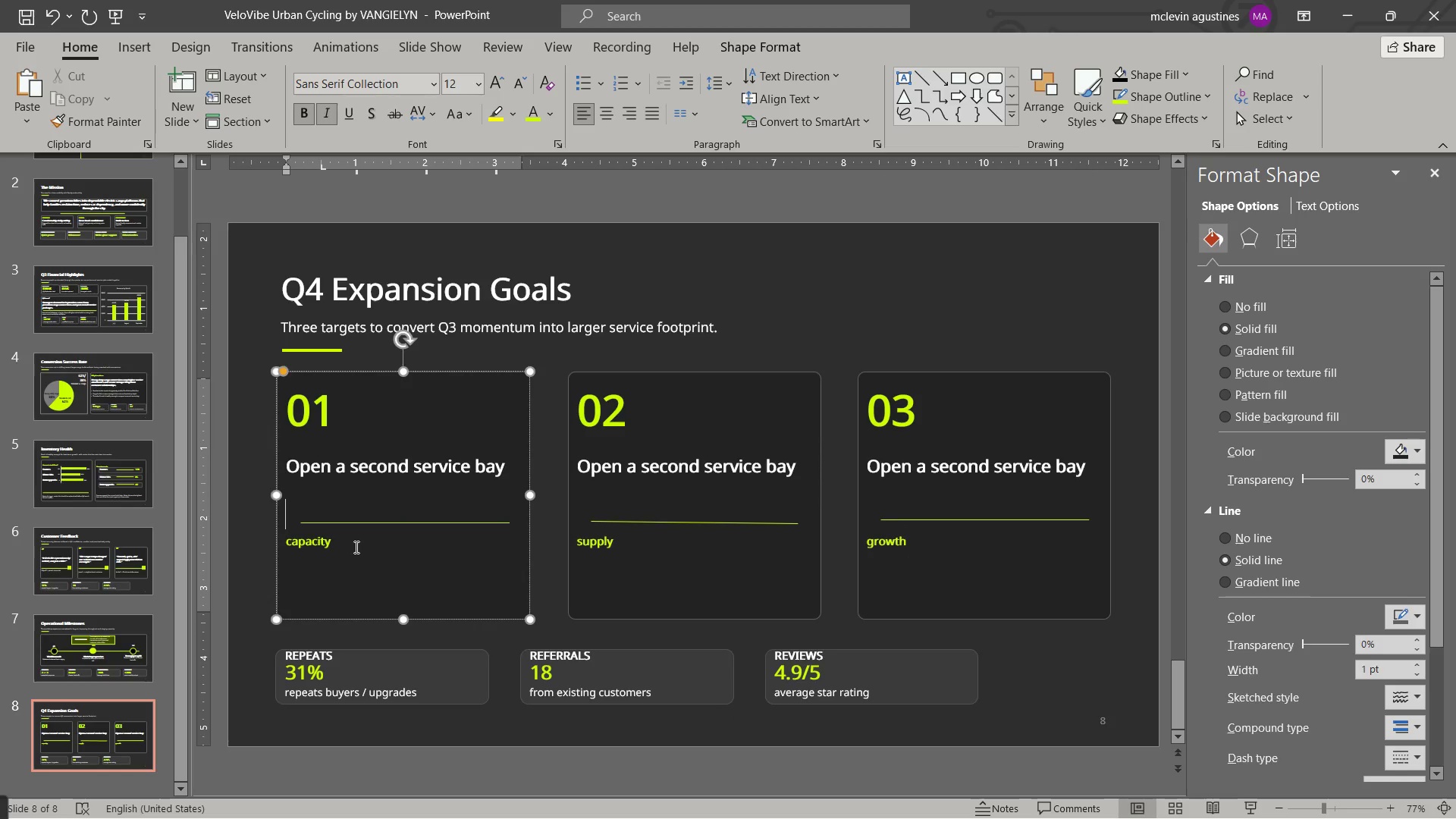 
type(add )
 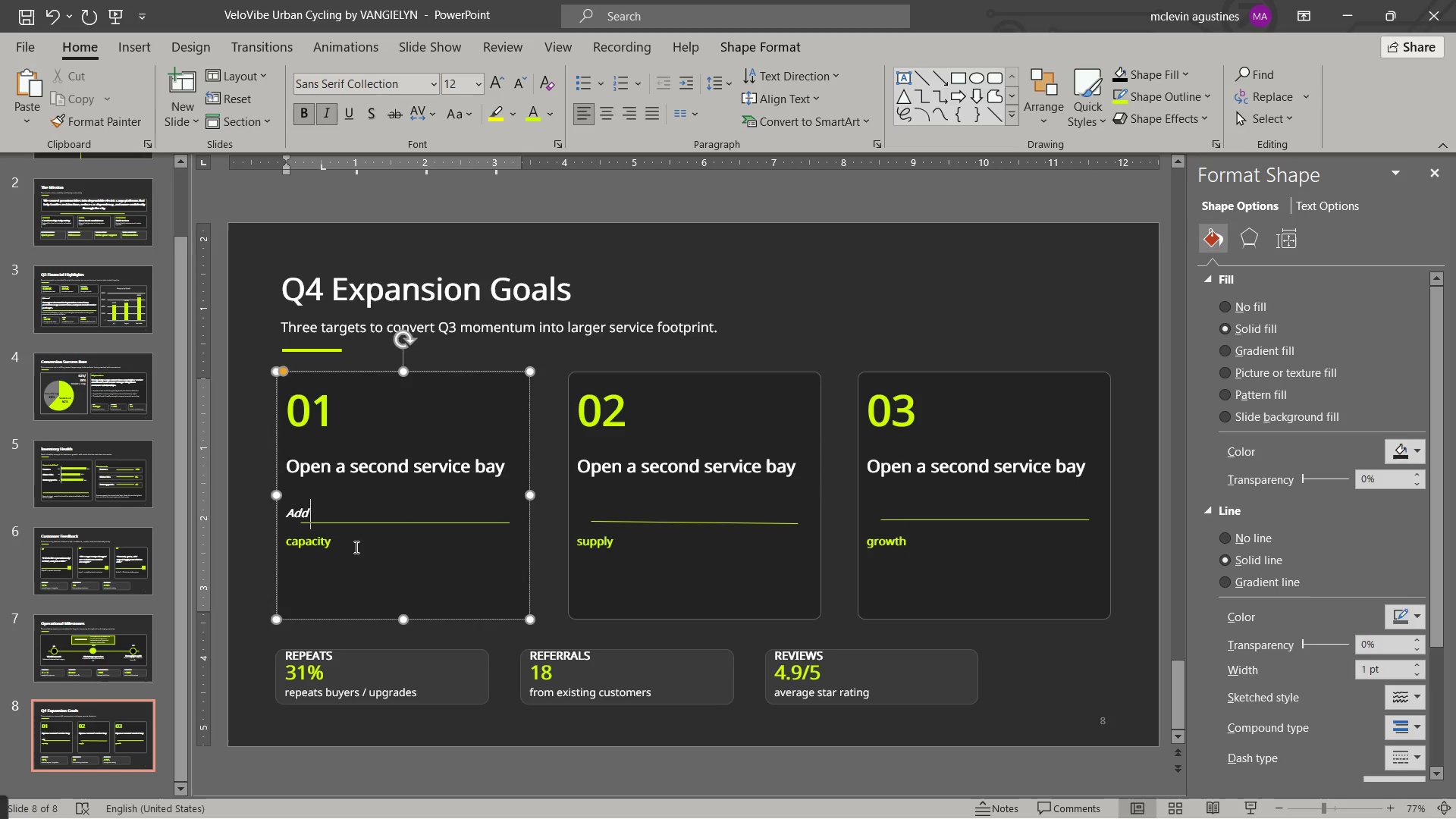 
key(Control+Shift+ArrowLeft)
 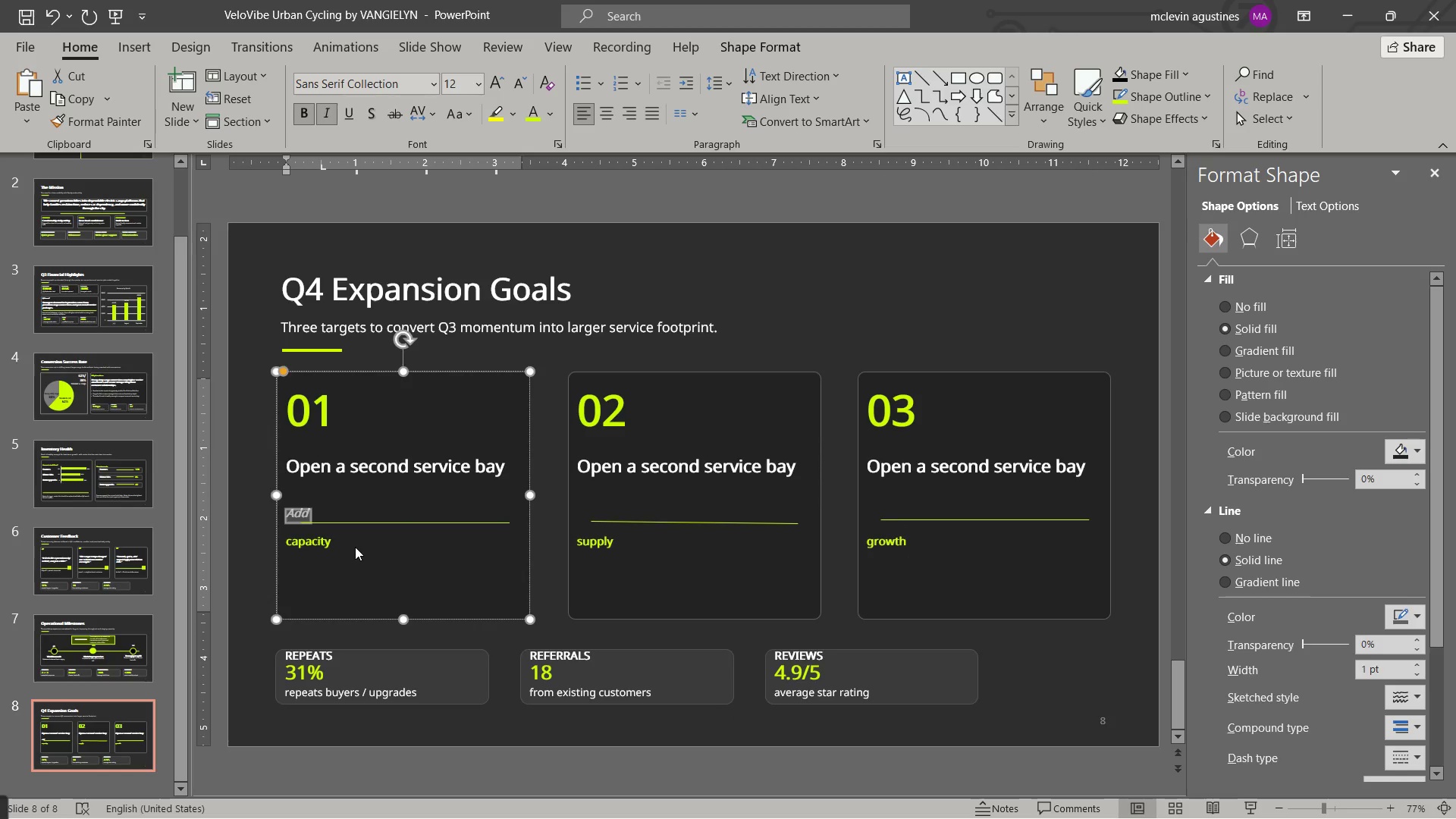 
key(Control+I)
 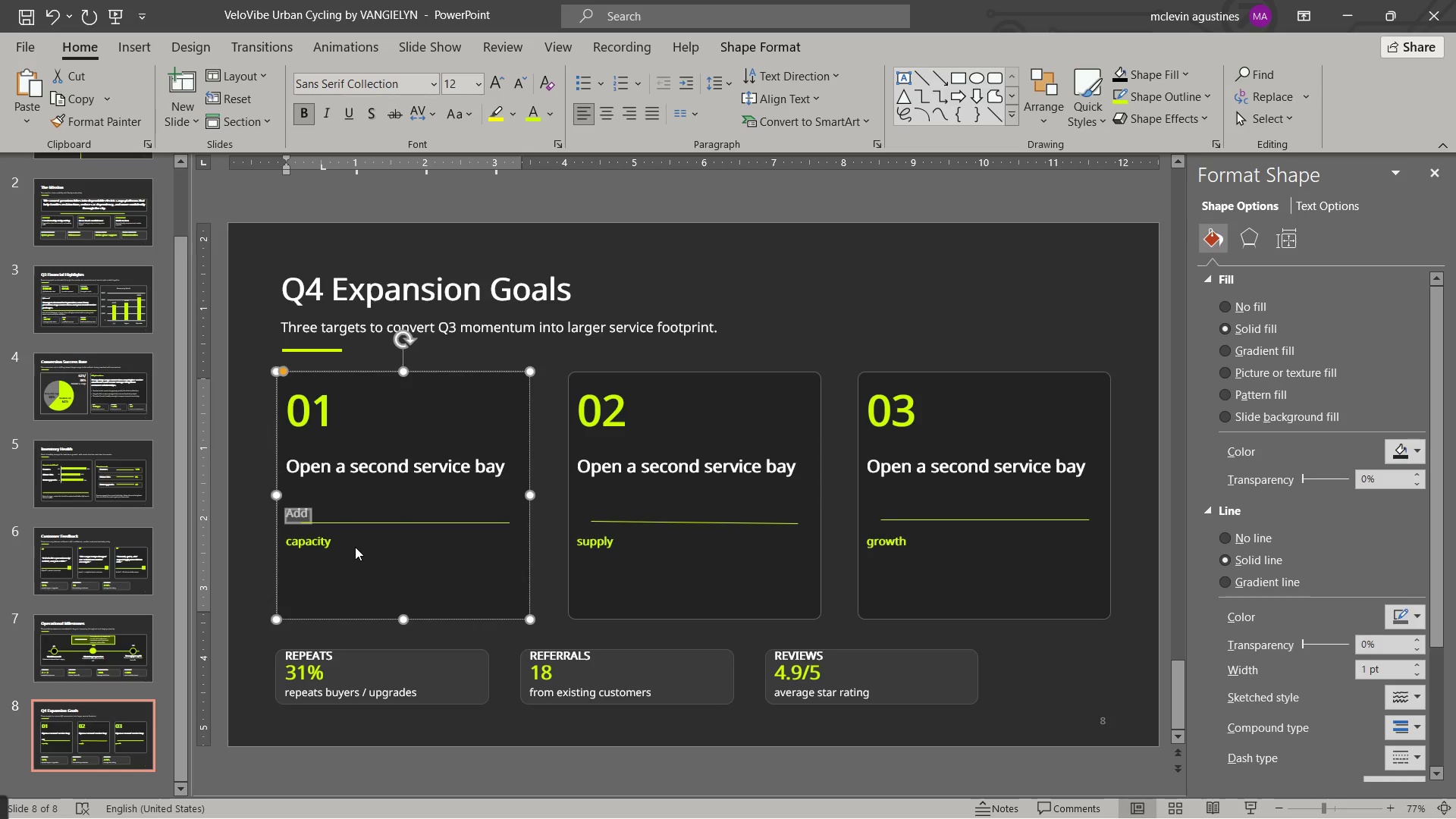 
key(Control+B)
 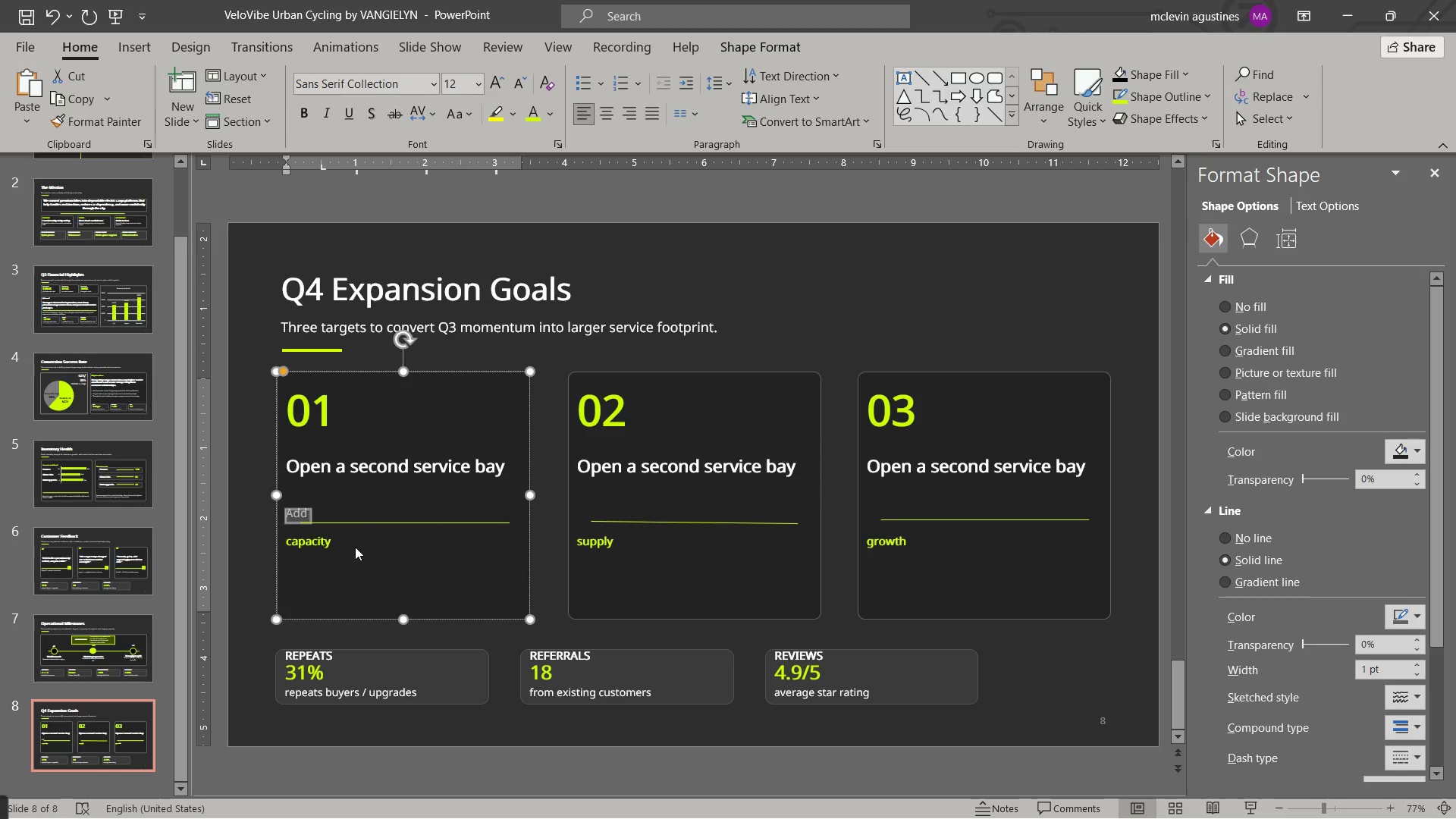 
key(ArrowRight)
 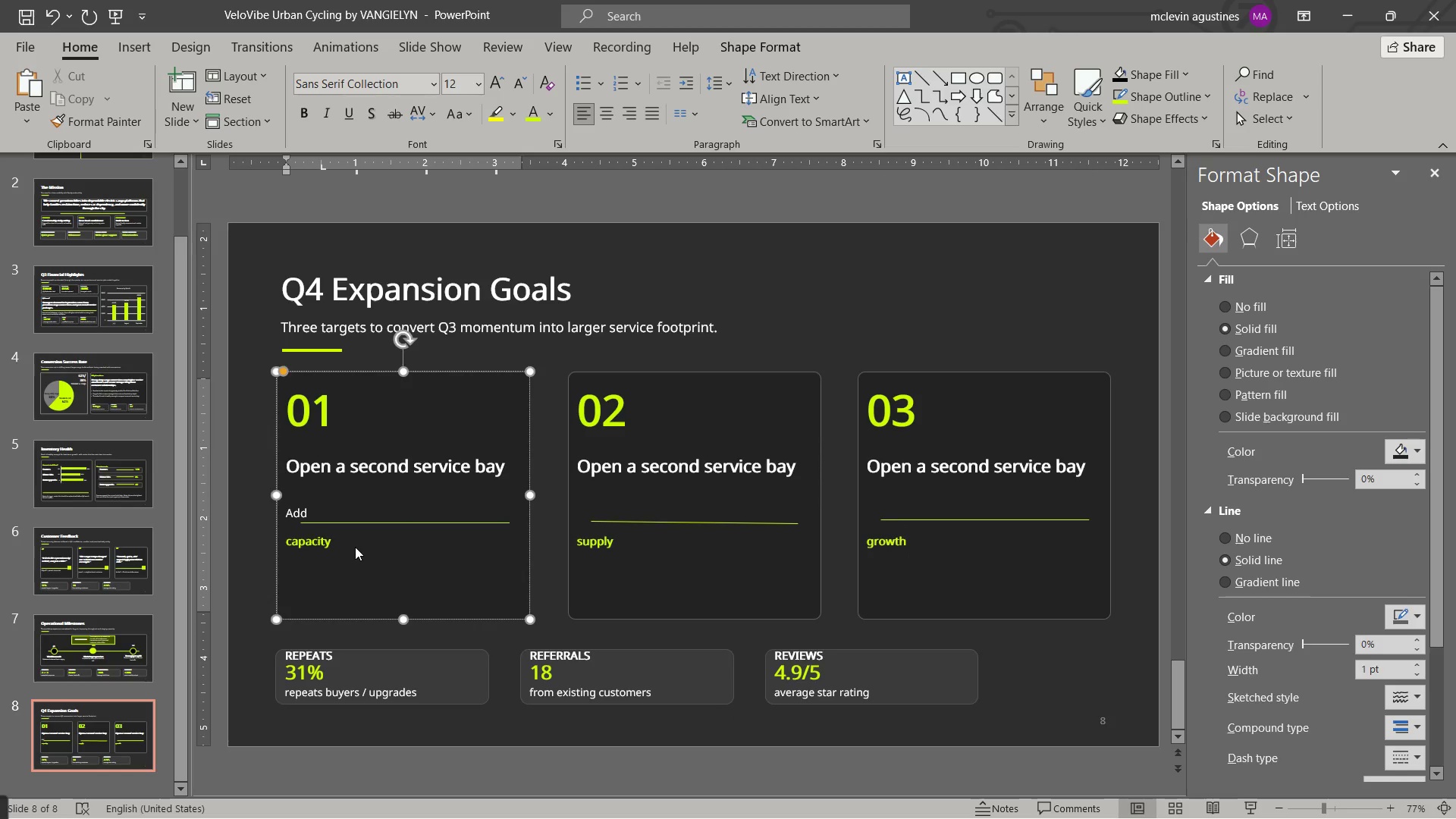 
type(parallet)
key(Backspace)
type(l install and diagnoo)
key(Backspace)
type(stics capacity to cut lead time)
 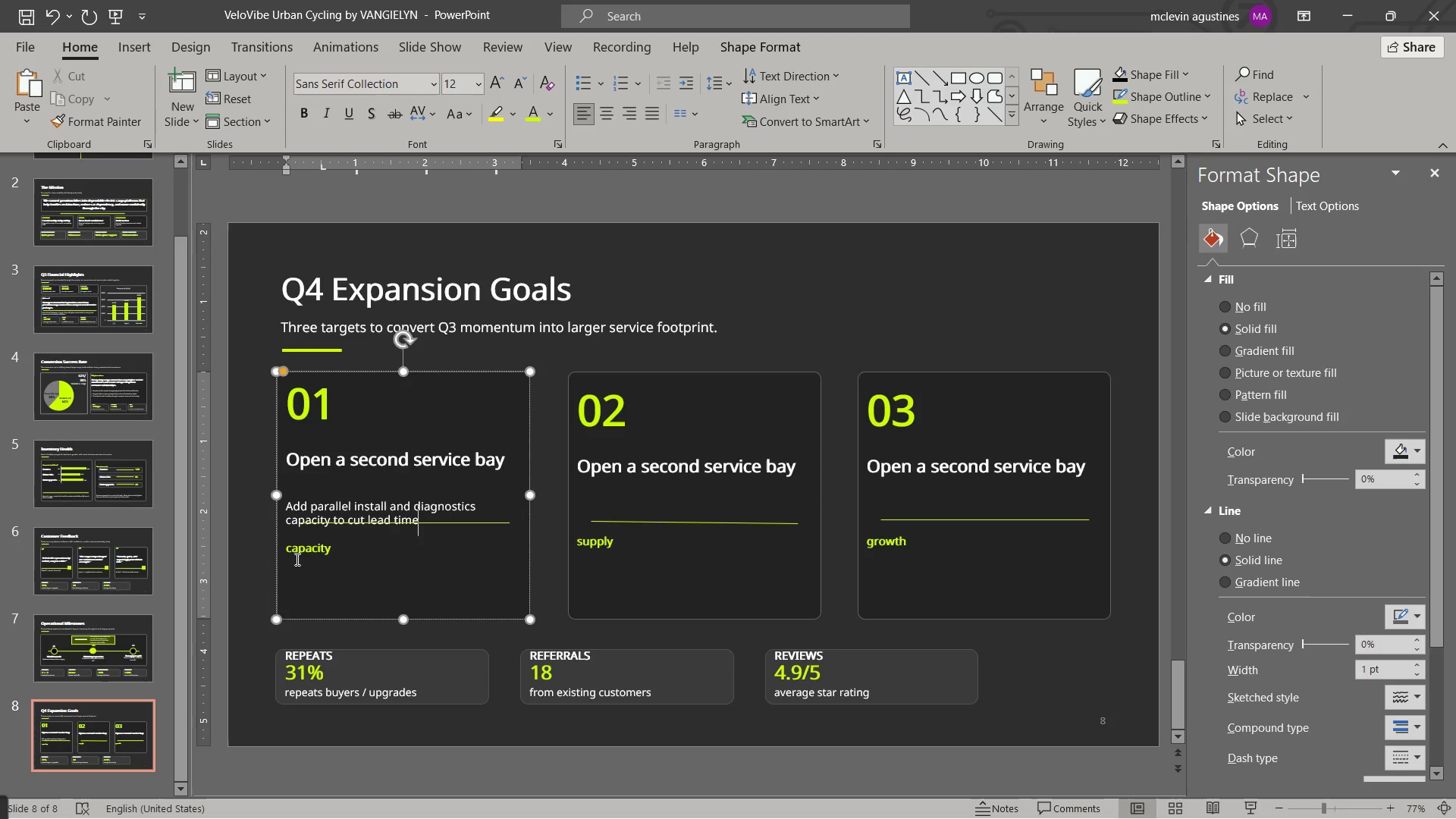 
left_click([286, 548])
 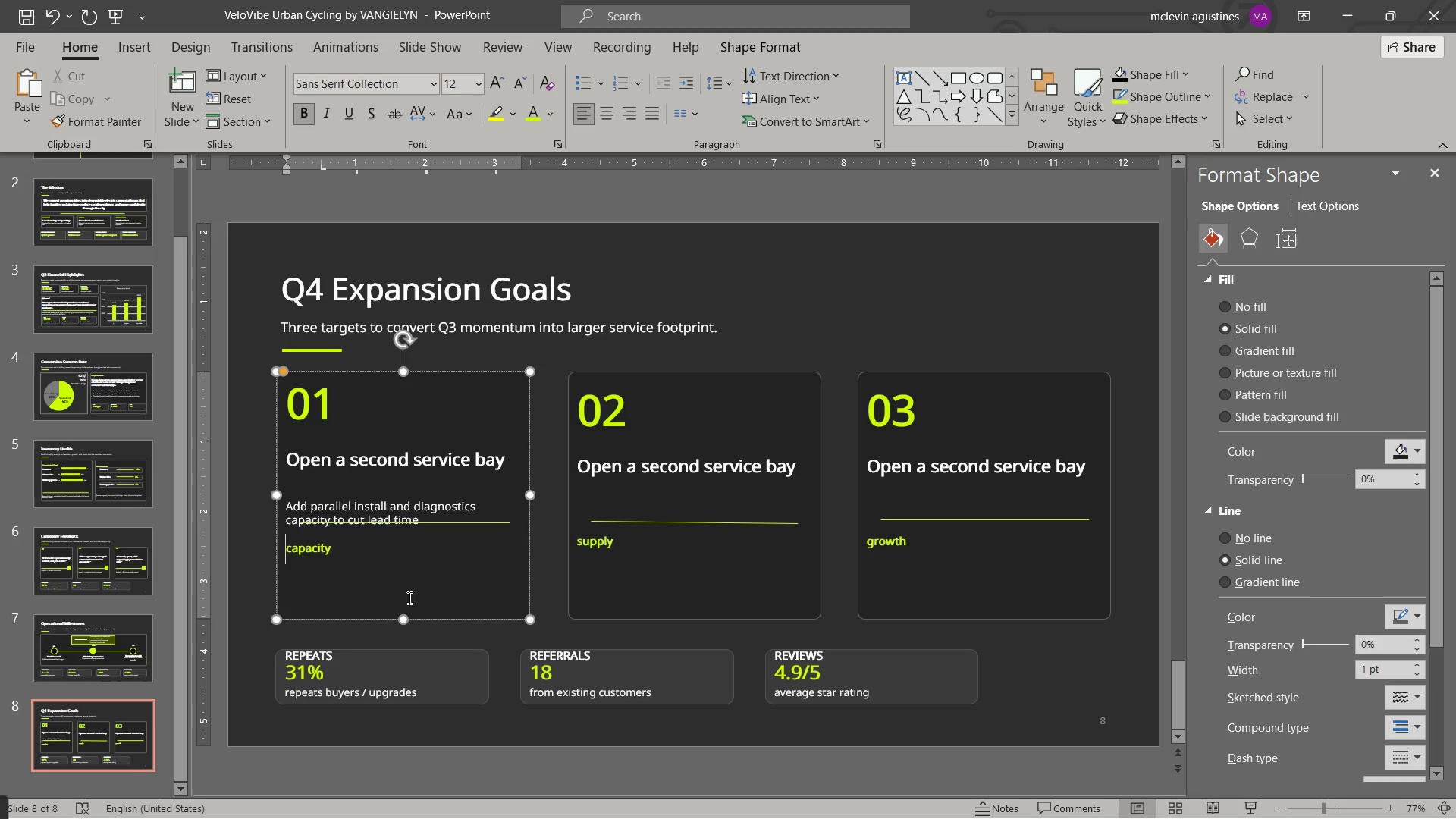 
key(Enter)
 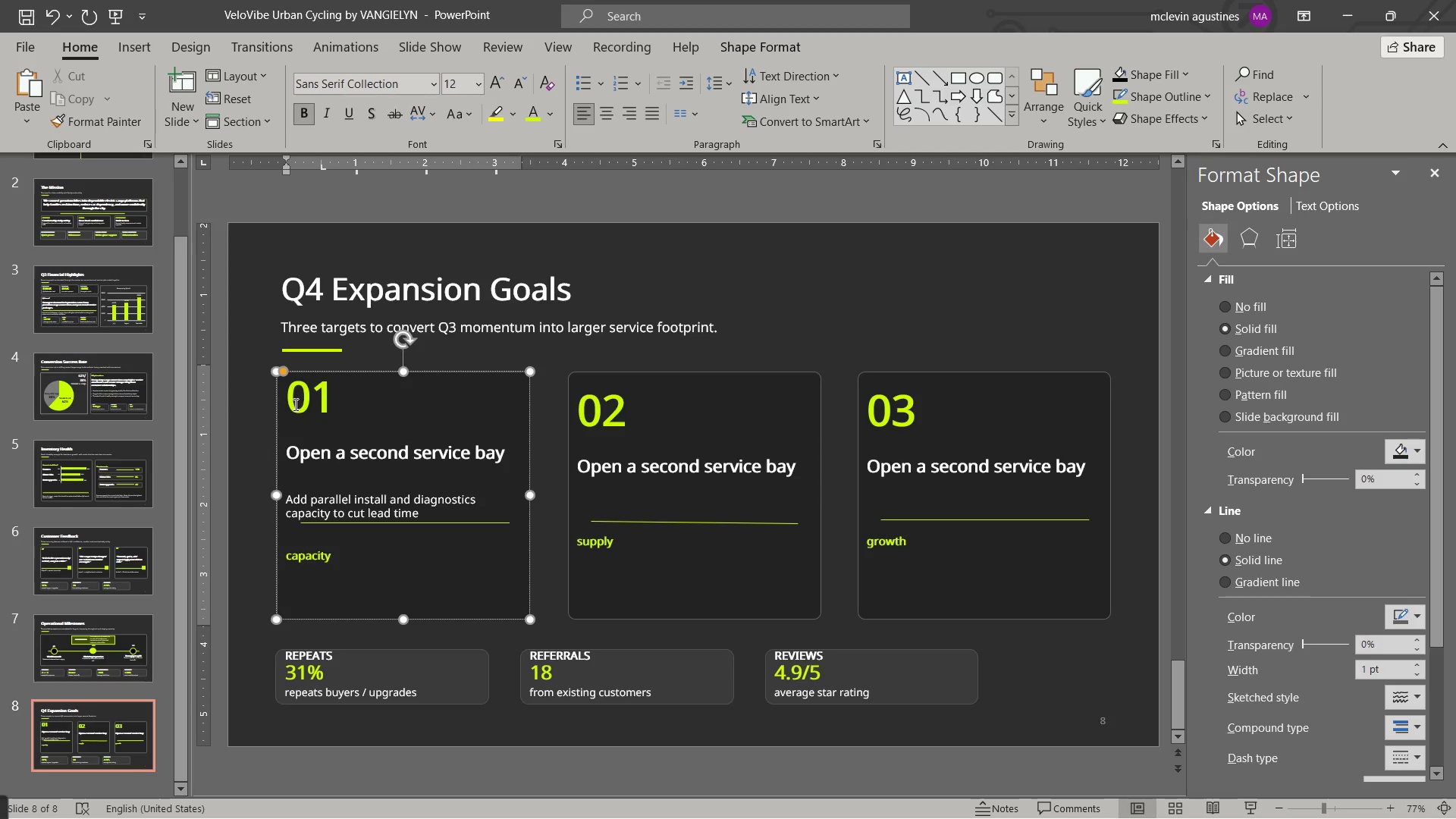 
left_click([294, 406])
 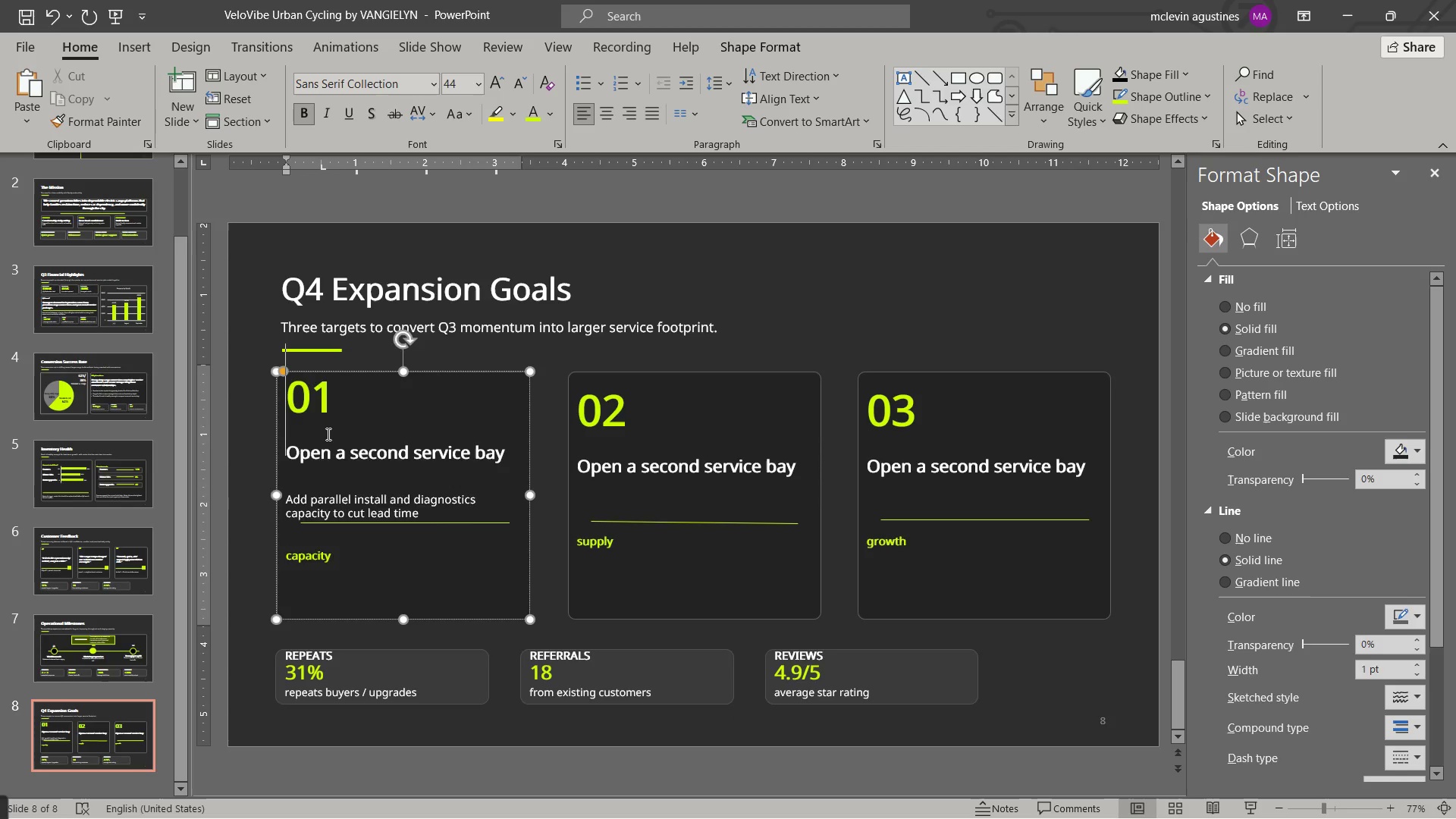 
key(Enter)
 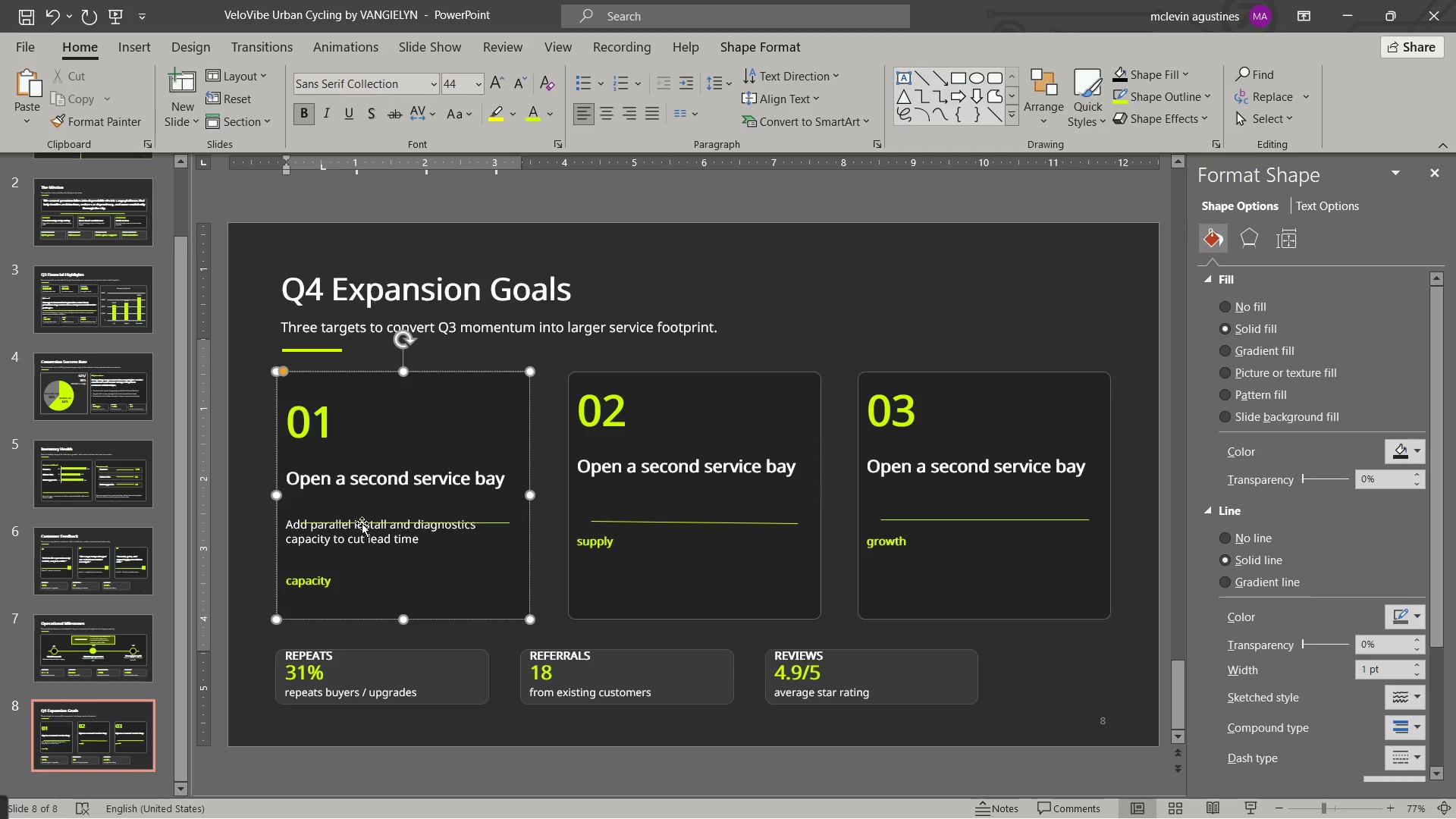 
left_click_drag(start_coordinate=[365, 522], to_coordinate=[354, 567])
 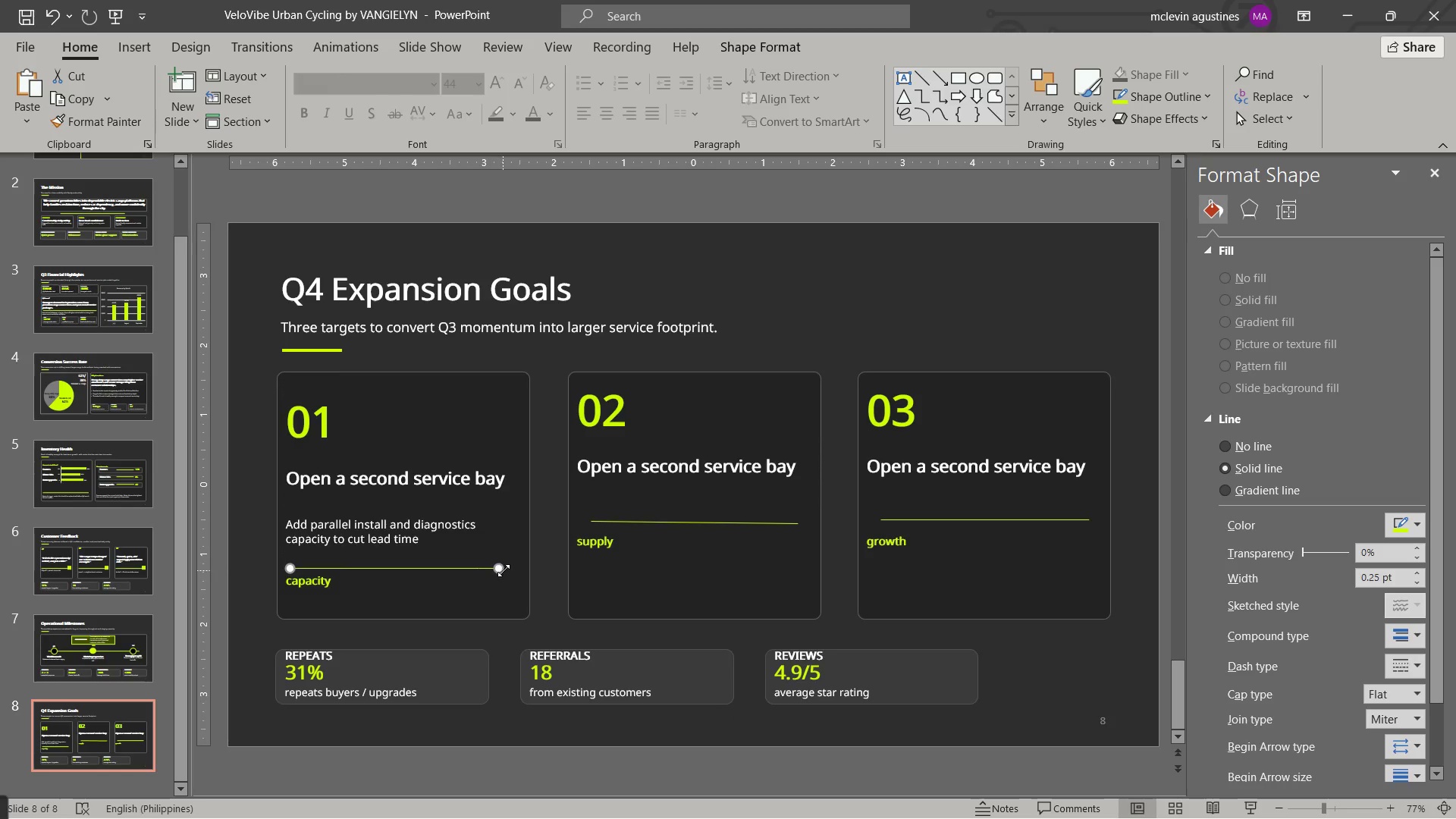 
left_click_drag(start_coordinate=[504, 570], to_coordinate=[514, 570])
 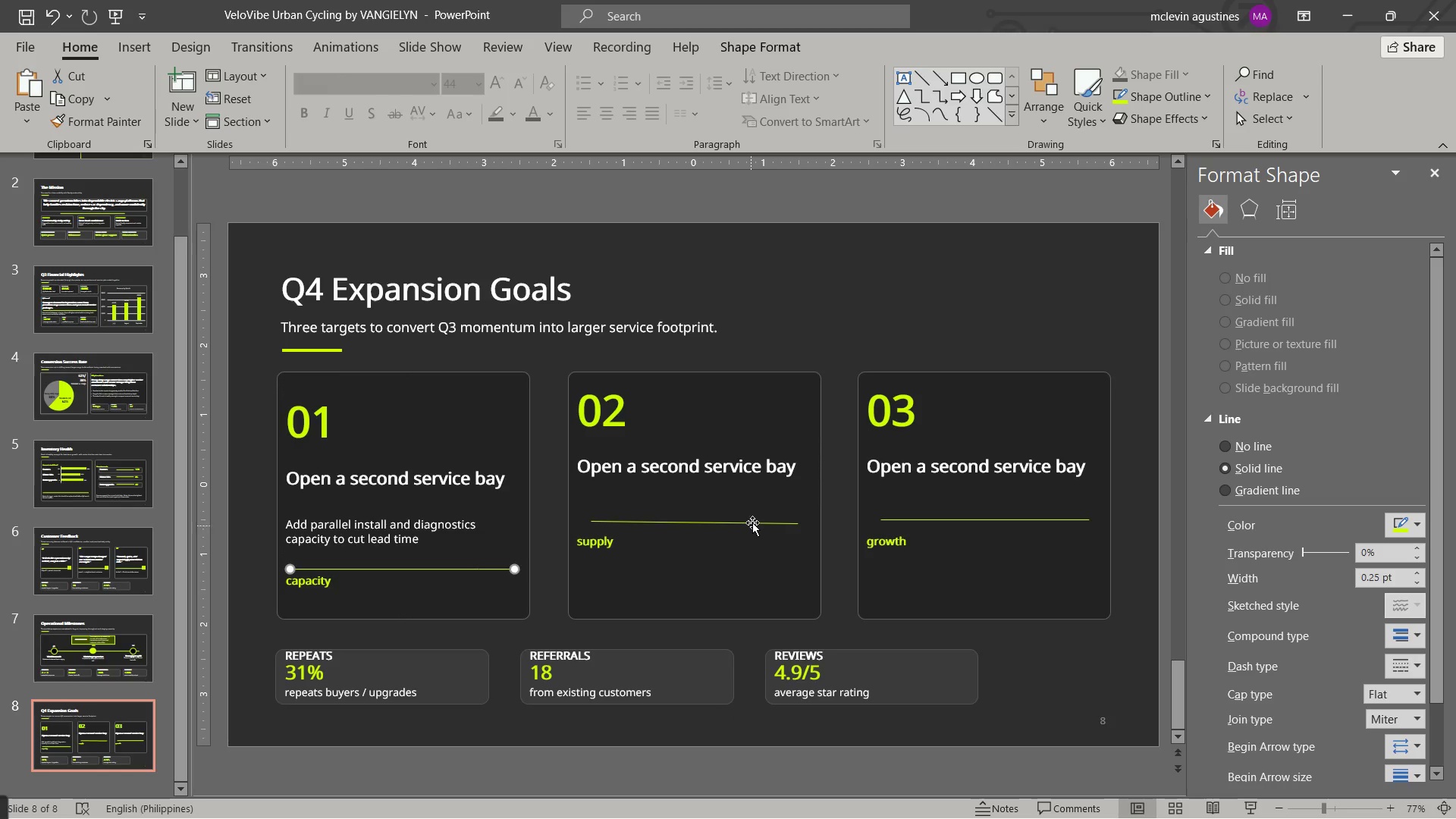 
left_click([755, 518])
 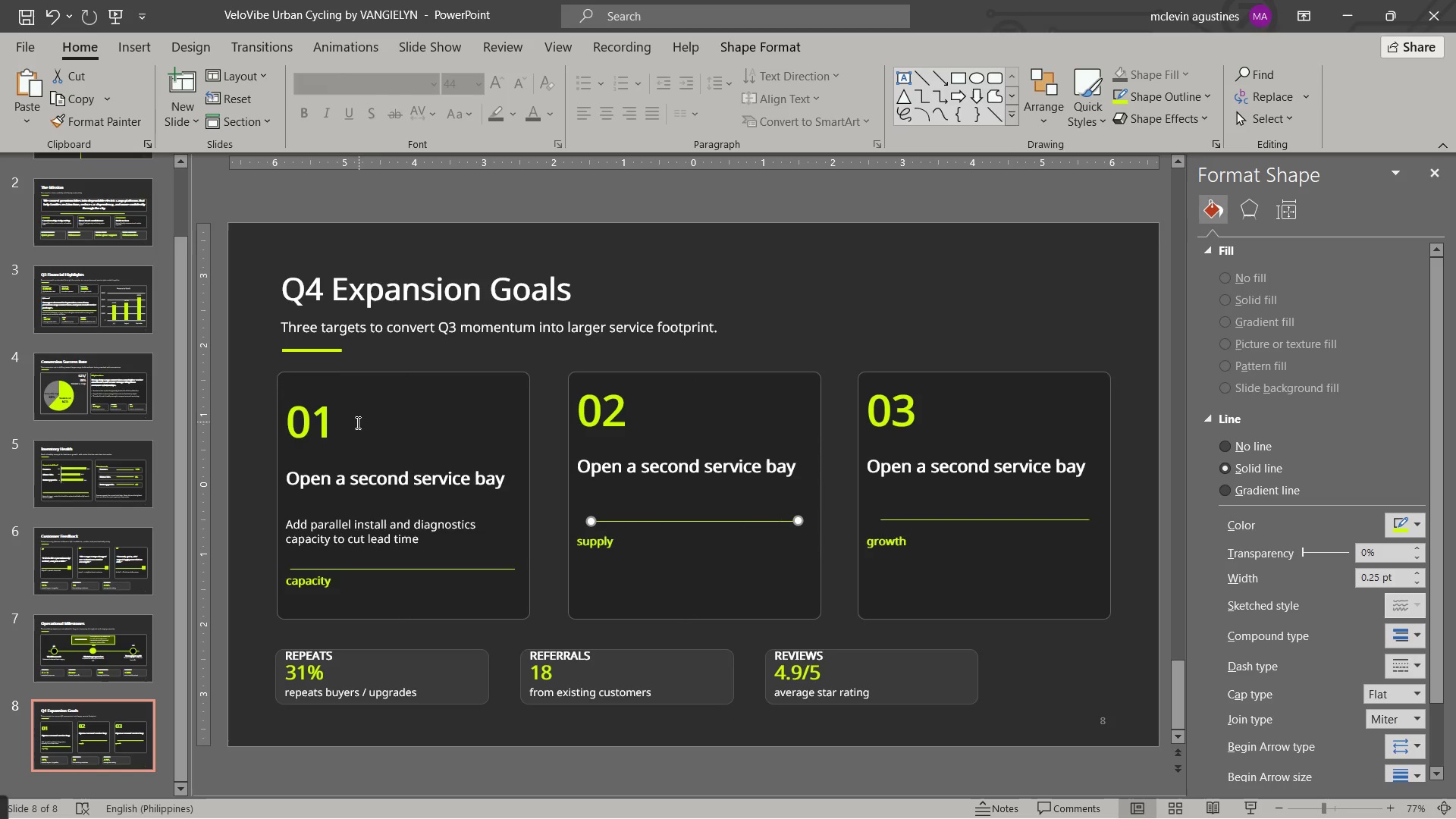 
left_click([339, 457])
 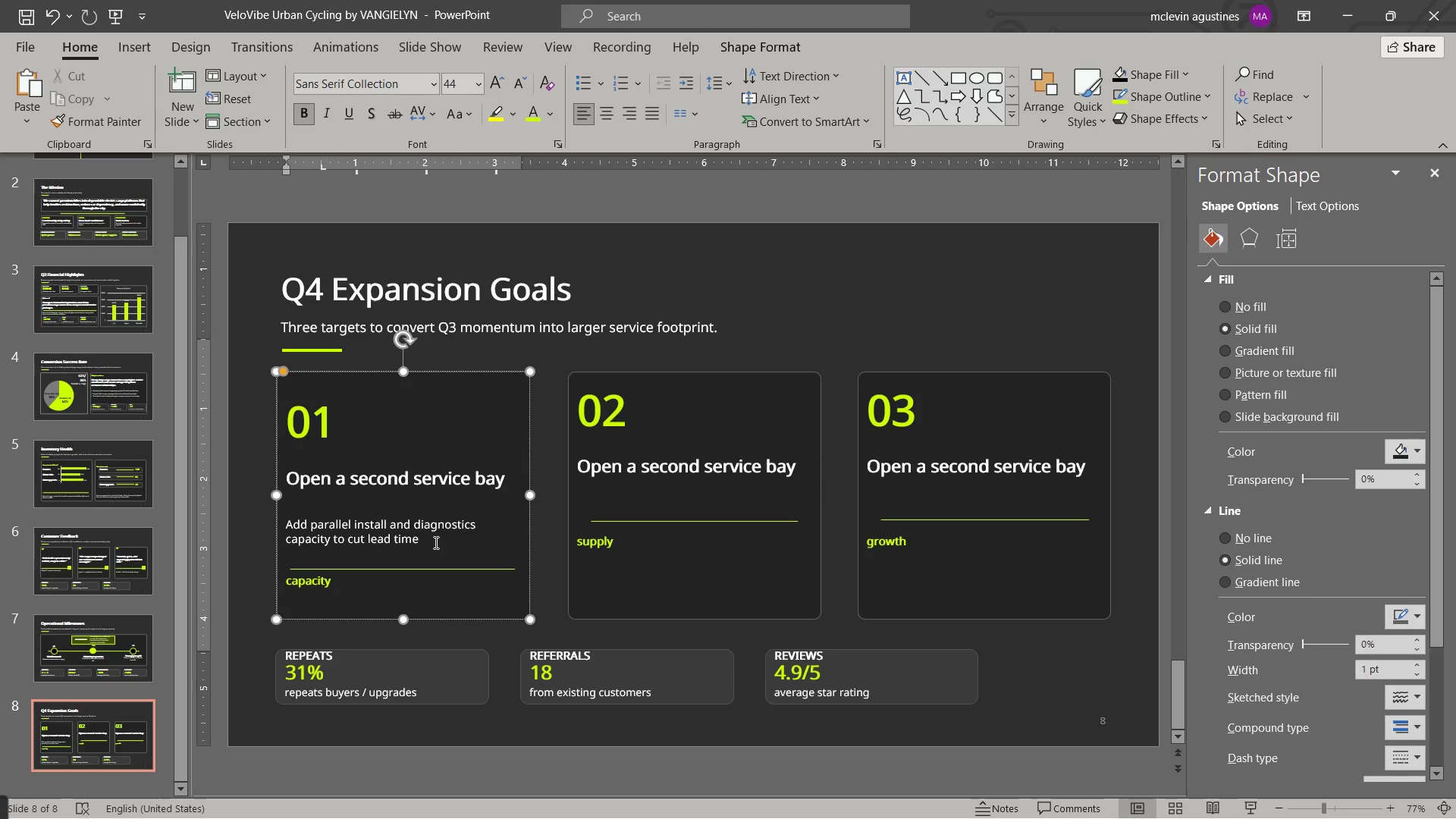 
key(Enter)
 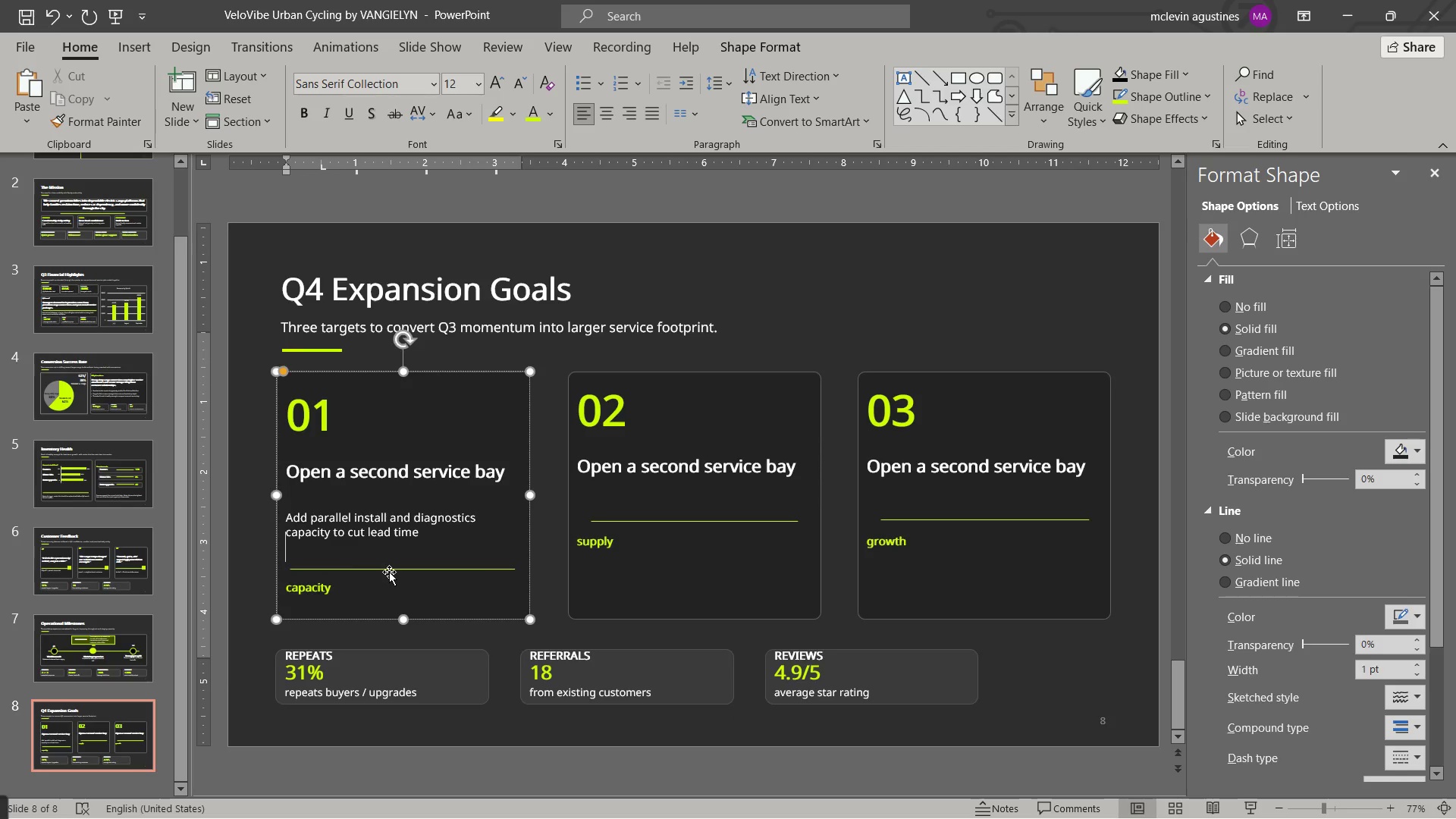 
wait(7.08)
 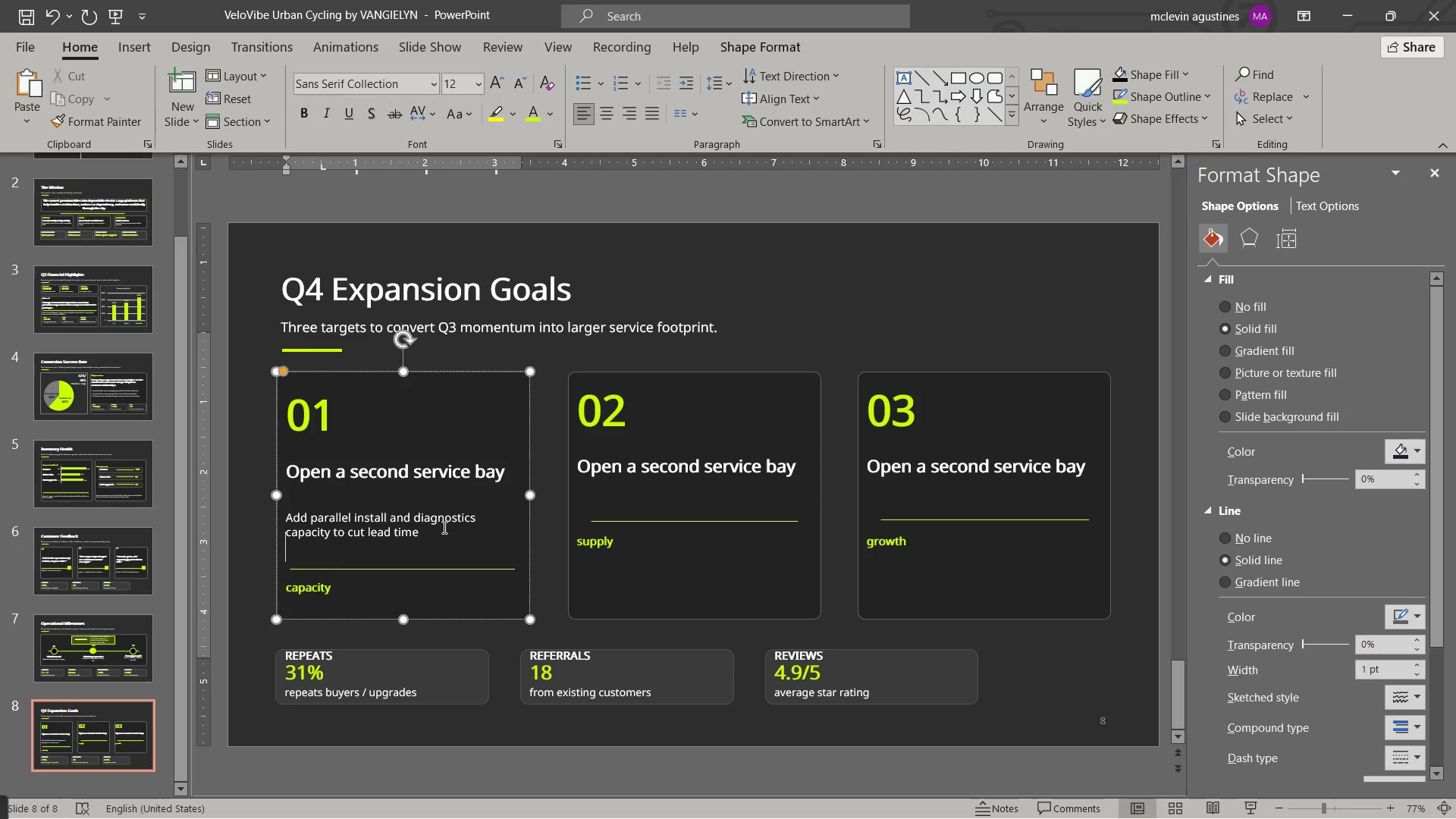 
left_click([548, 352])
 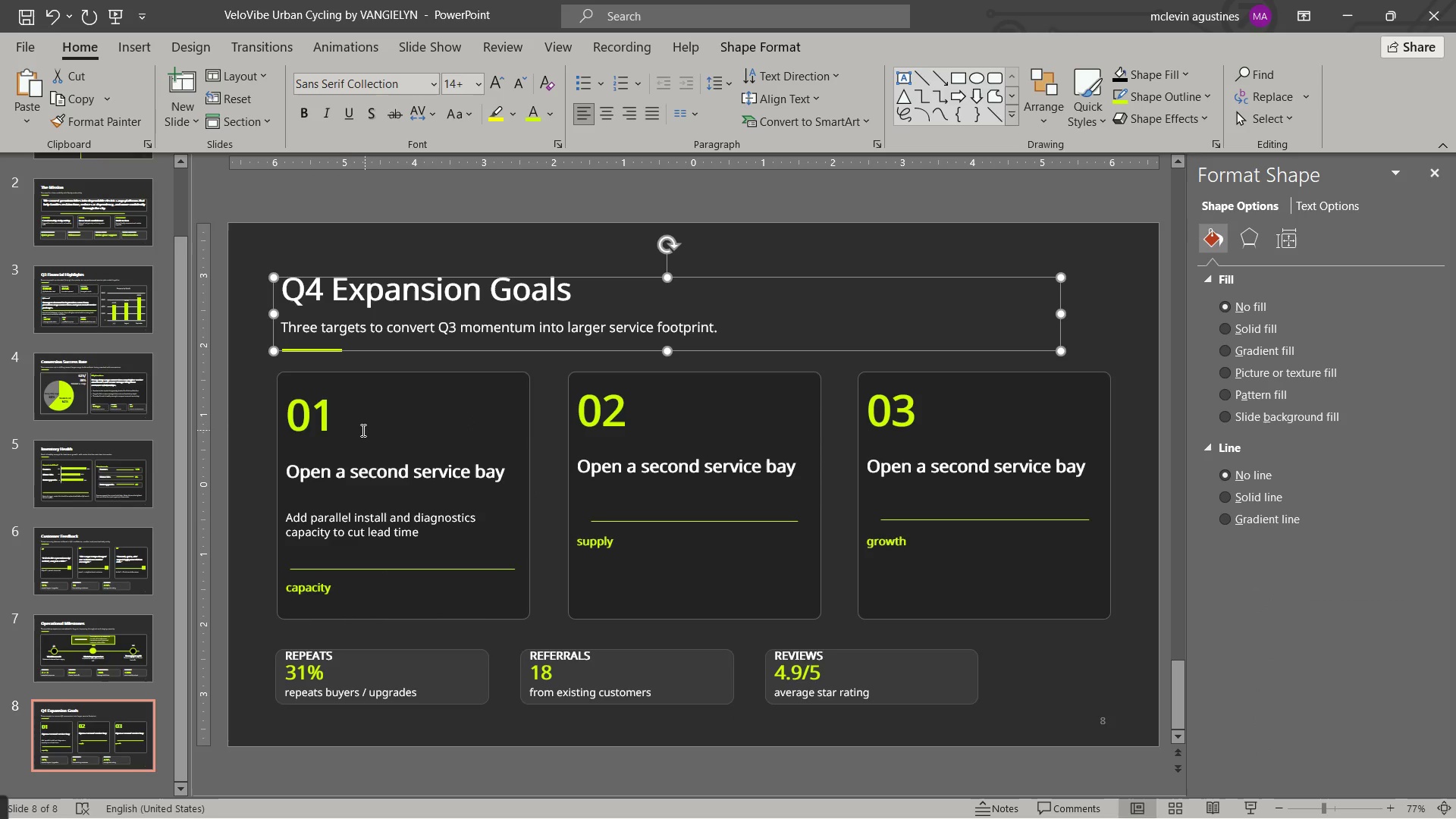 
left_click([361, 428])
 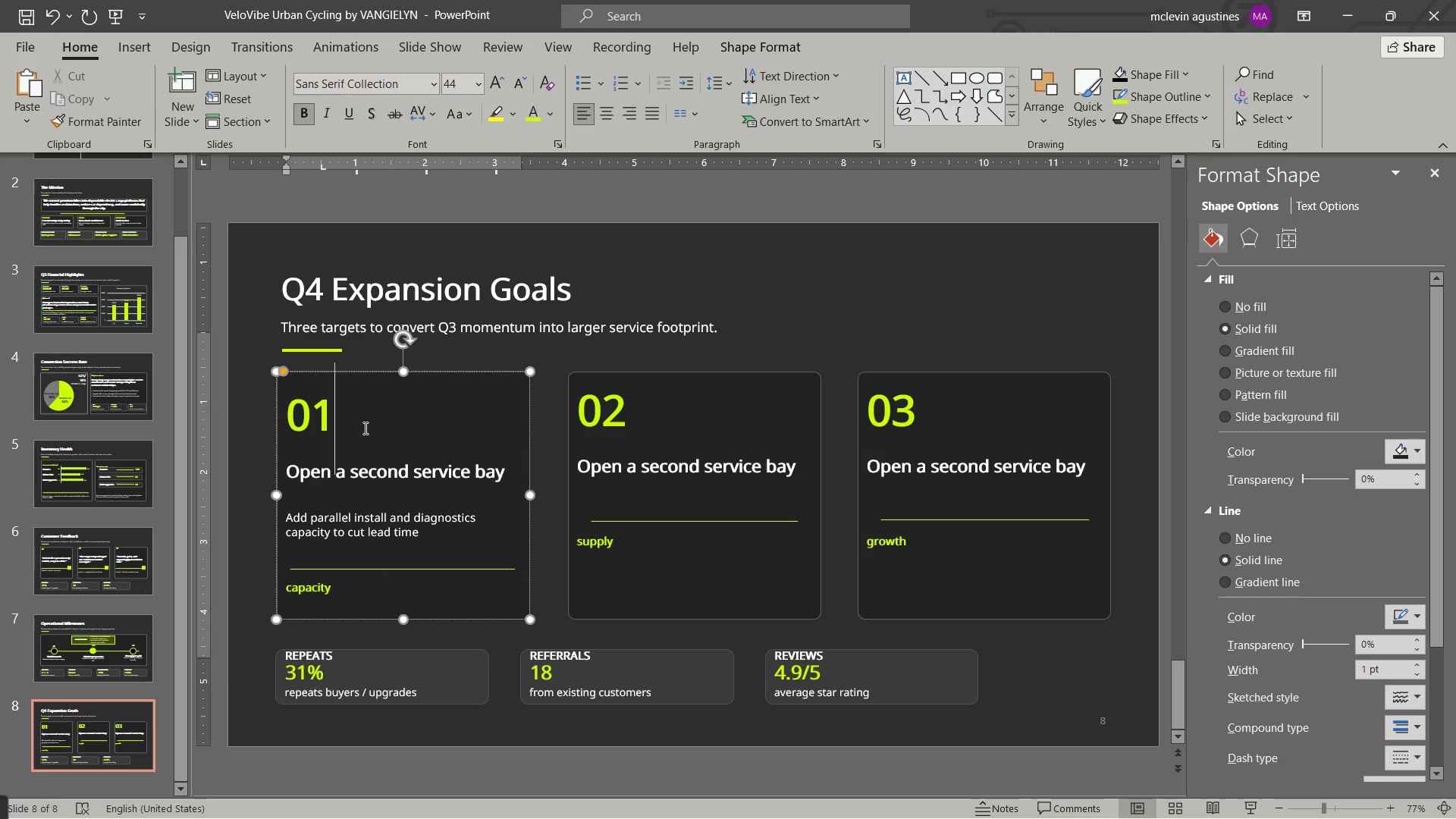 
key(Delete)
 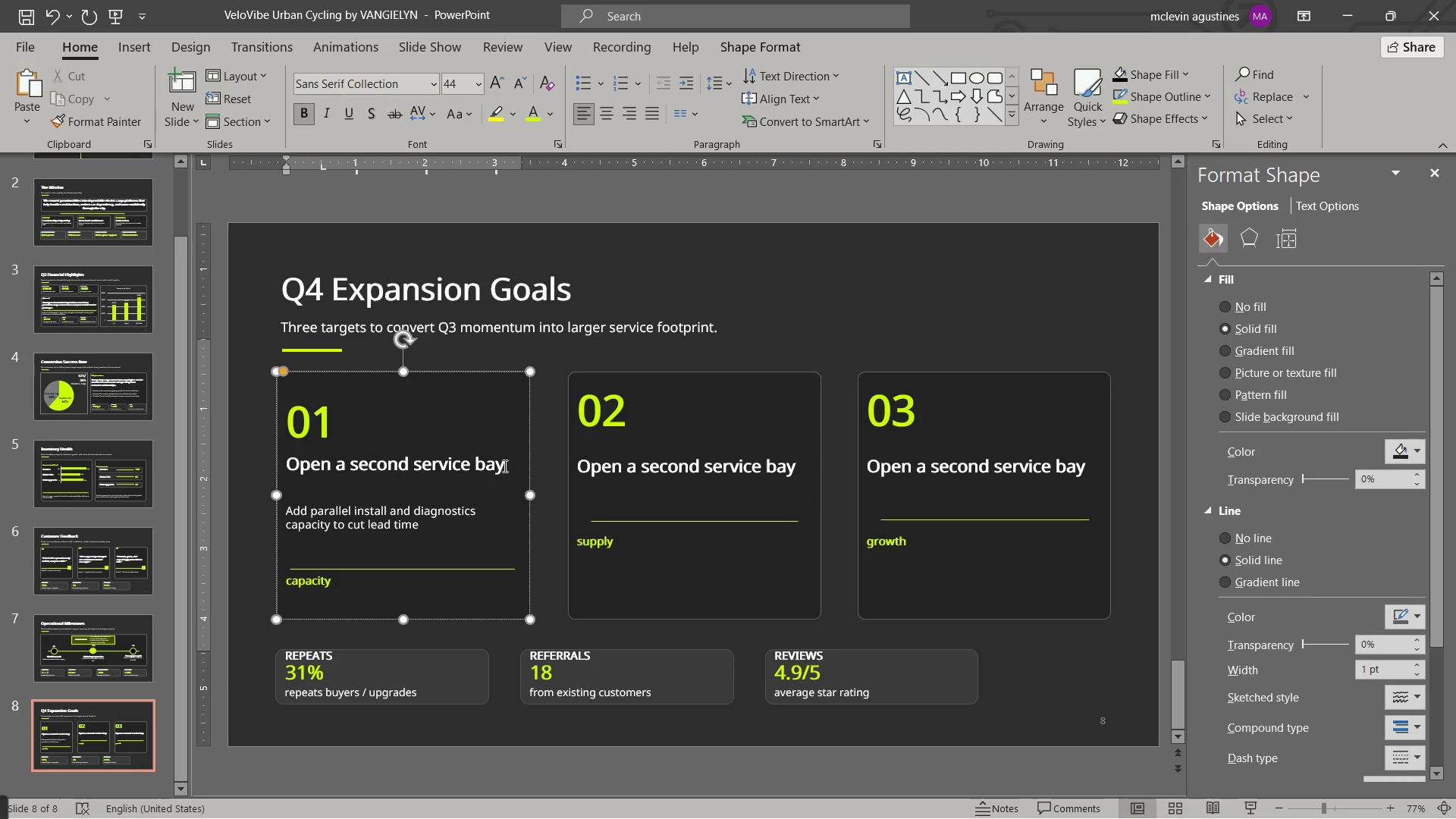 
left_click([502, 465])
 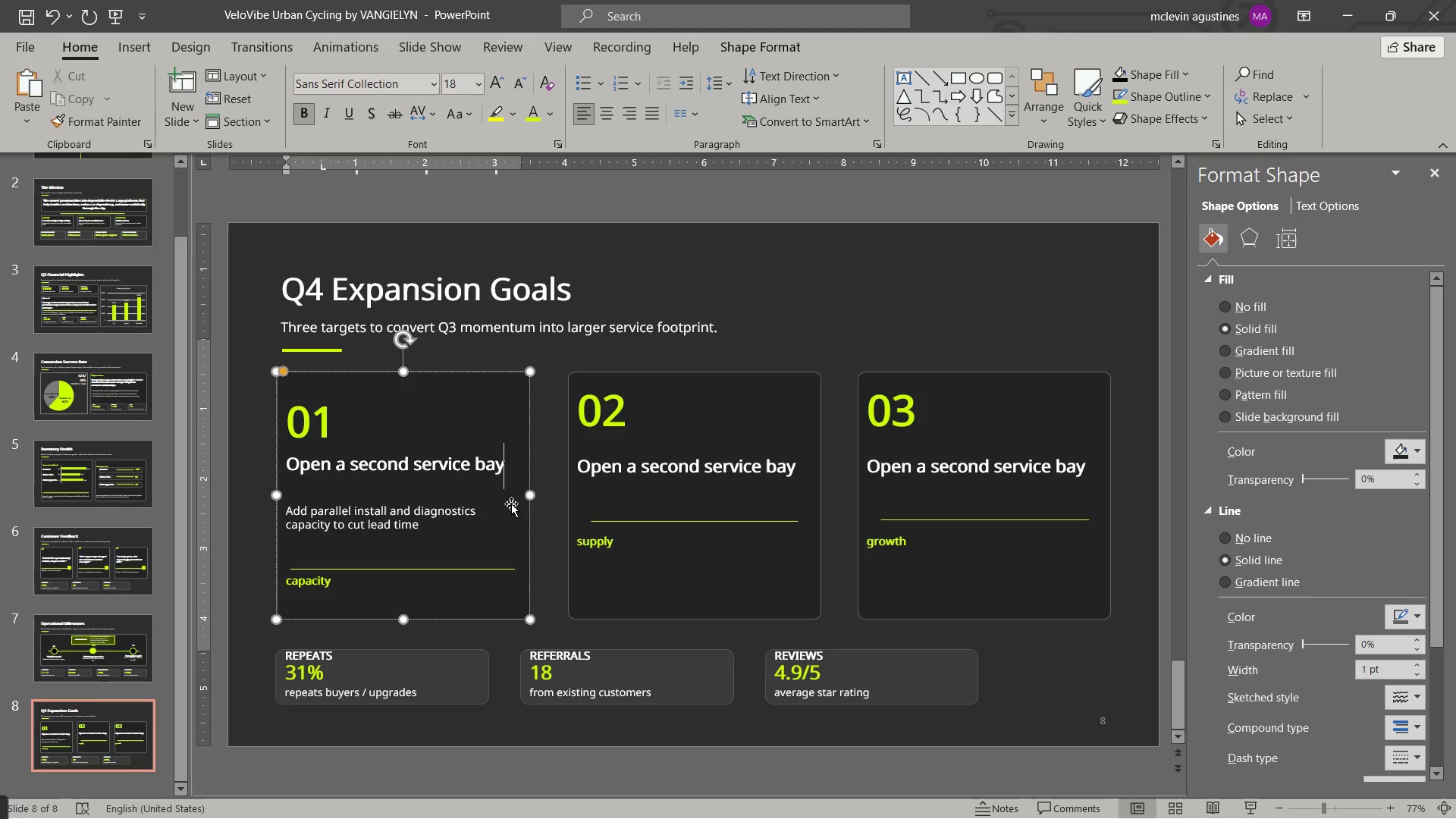 
key(Delete)
 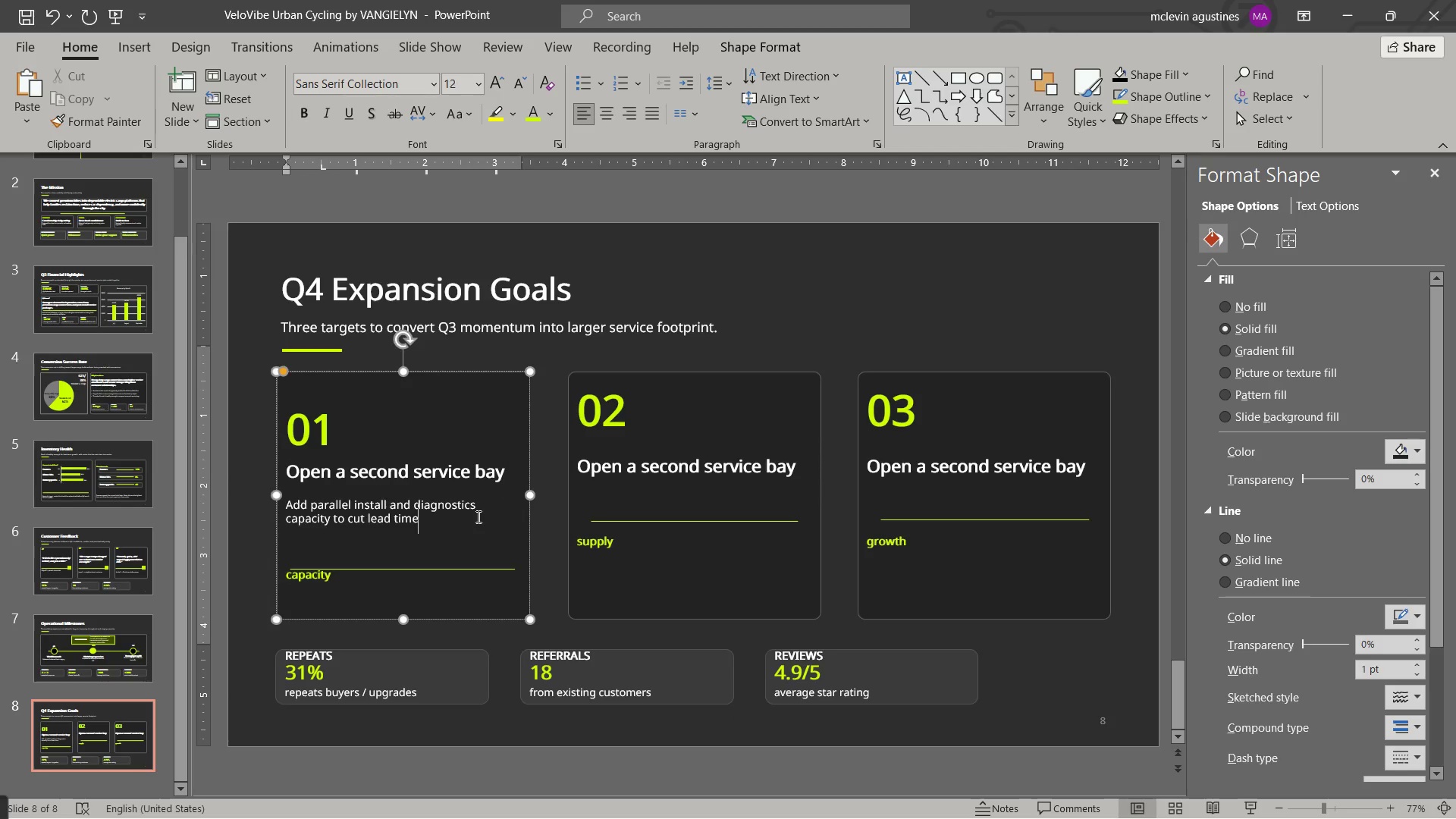 
key(Delete)
 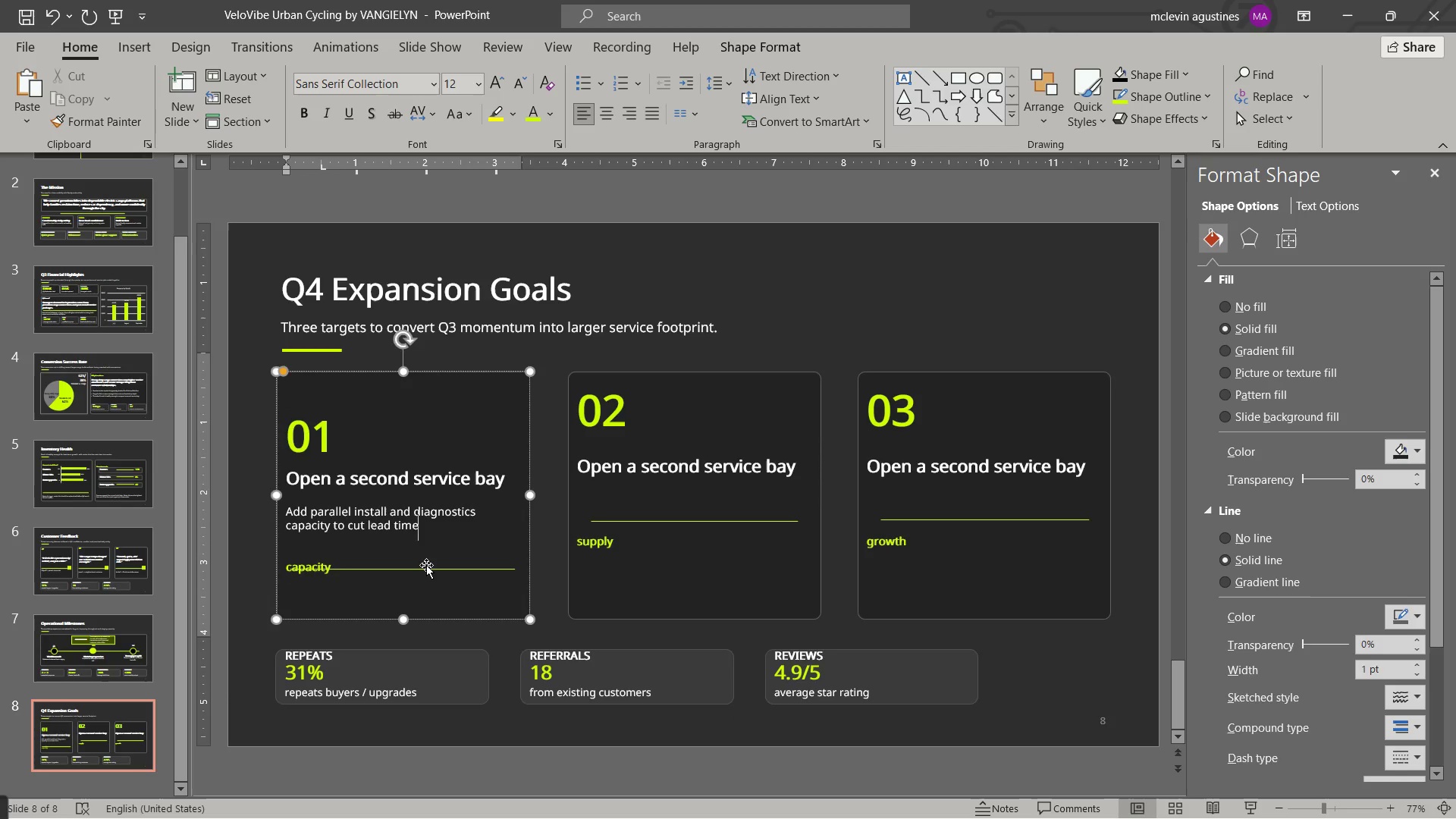 
key(Delete)
 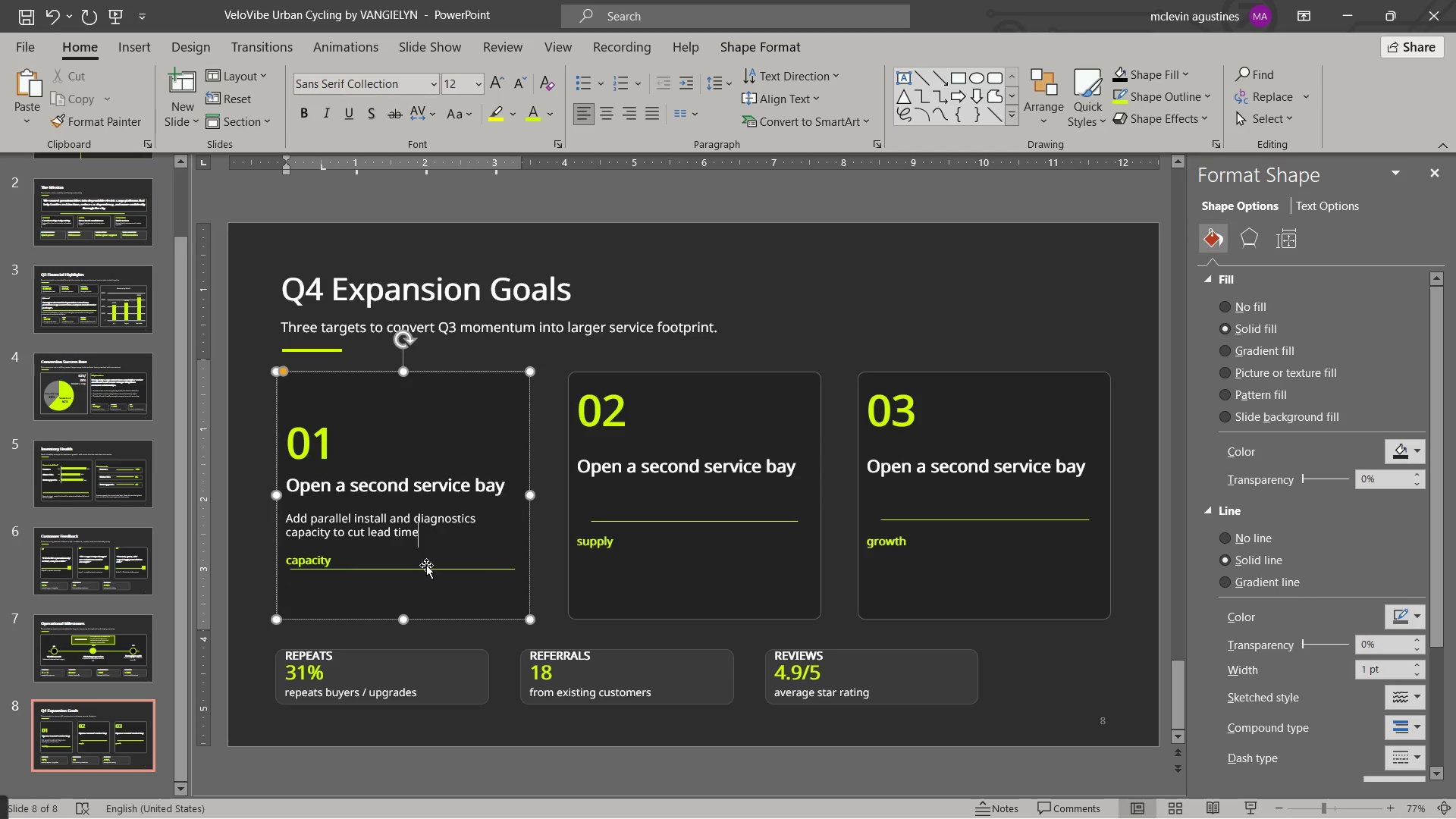 
key(Delete)
 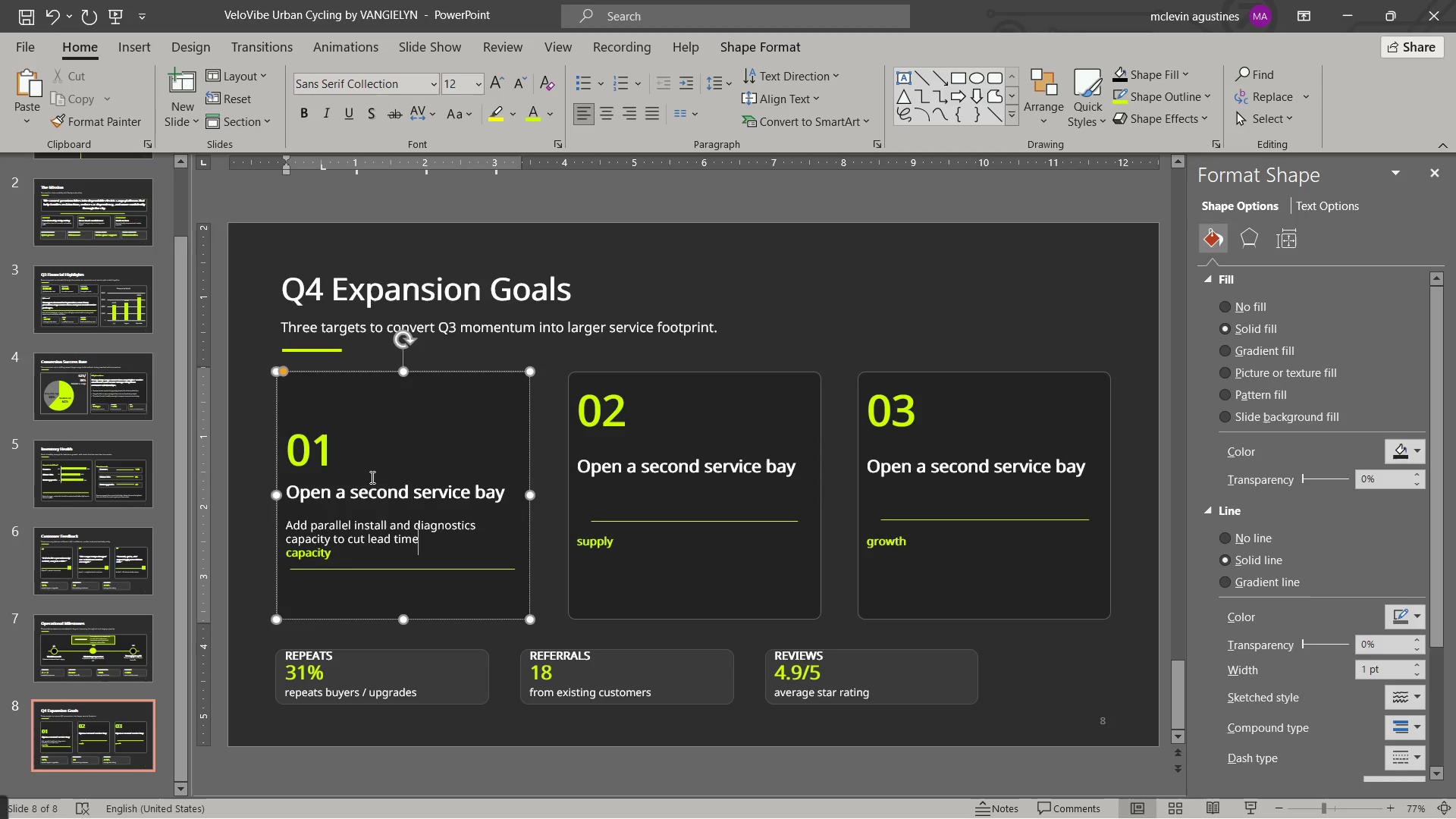 
left_click([381, 507])
 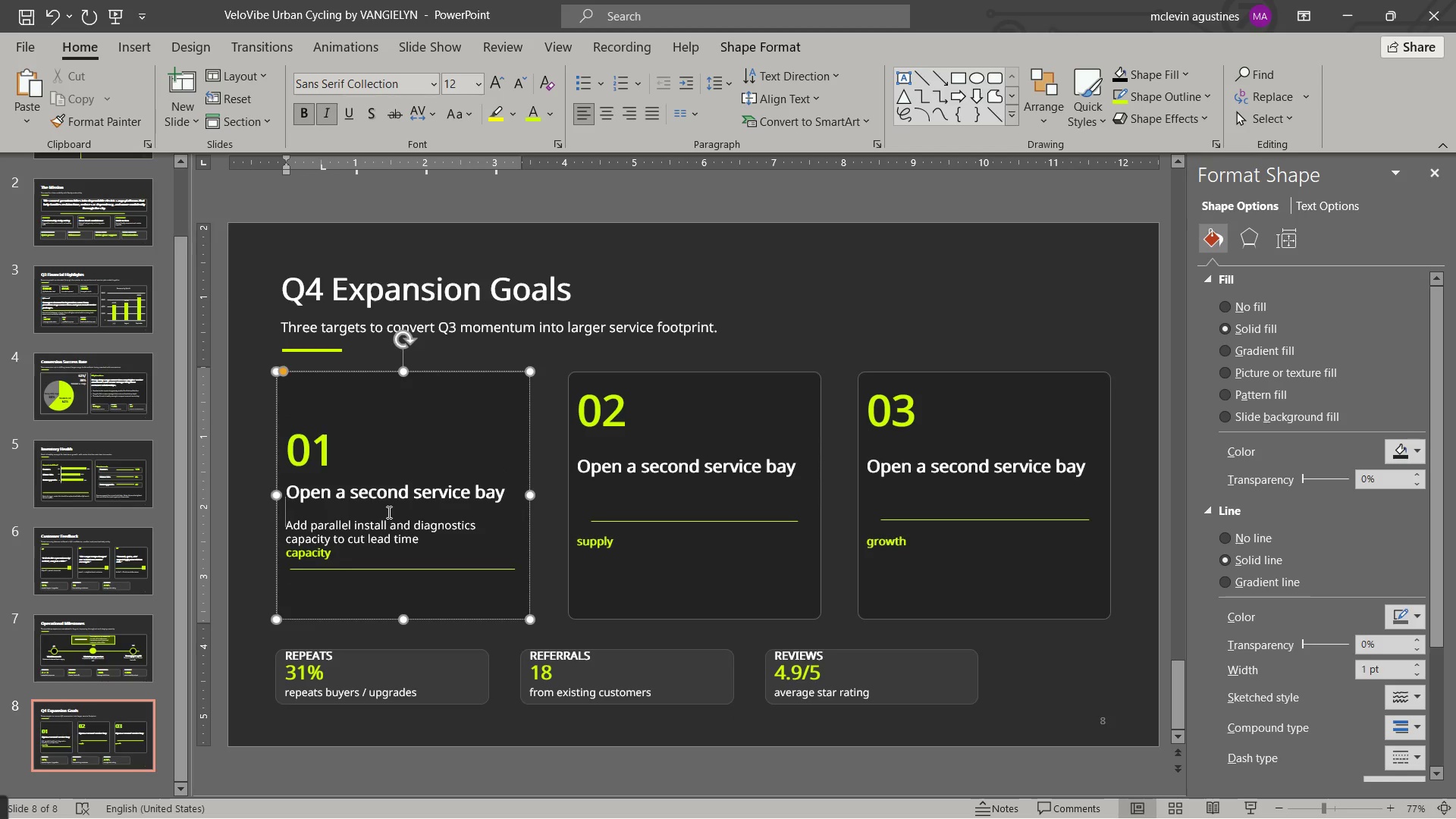 
key(Delete)
 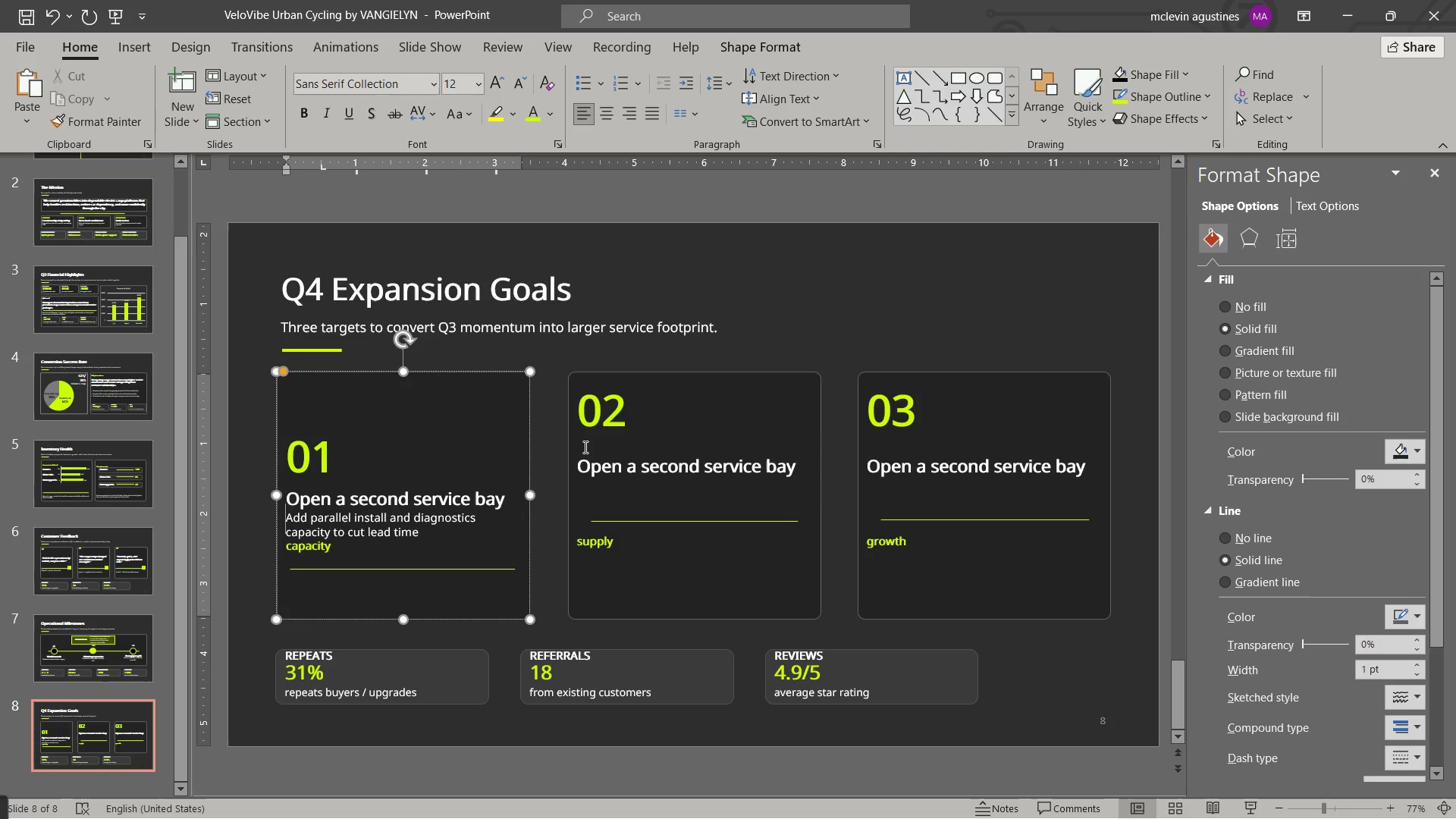 
left_click([599, 447])
 